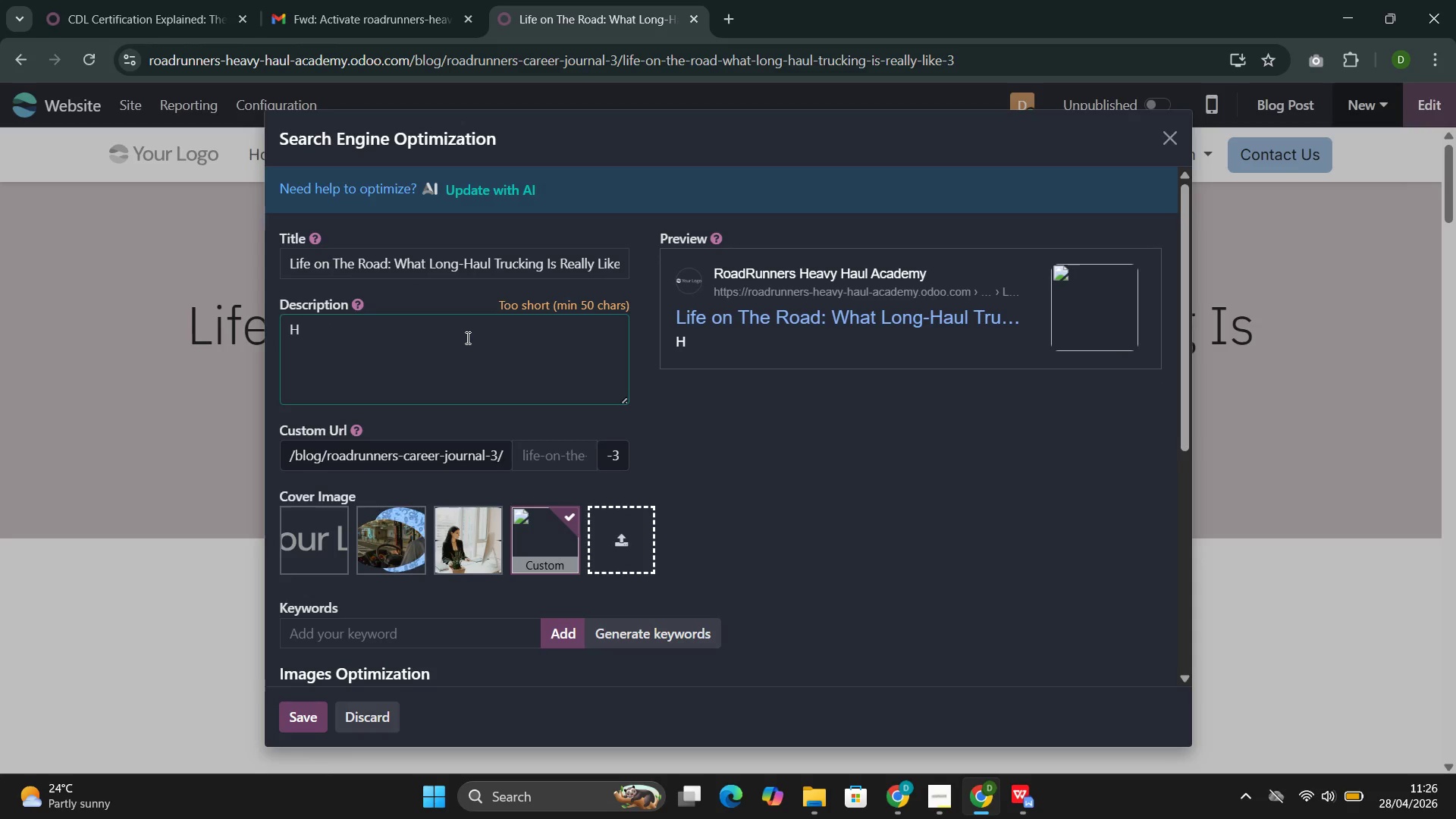 
key(Control+O)
 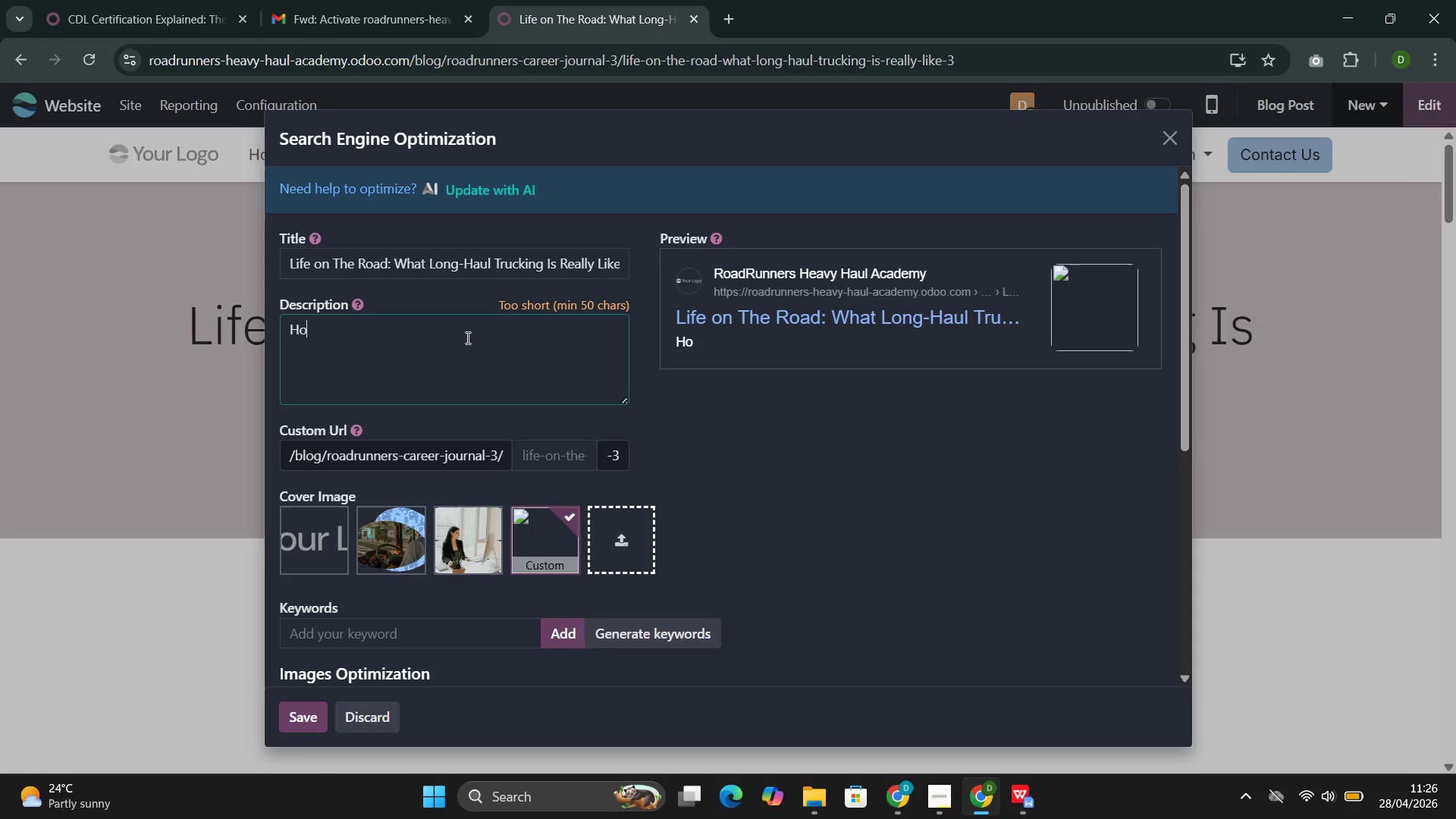 
key(Control+S)
 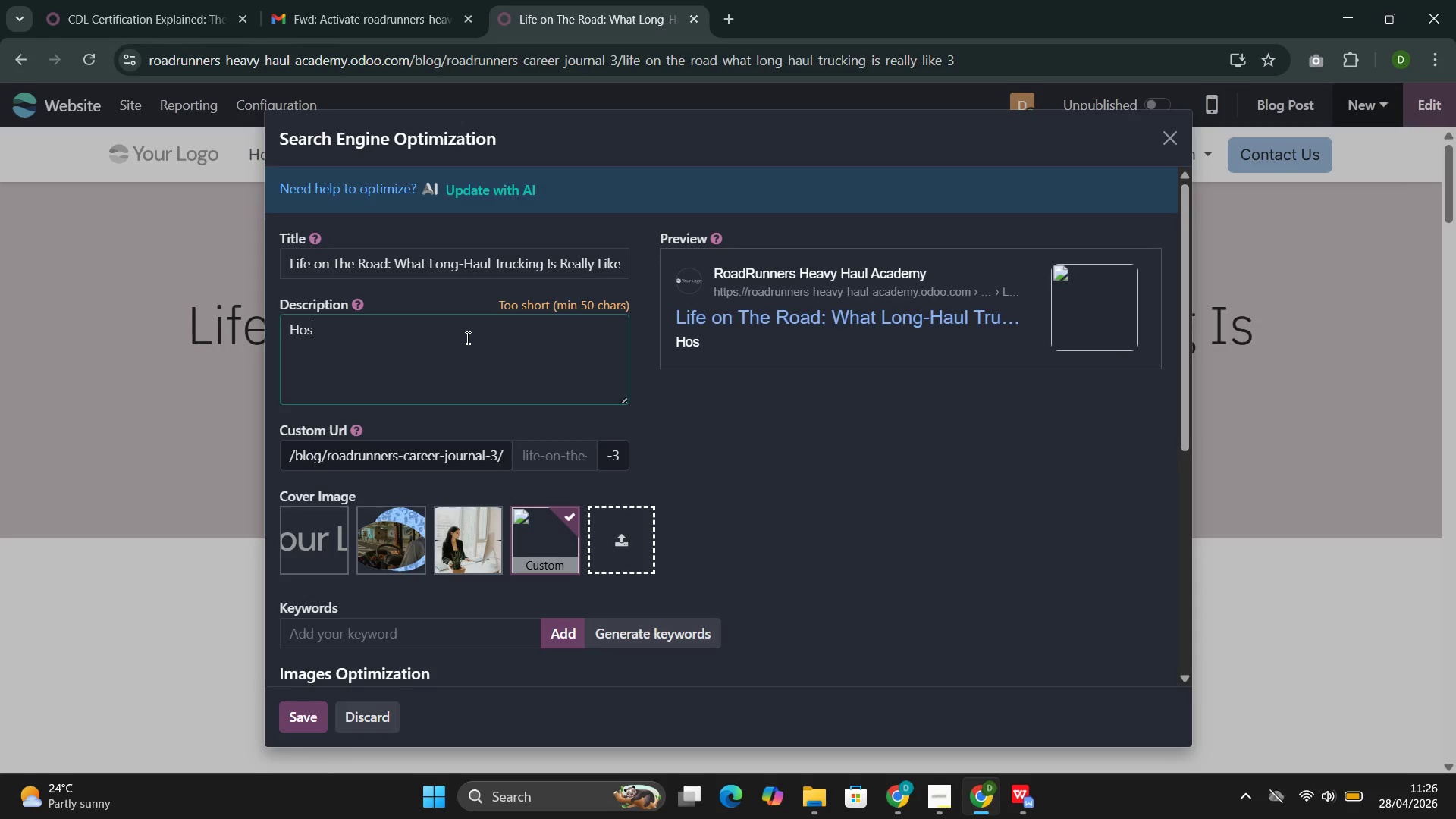 
key(Control+T)
 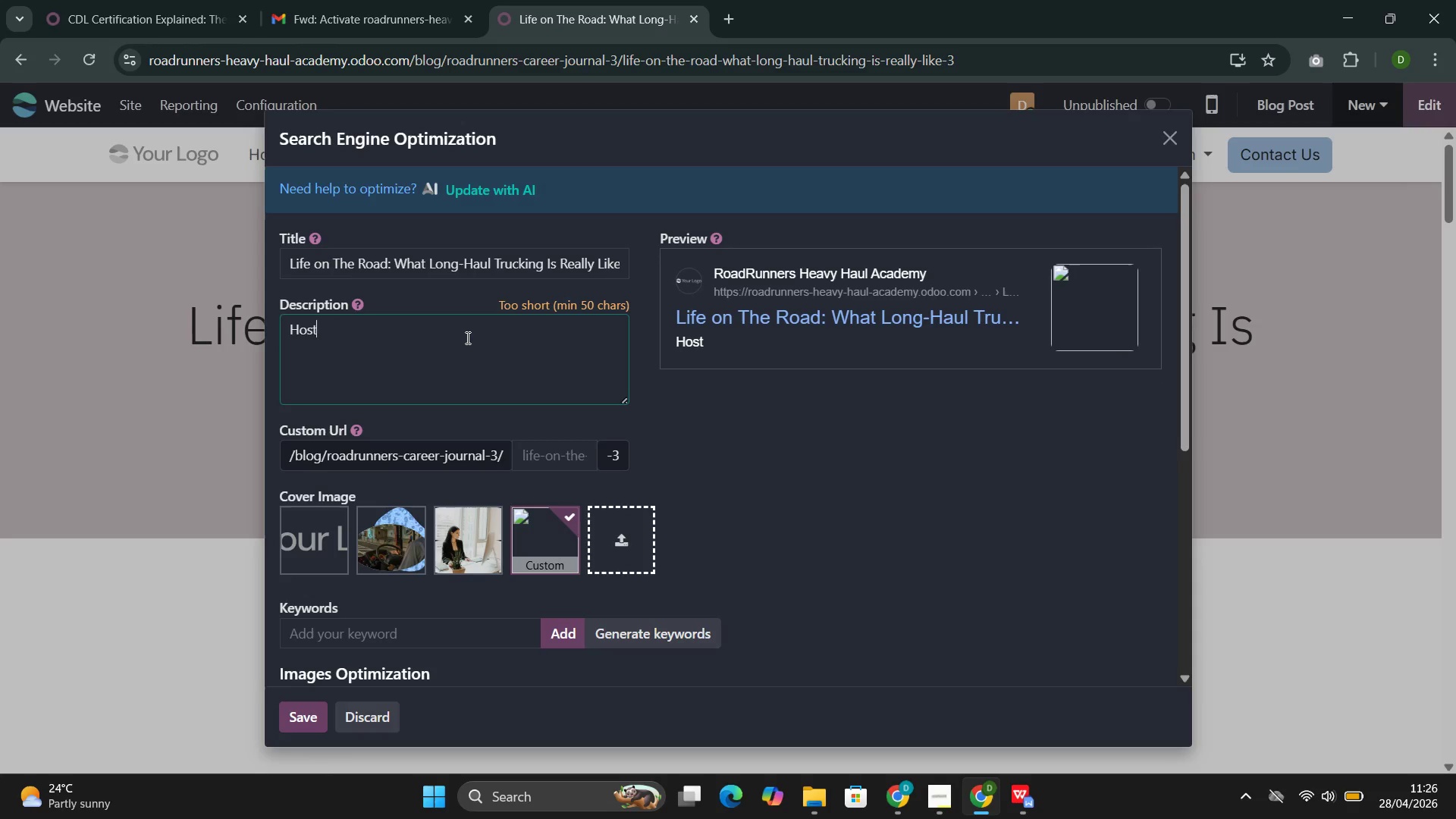 
key(Control+Backspace)
 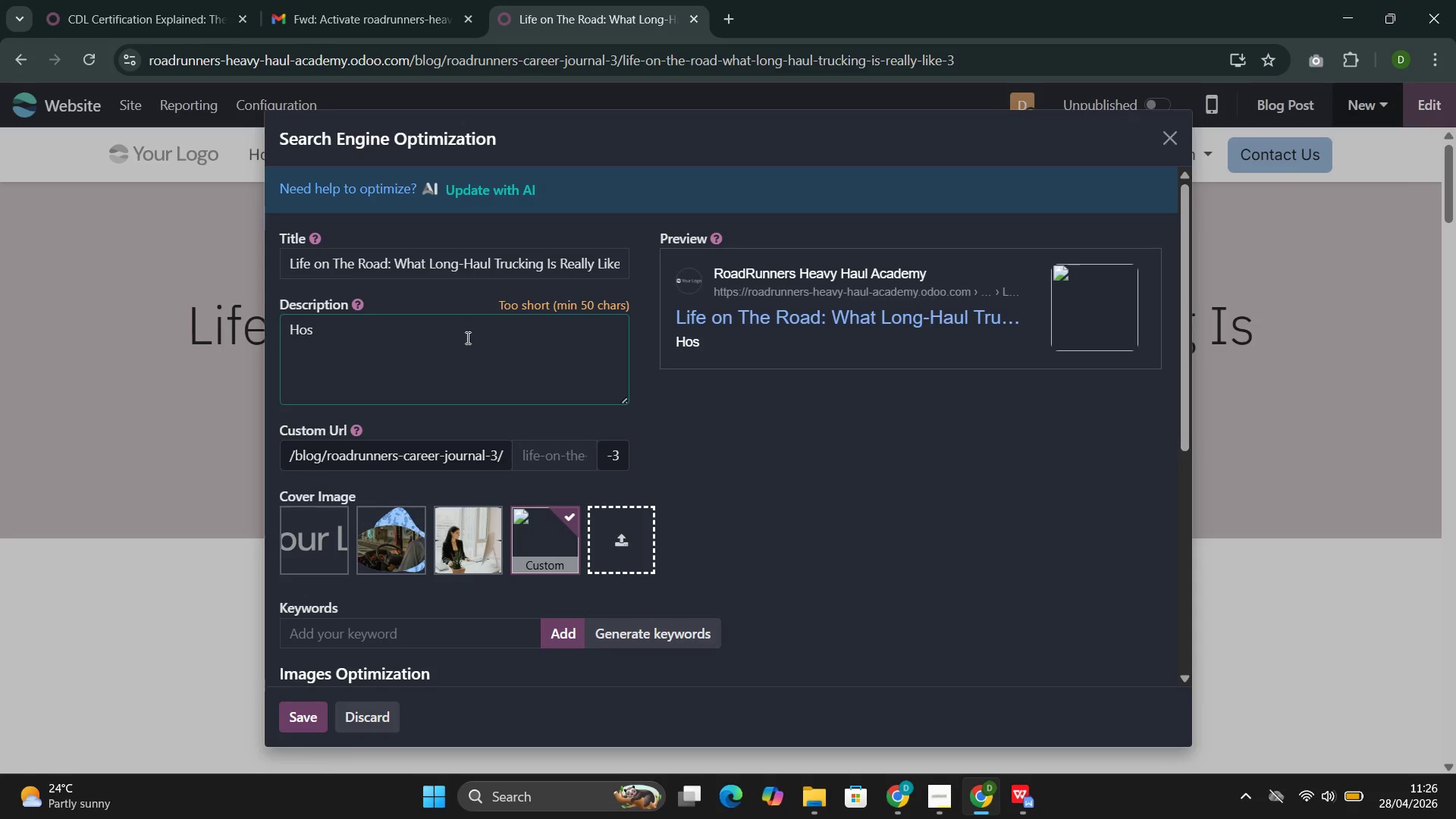 
key(Control+Backspace)
 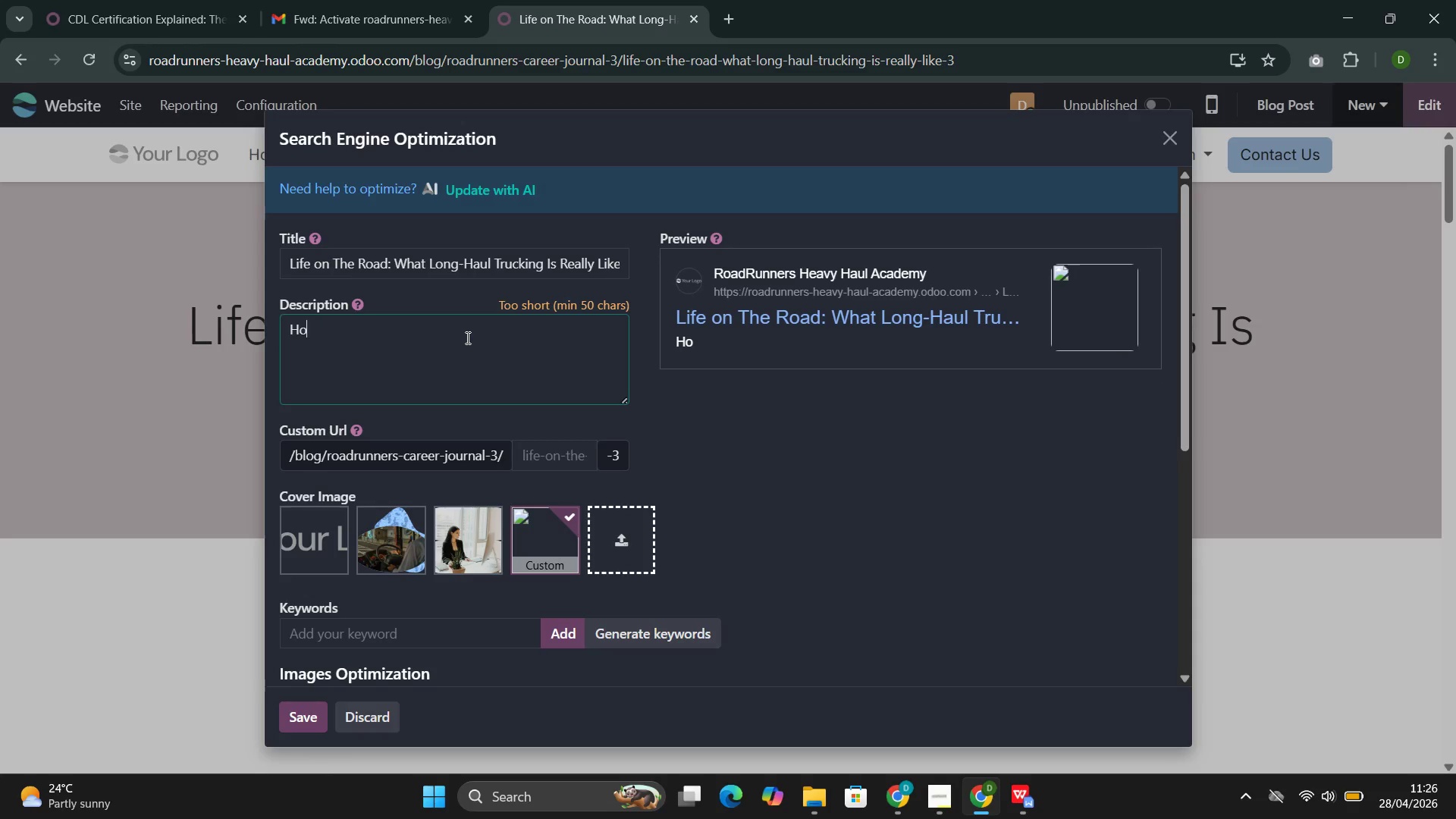 
key(Control+N)
 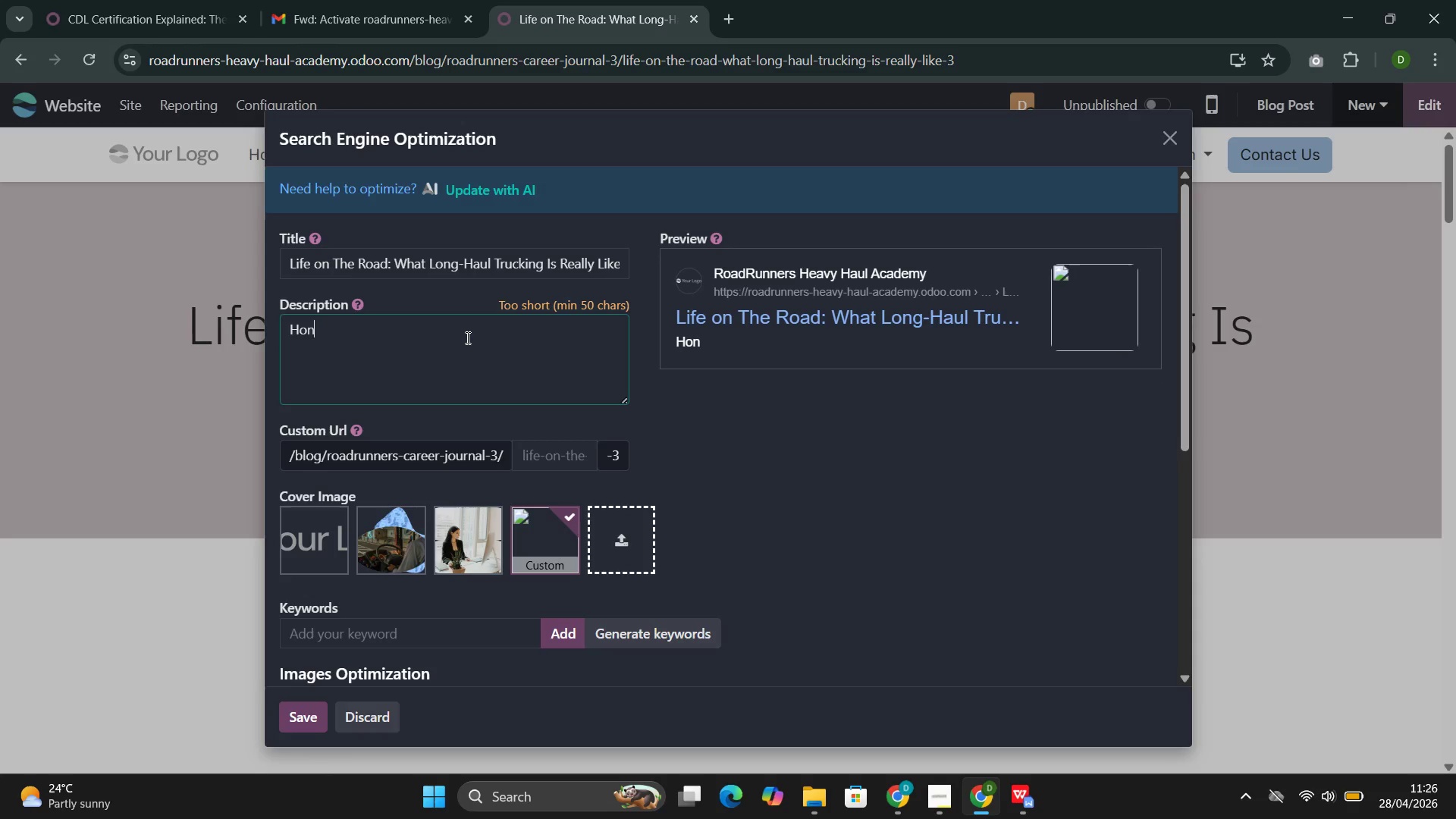 
key(Control+E)
 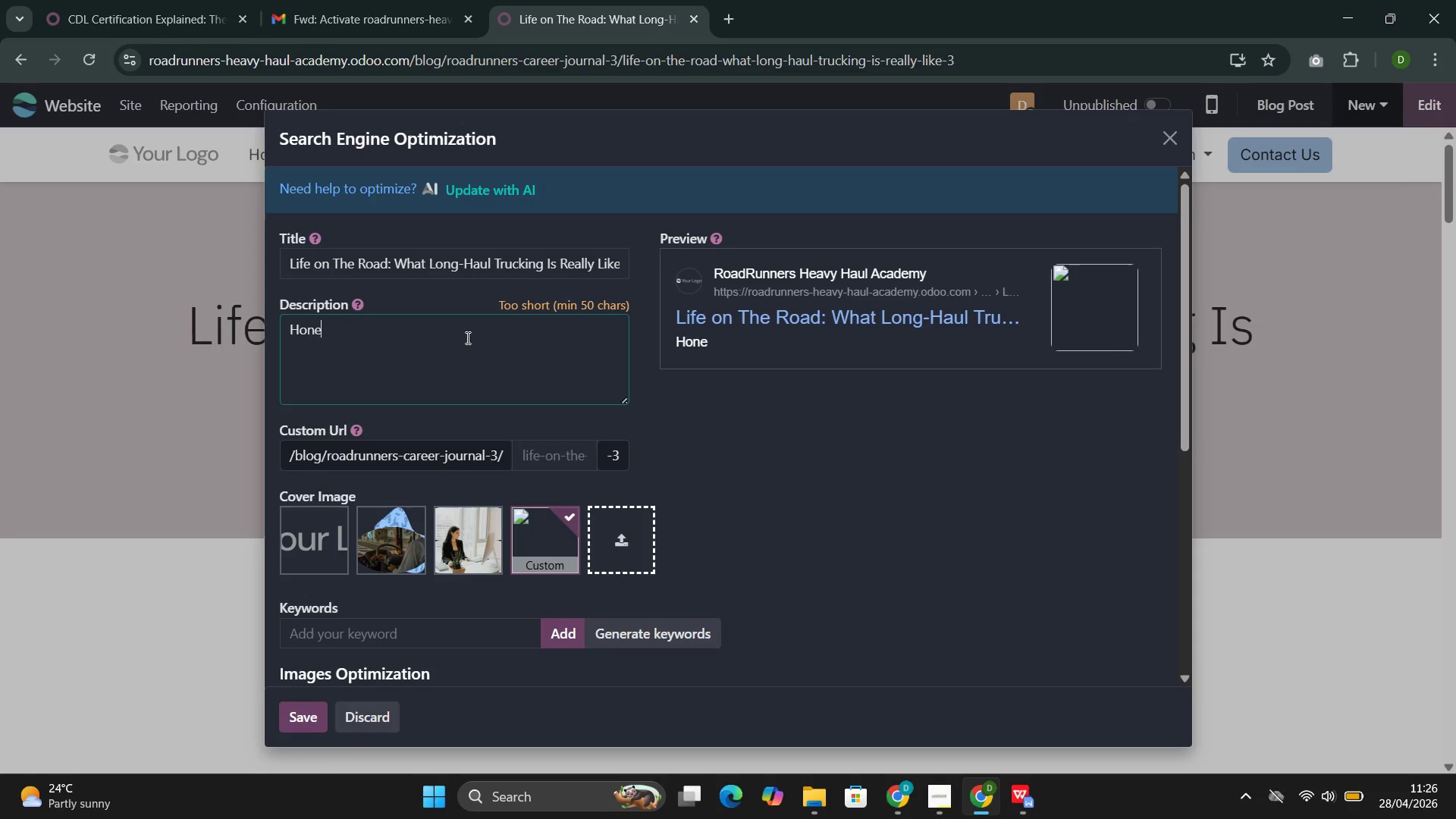 
key(Control+S)
 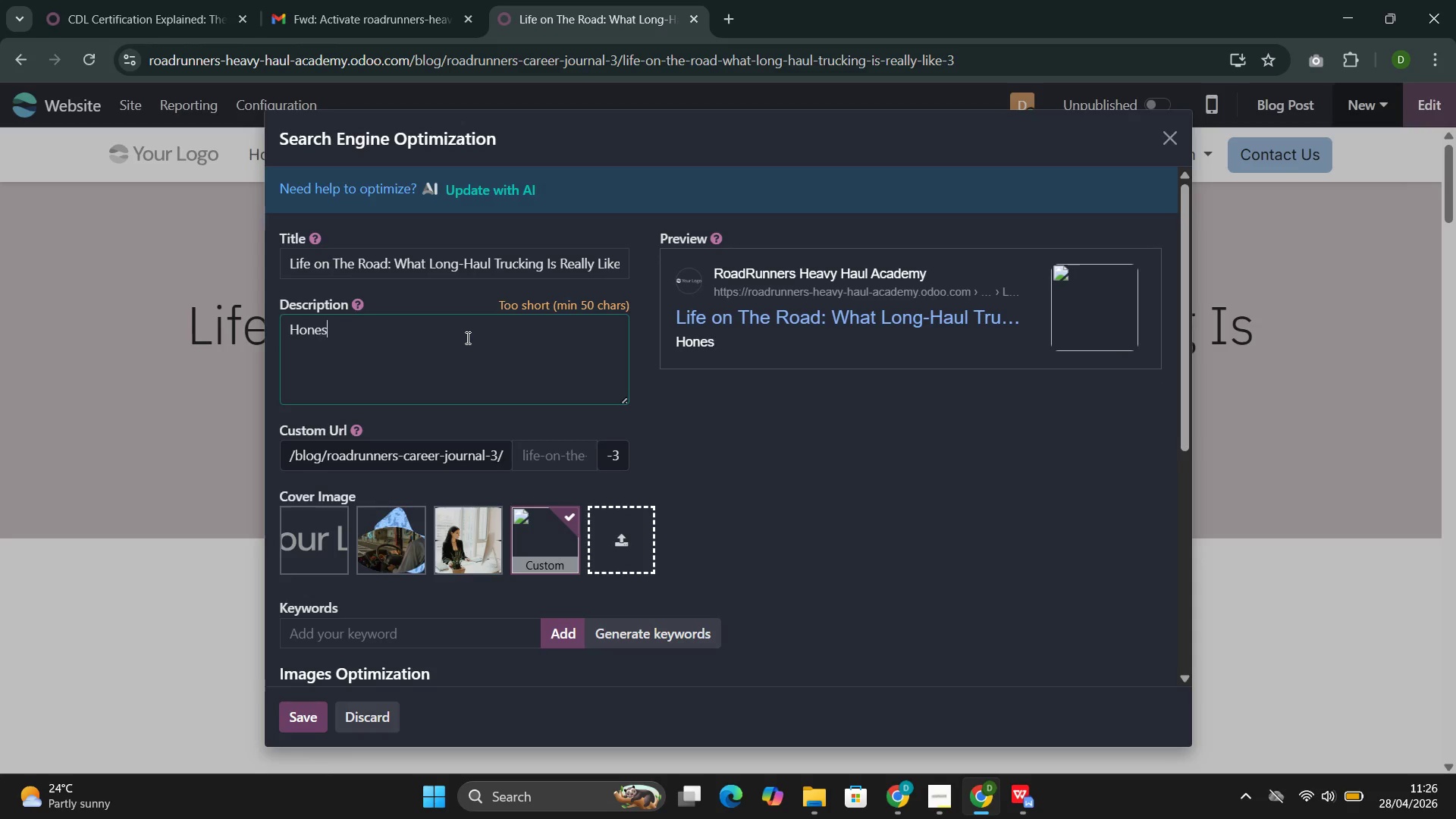 
key(Control+T)
 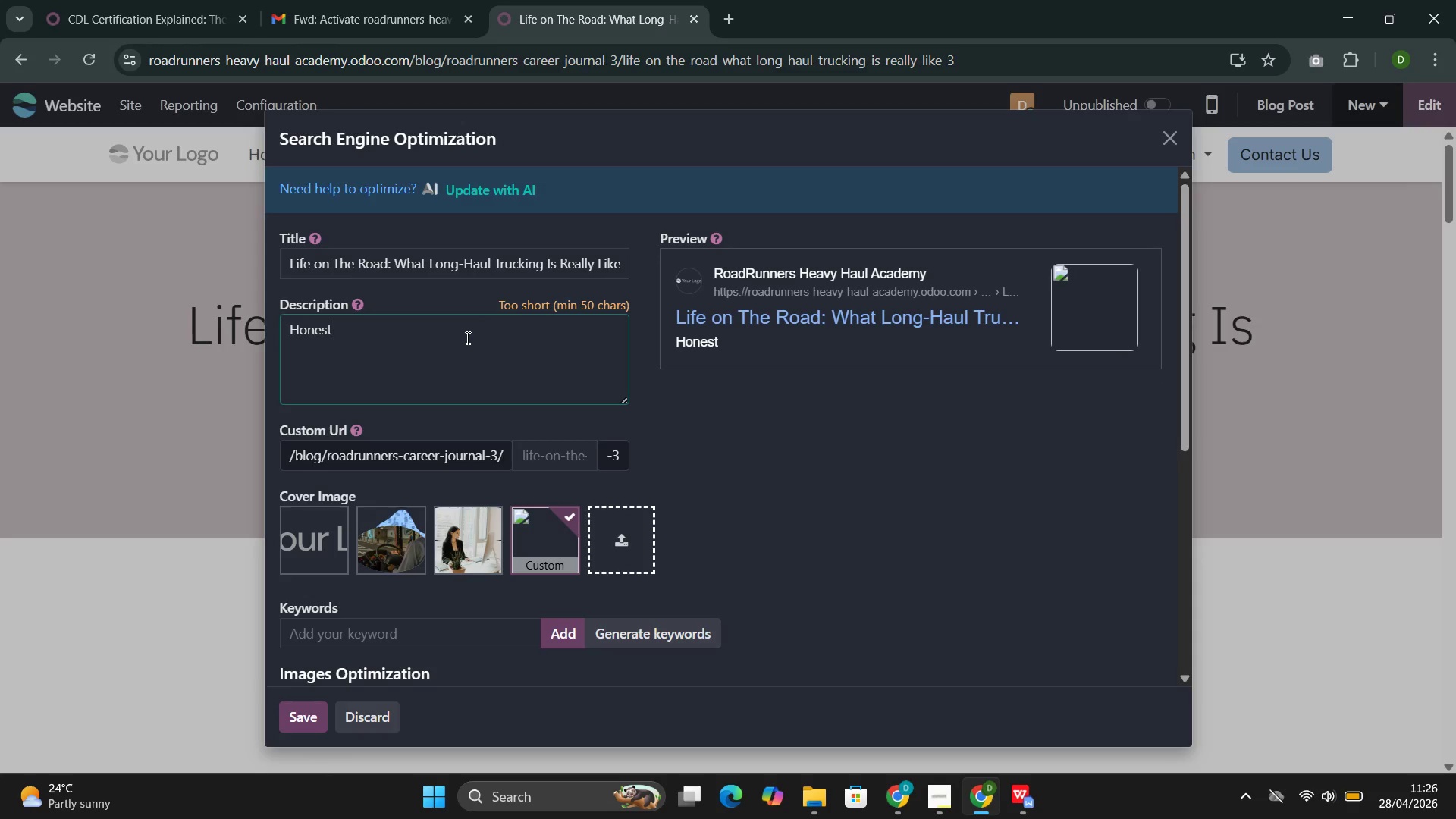 
key(Control+Comma)
 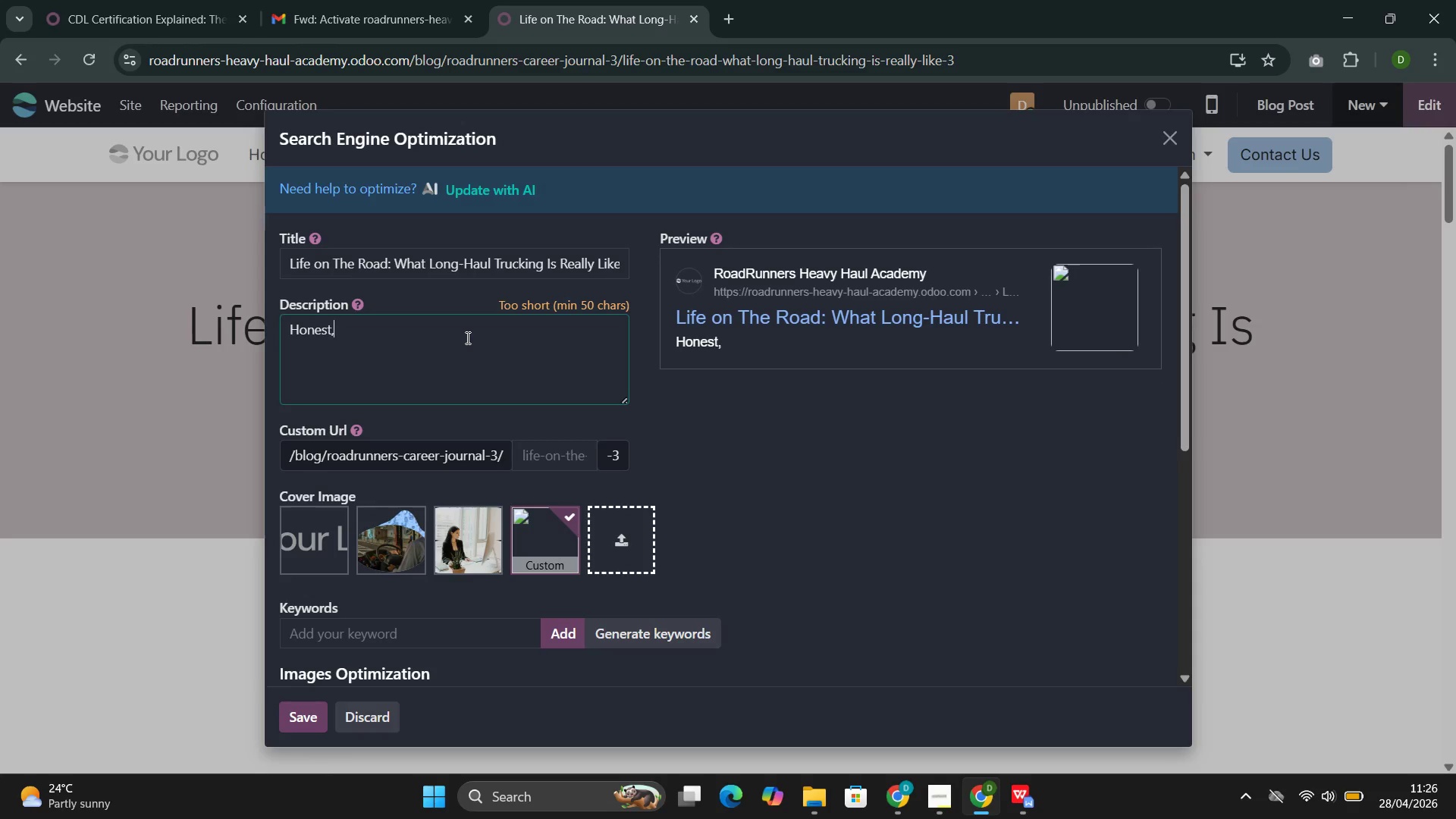 
key(Control+Space)
 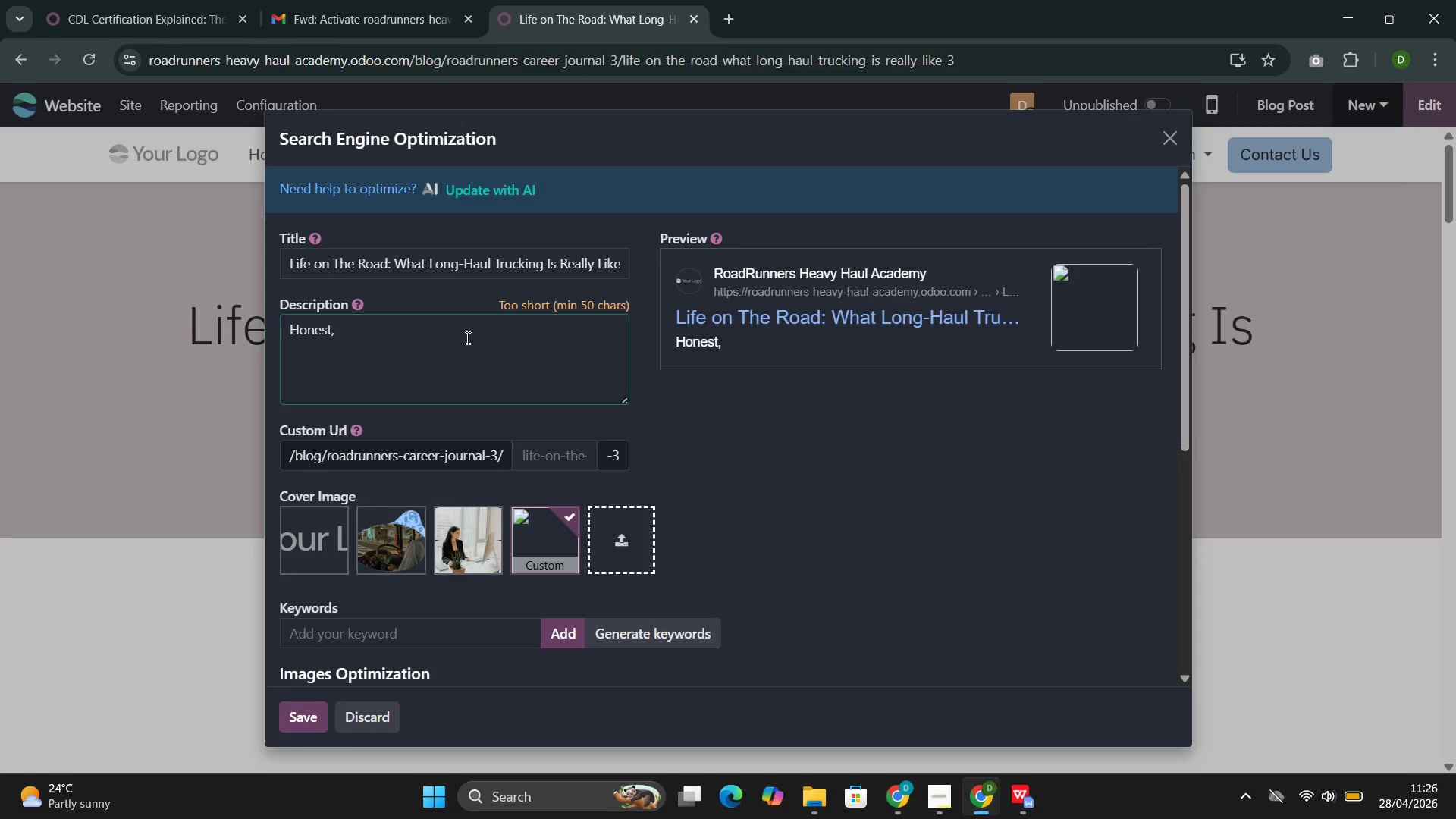 
key(Control+P)
 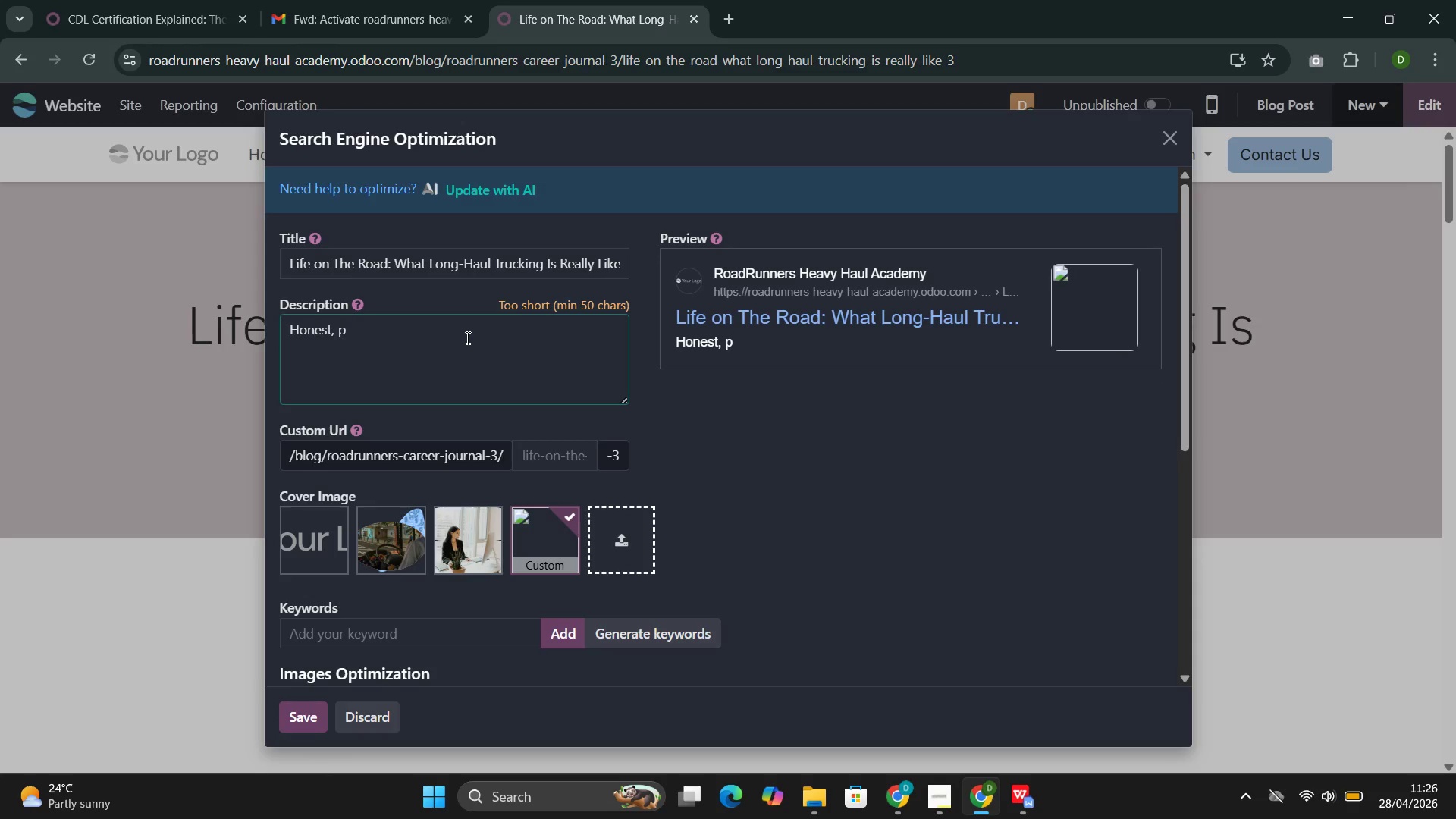 
key(Control+R)
 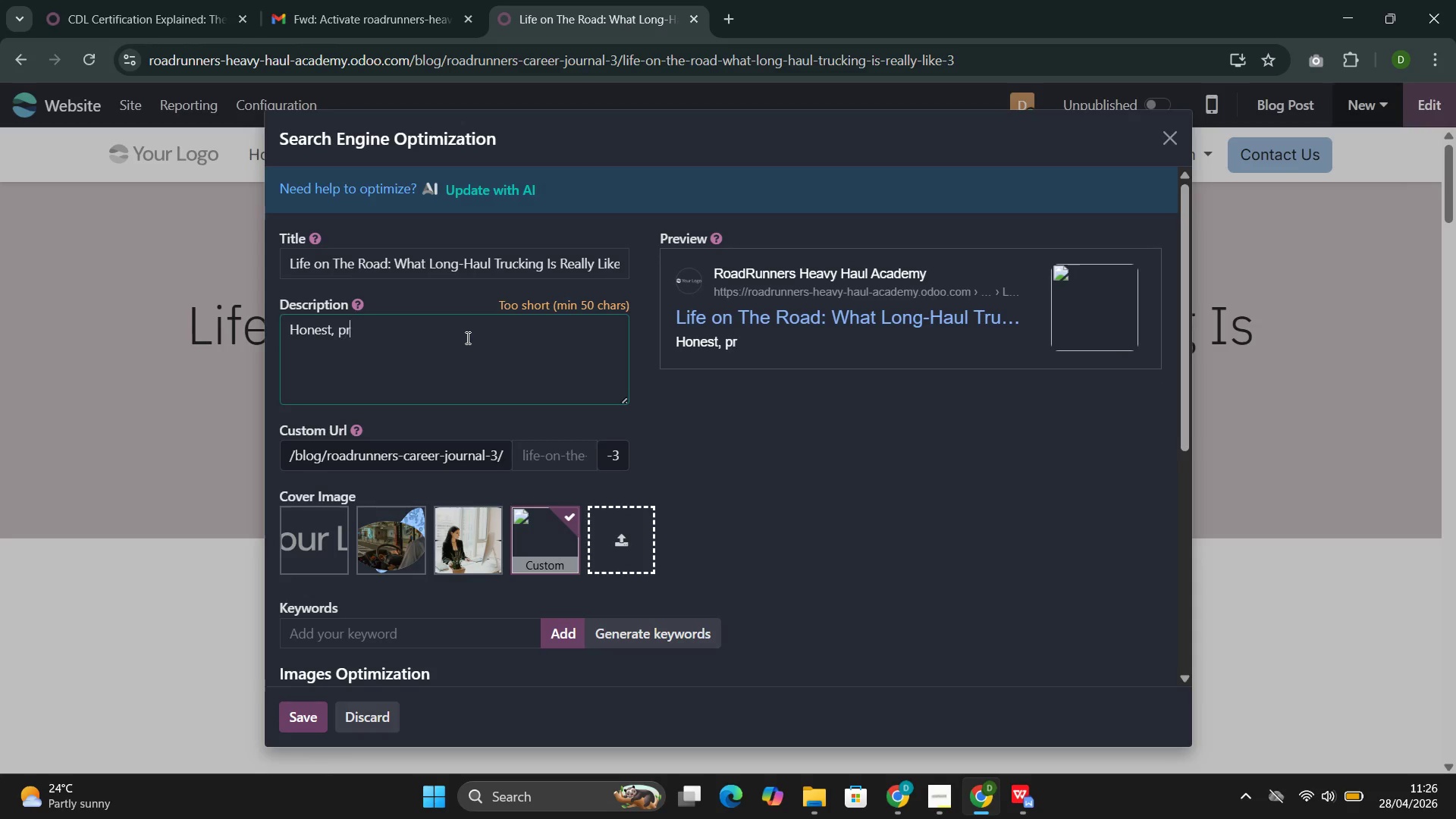 
key(Control+A)
 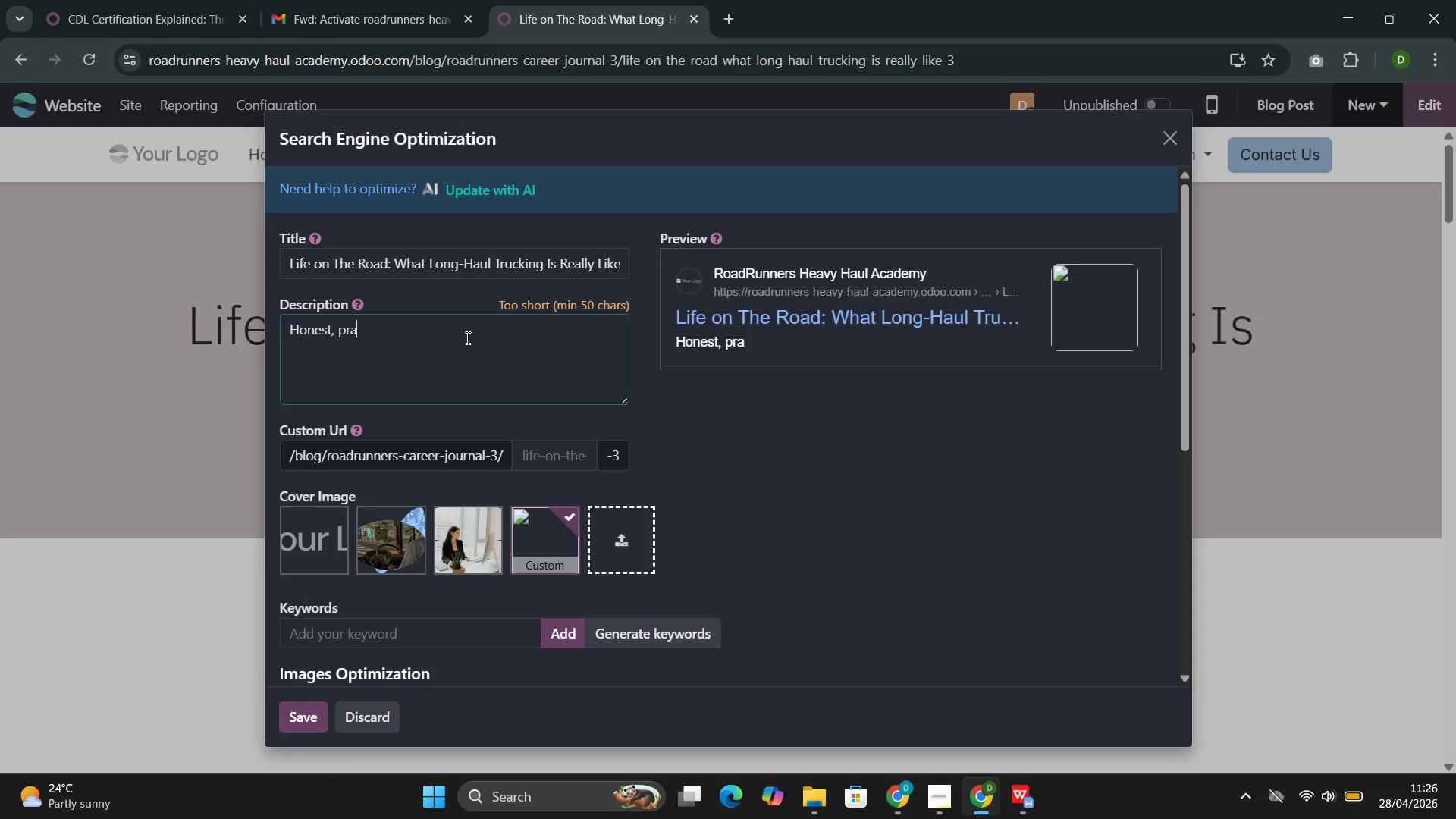 
key(Control+C)
 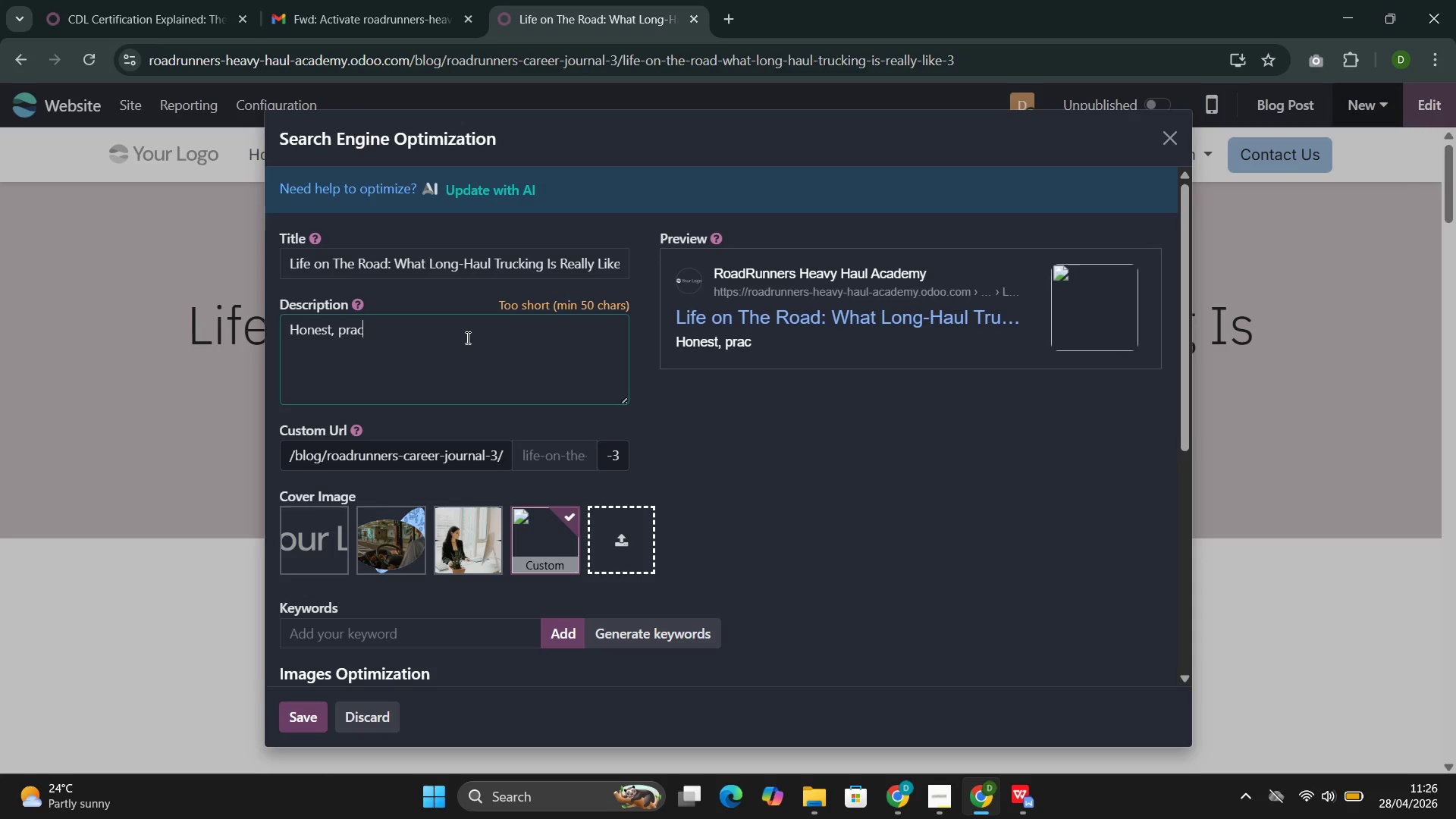 
key(Control+T)
 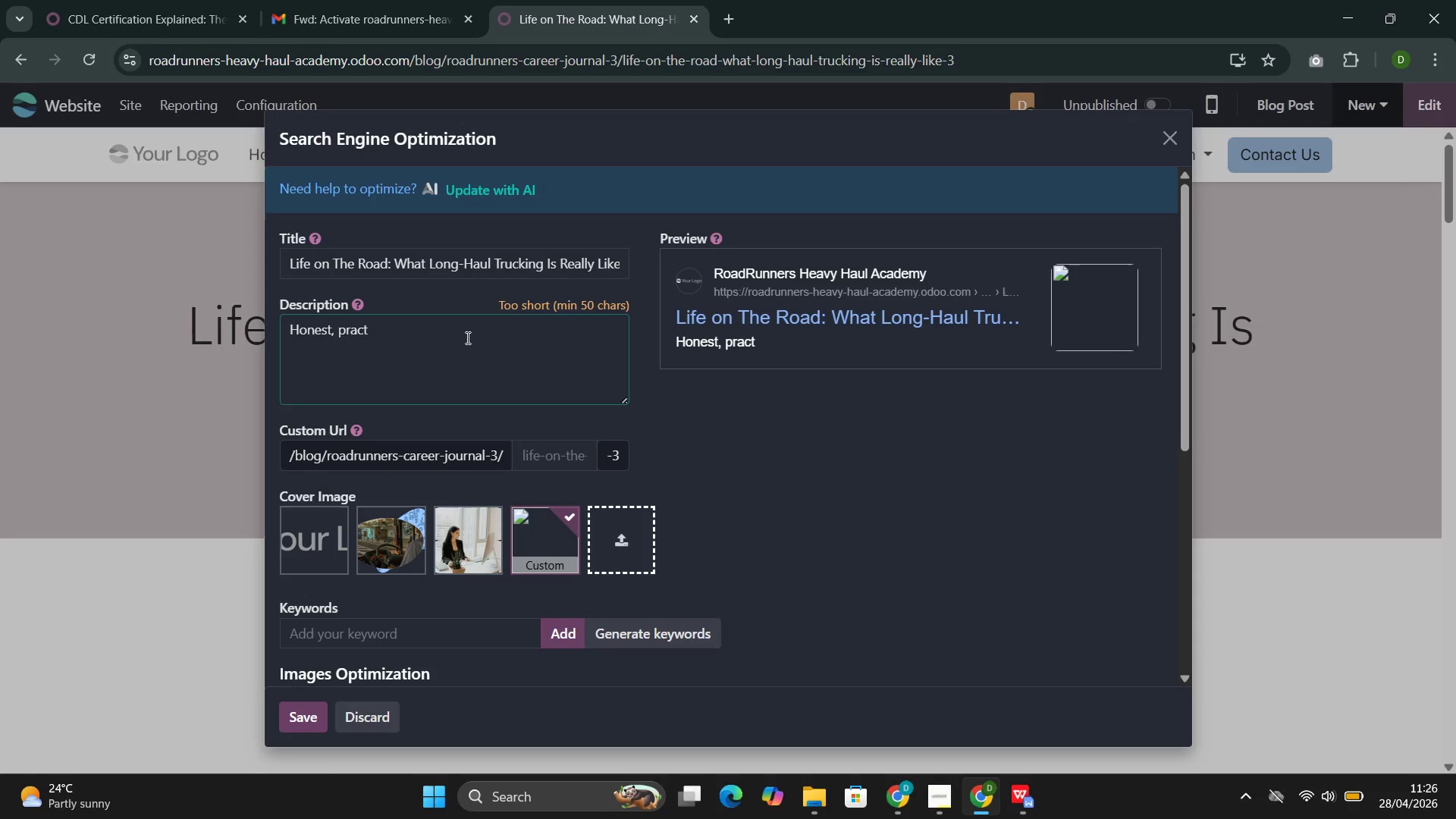 
key(Control+O)
 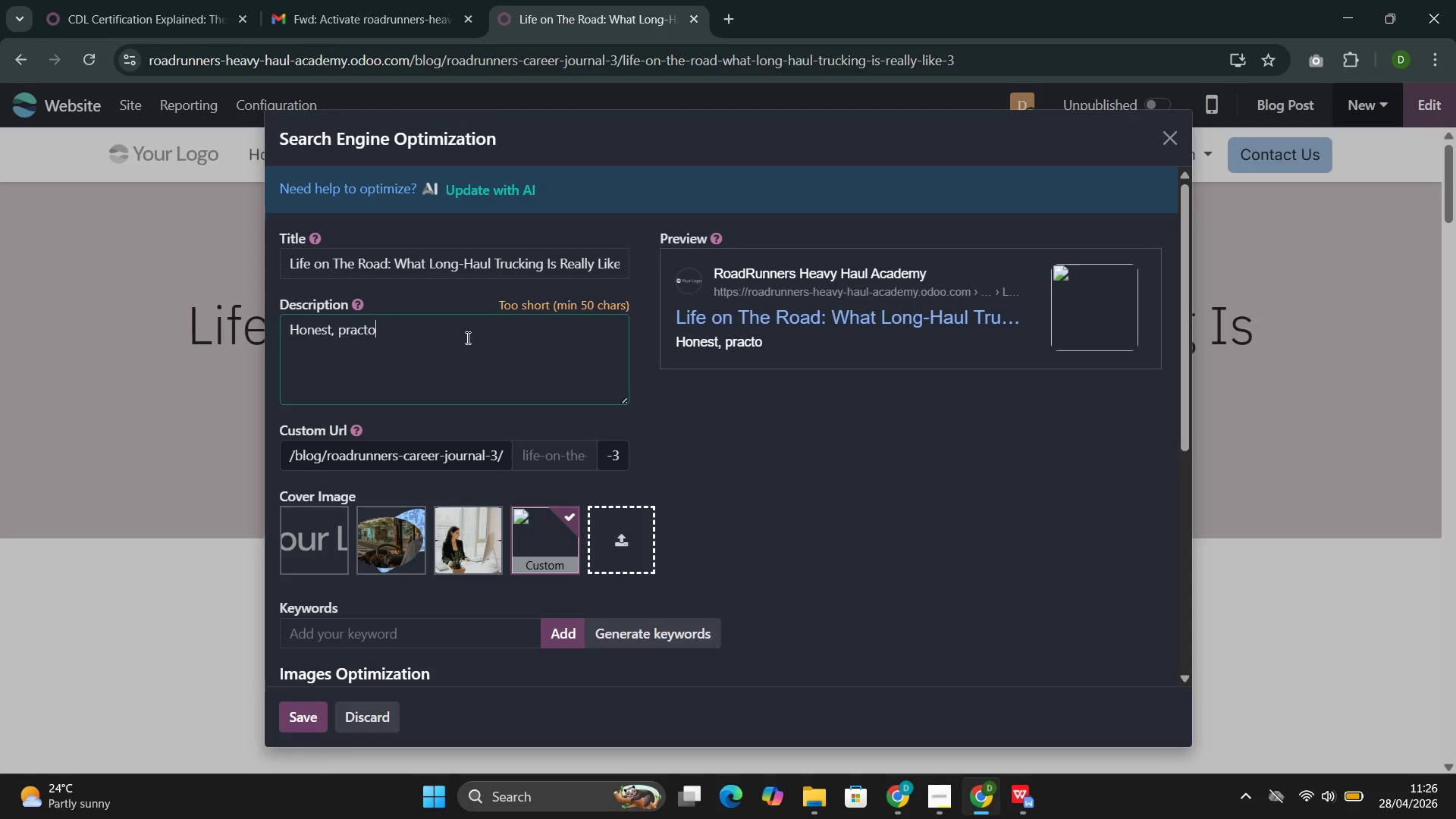 
key(Control+Backspace)
 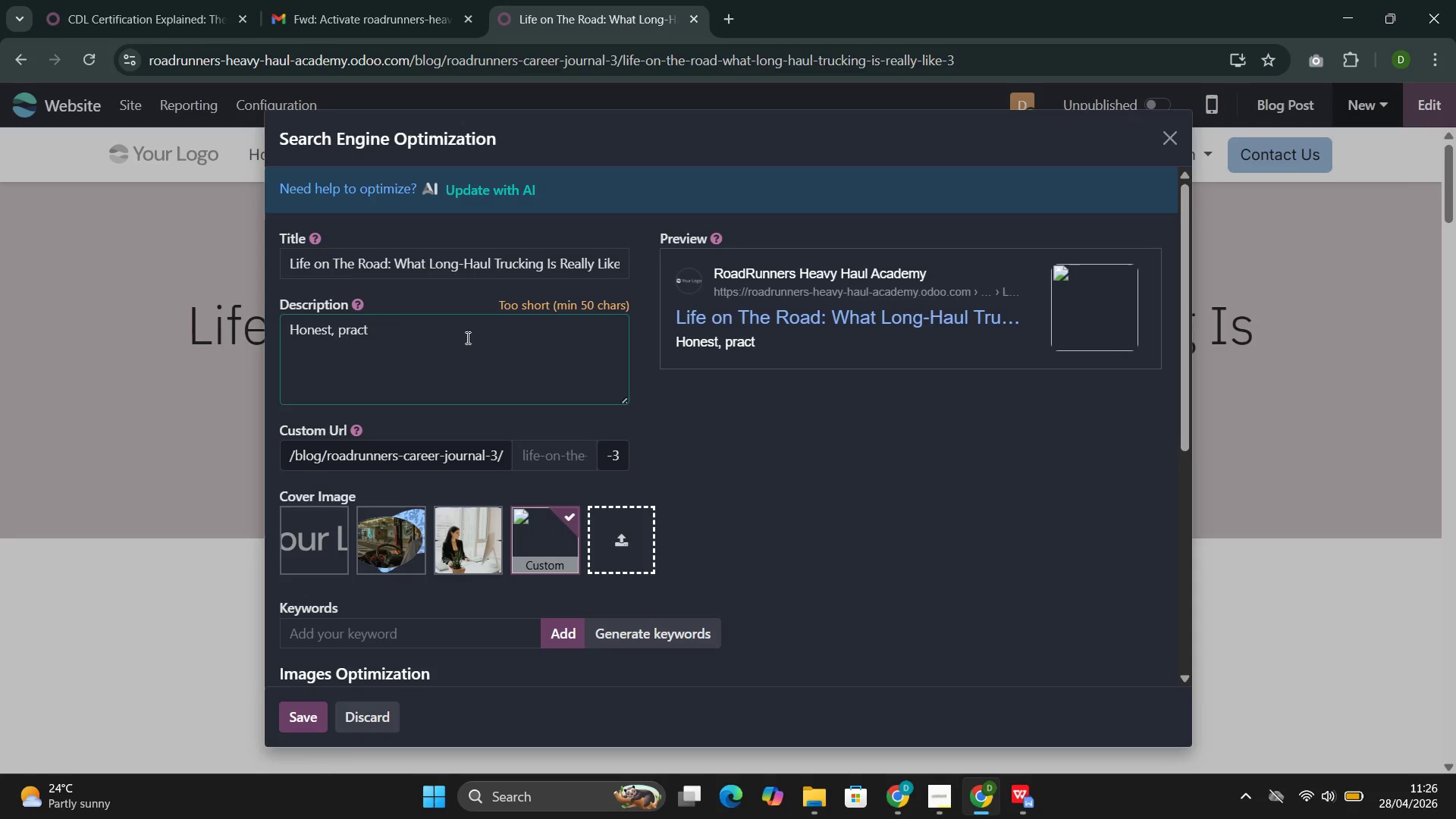 
key(Control+I)
 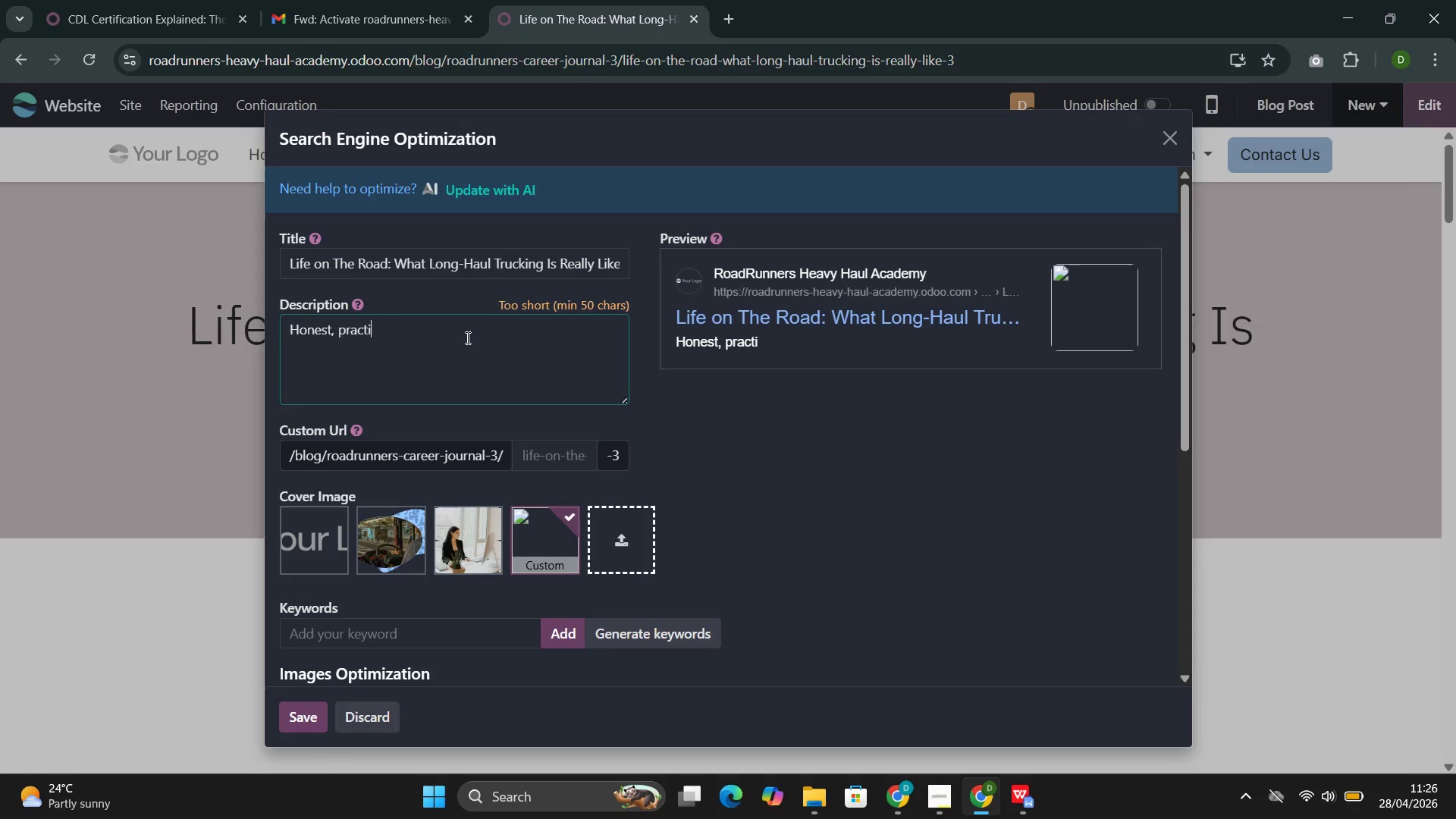 
key(Control+C)
 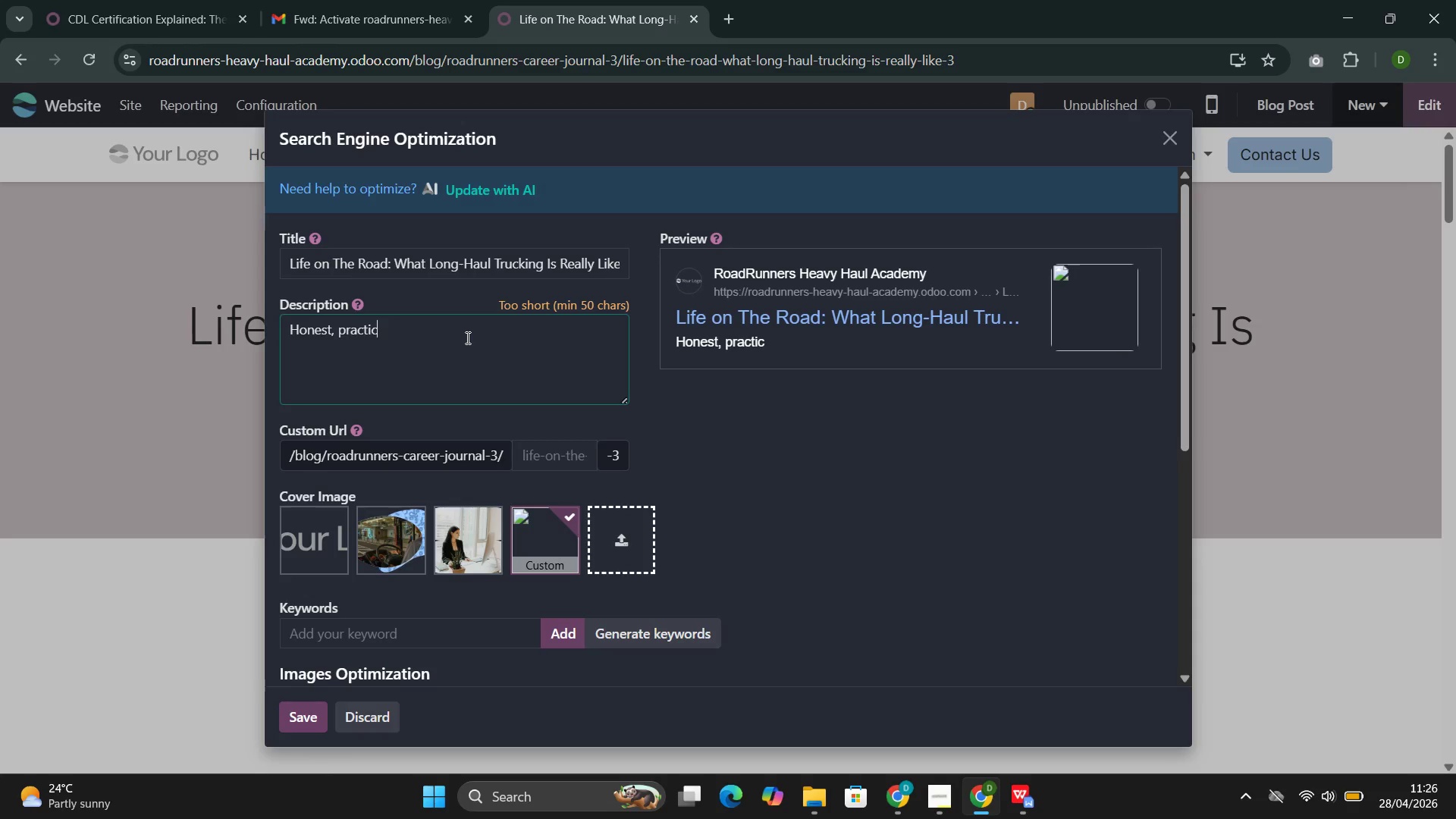 
key(Control+A)
 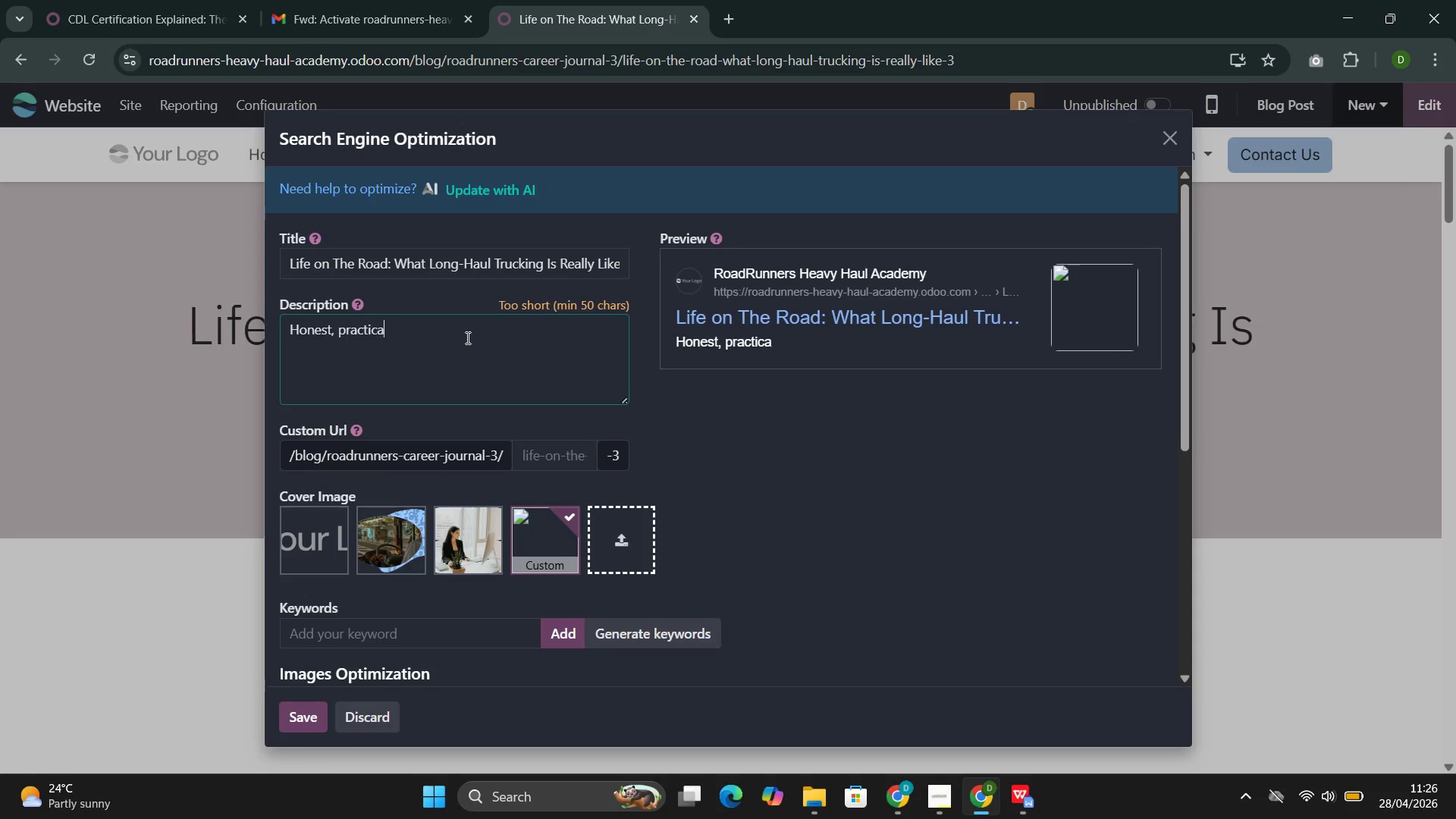 
key(Control+L)
 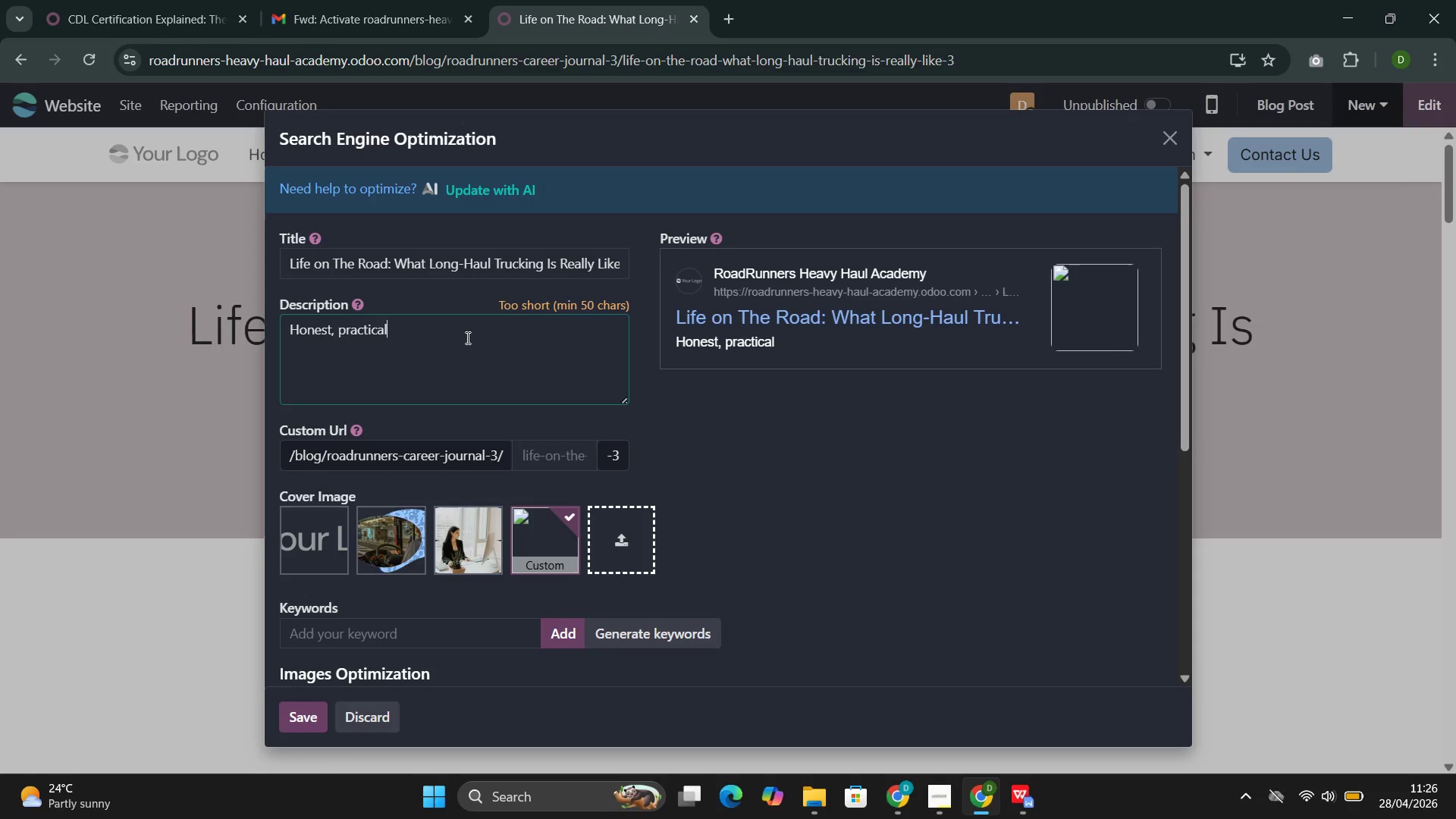 
key(Control+Space)
 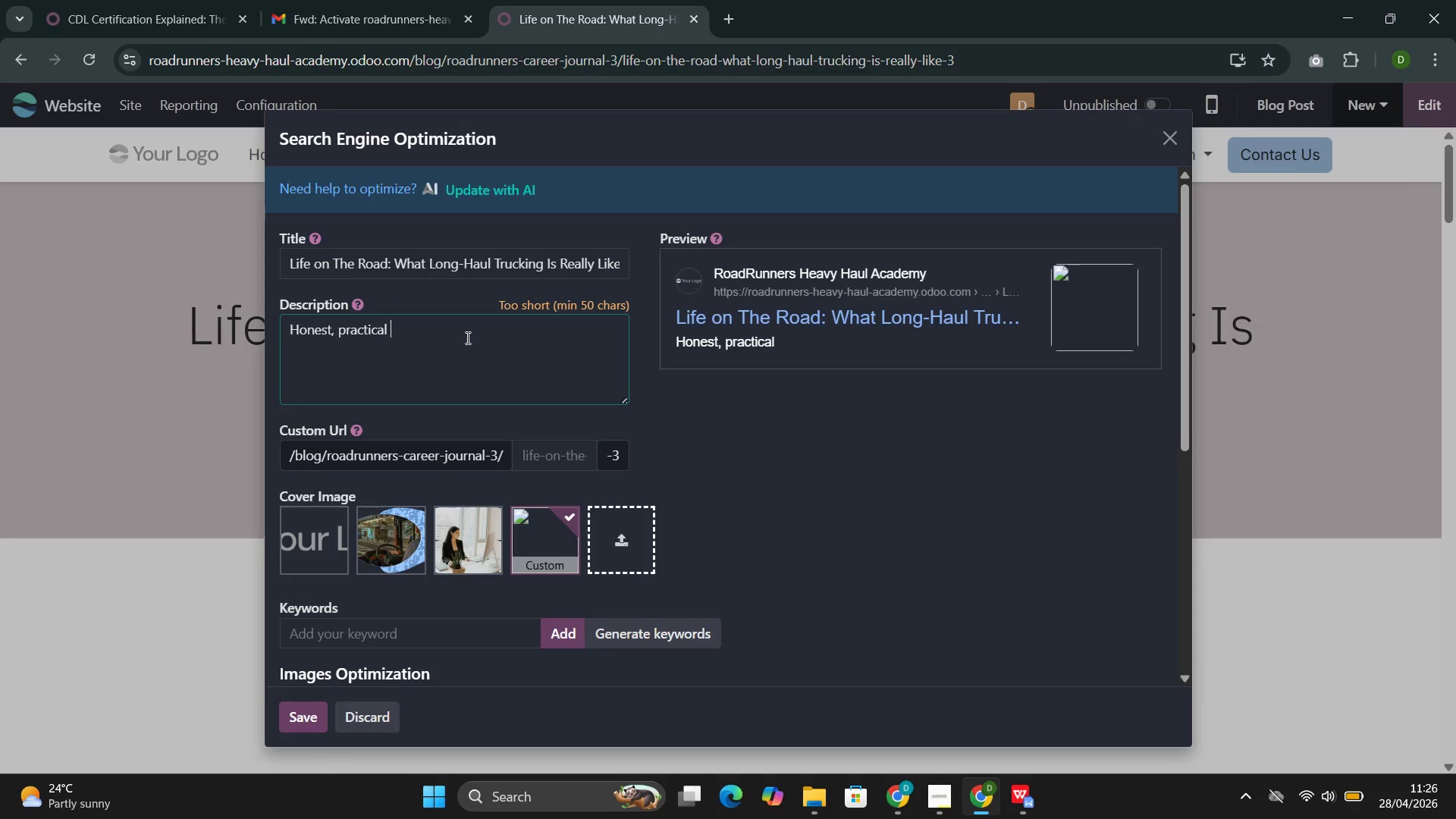 
key(Control+I)
 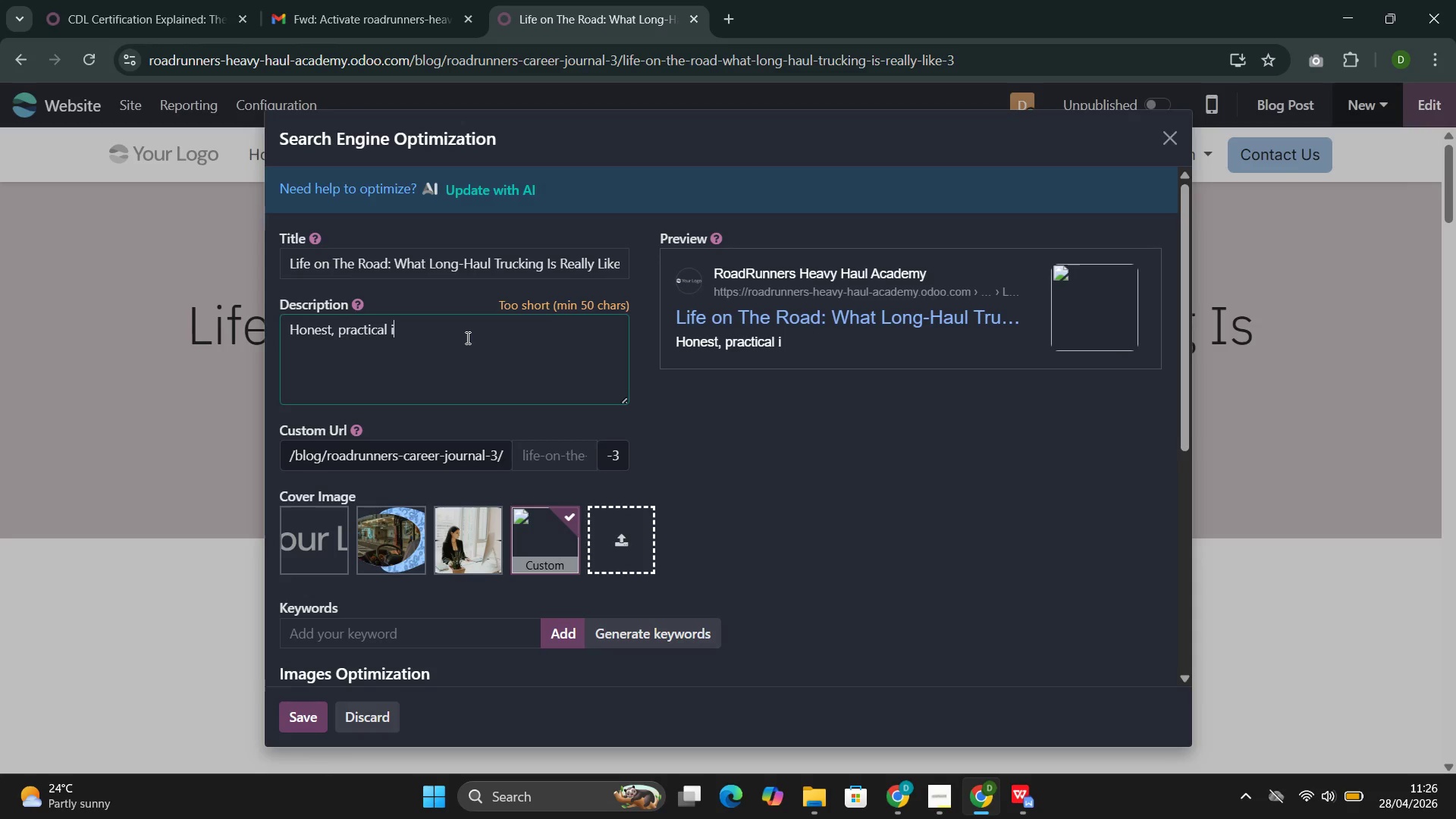 
key(Control+N)
 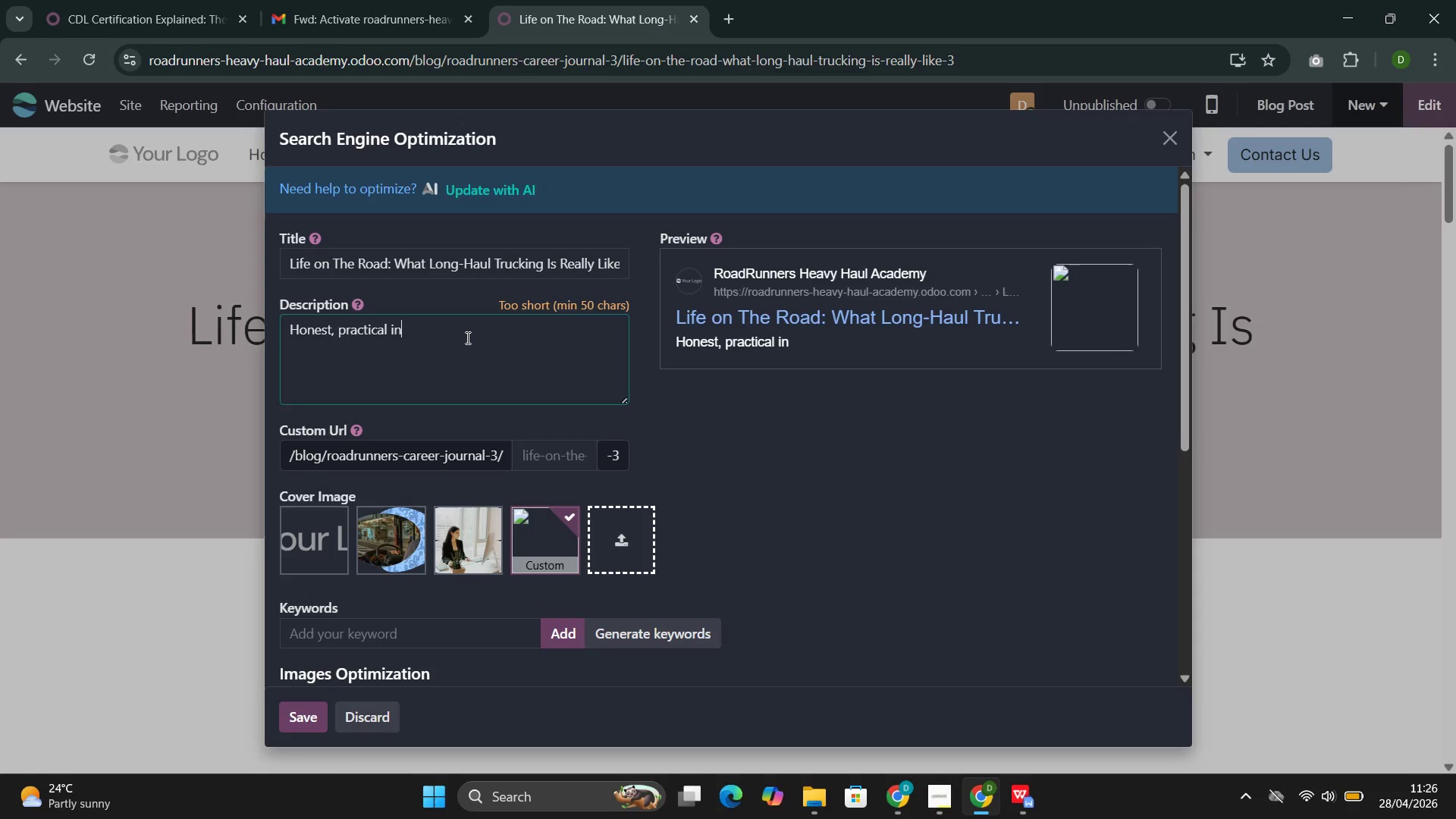 
key(Control+S)
 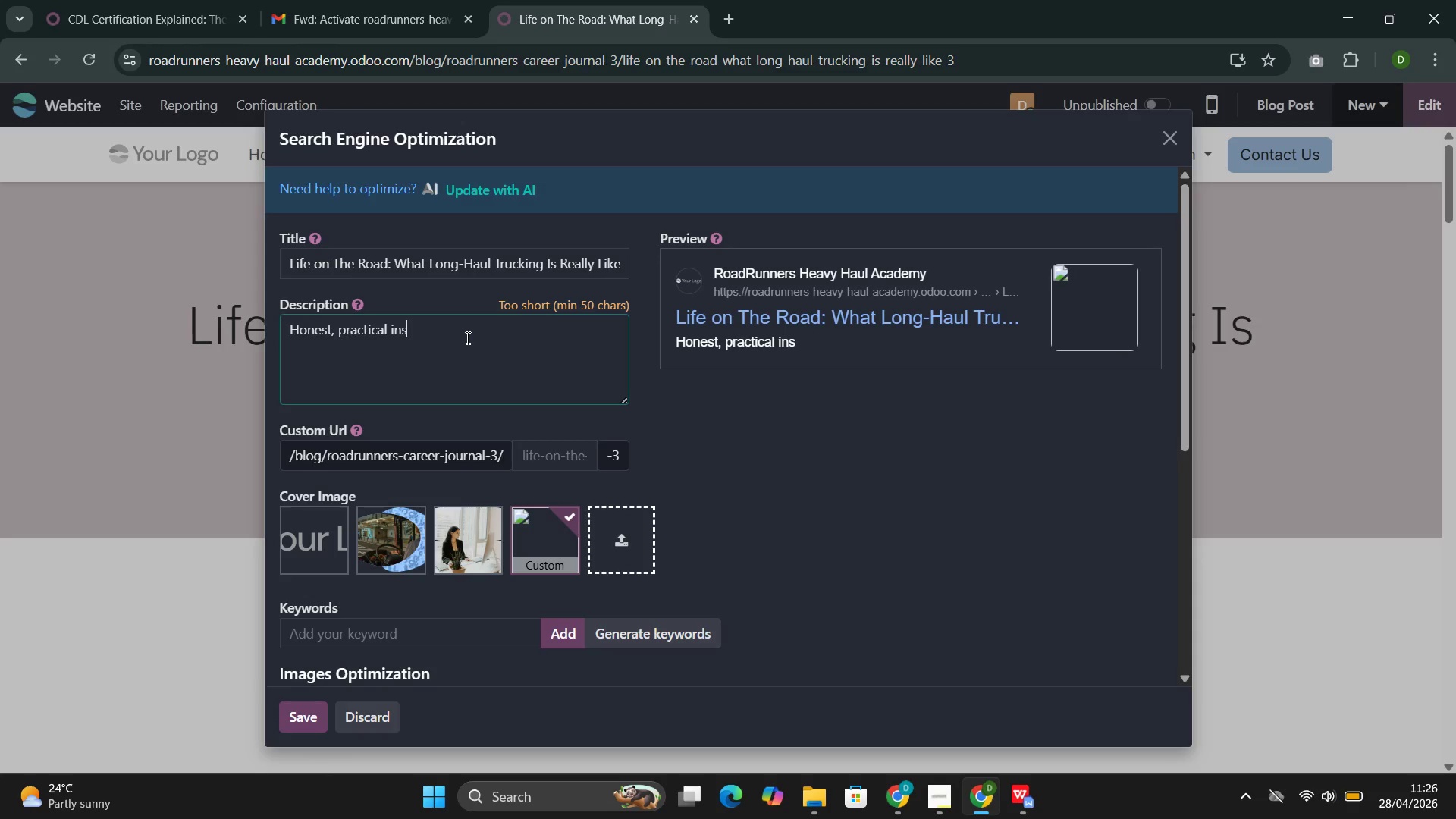 
key(Control+I)
 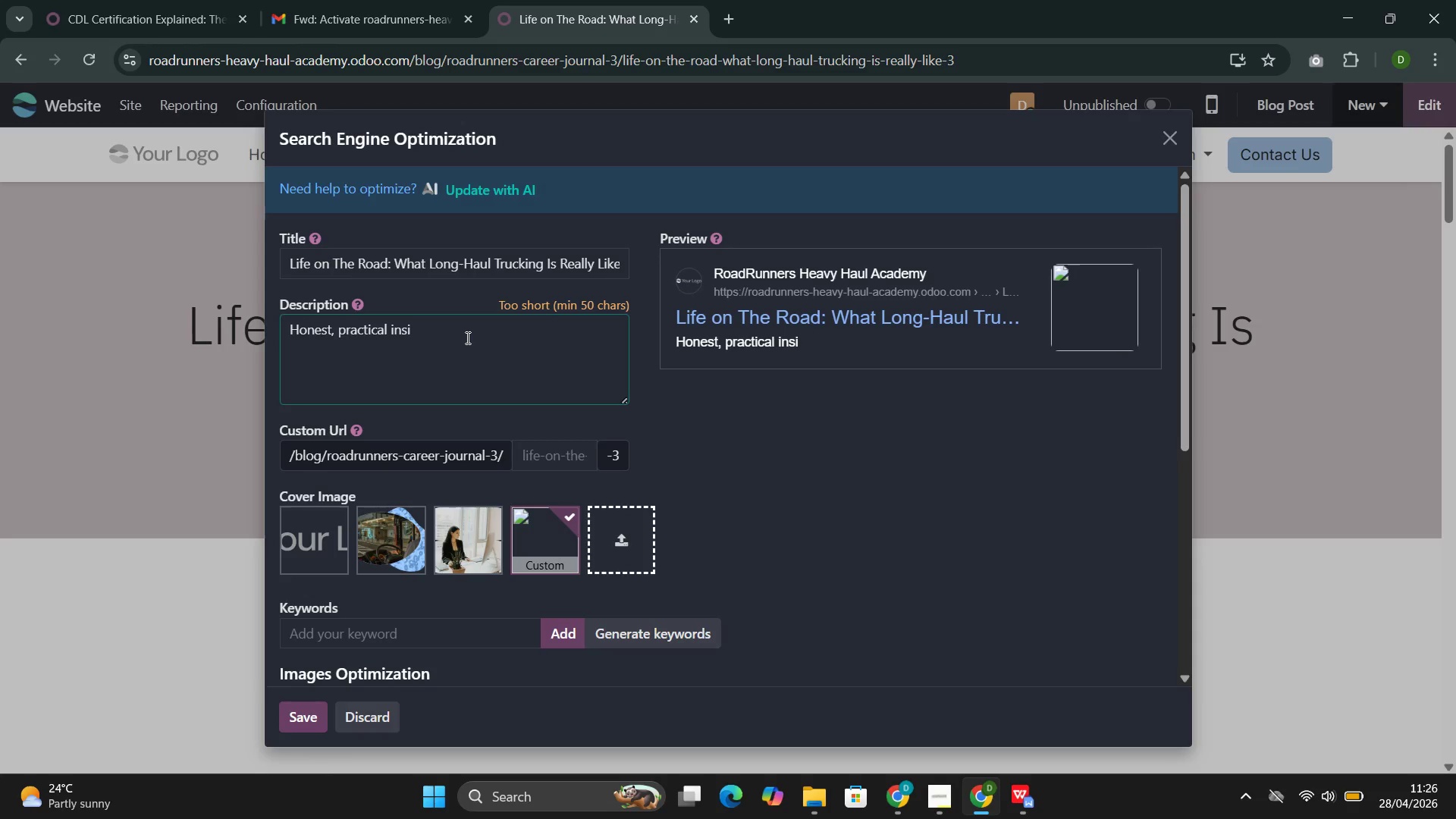 
key(Control+G)
 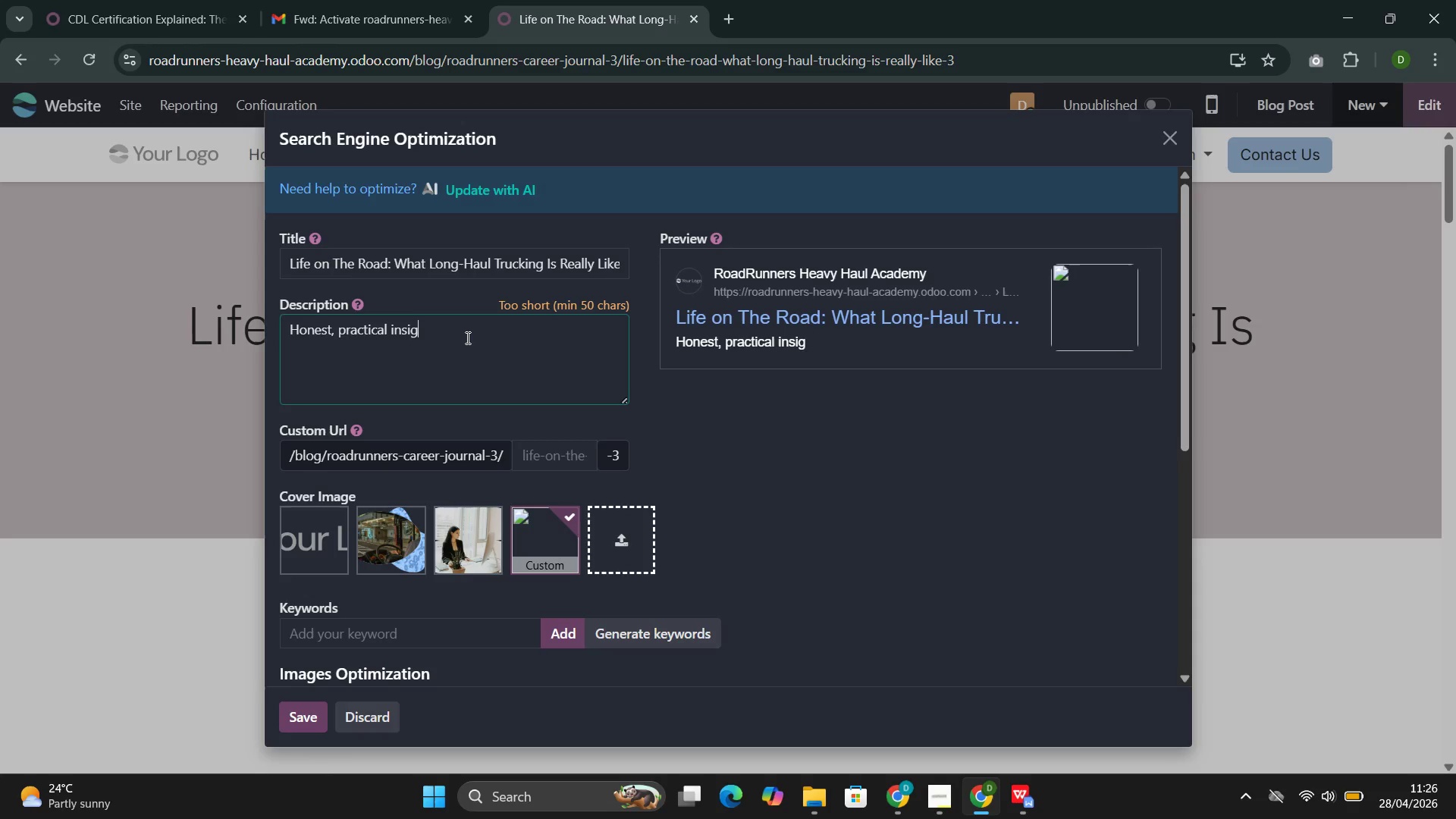 
key(Control+H)
 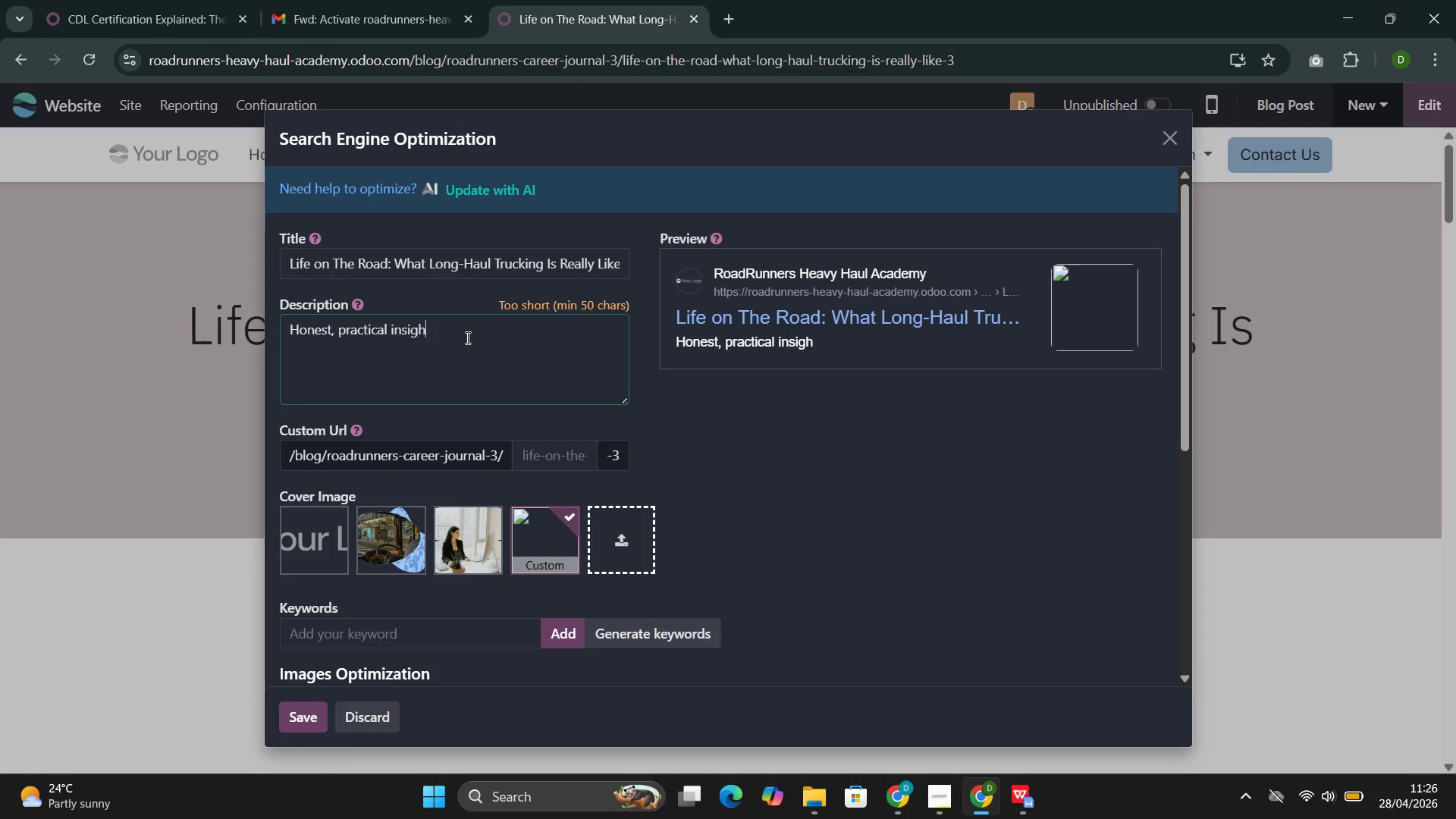 
key(Control+T)
 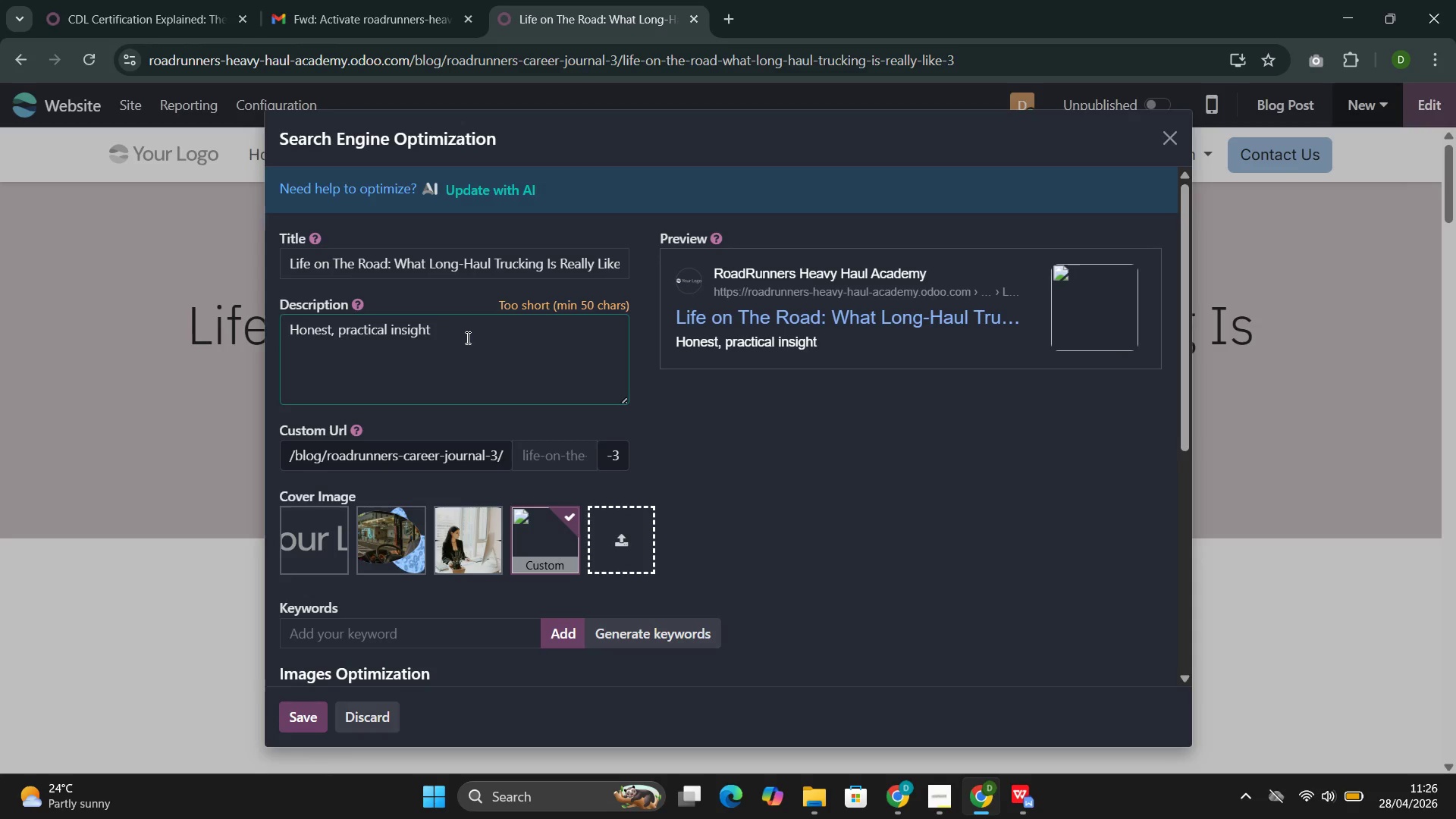 
key(Control+Space)
 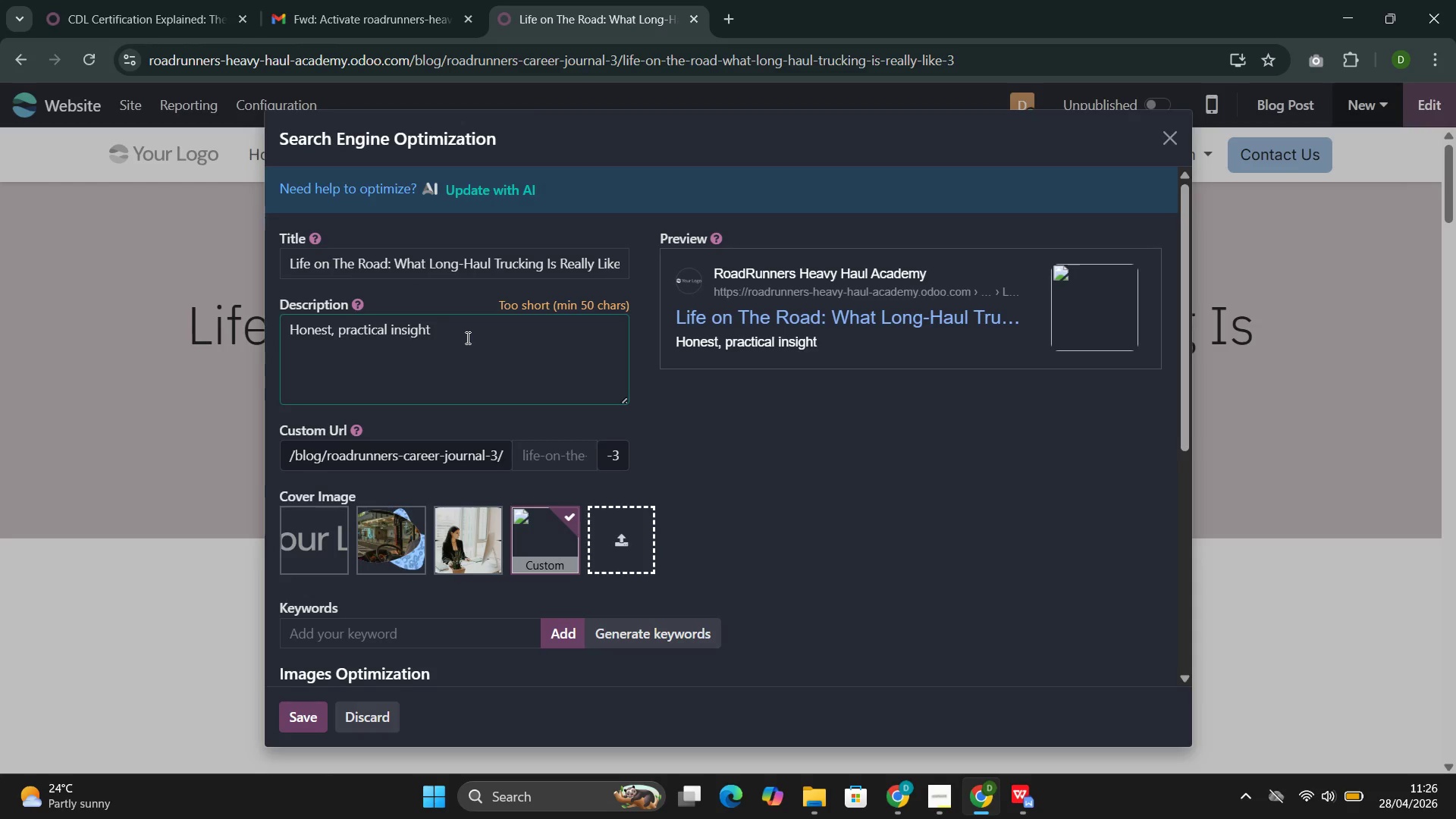 
key(Control+I)
 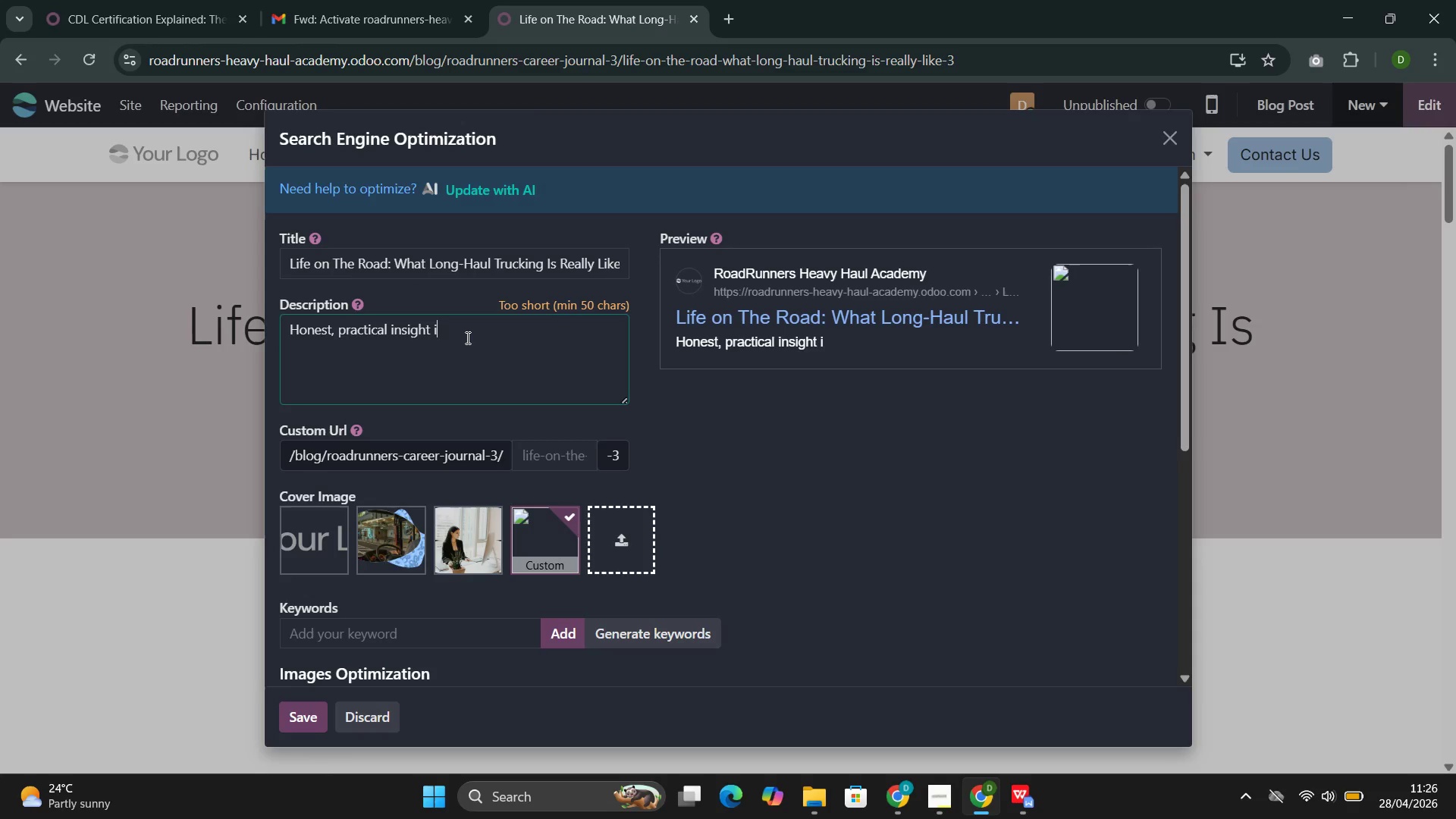 
key(Control+N)
 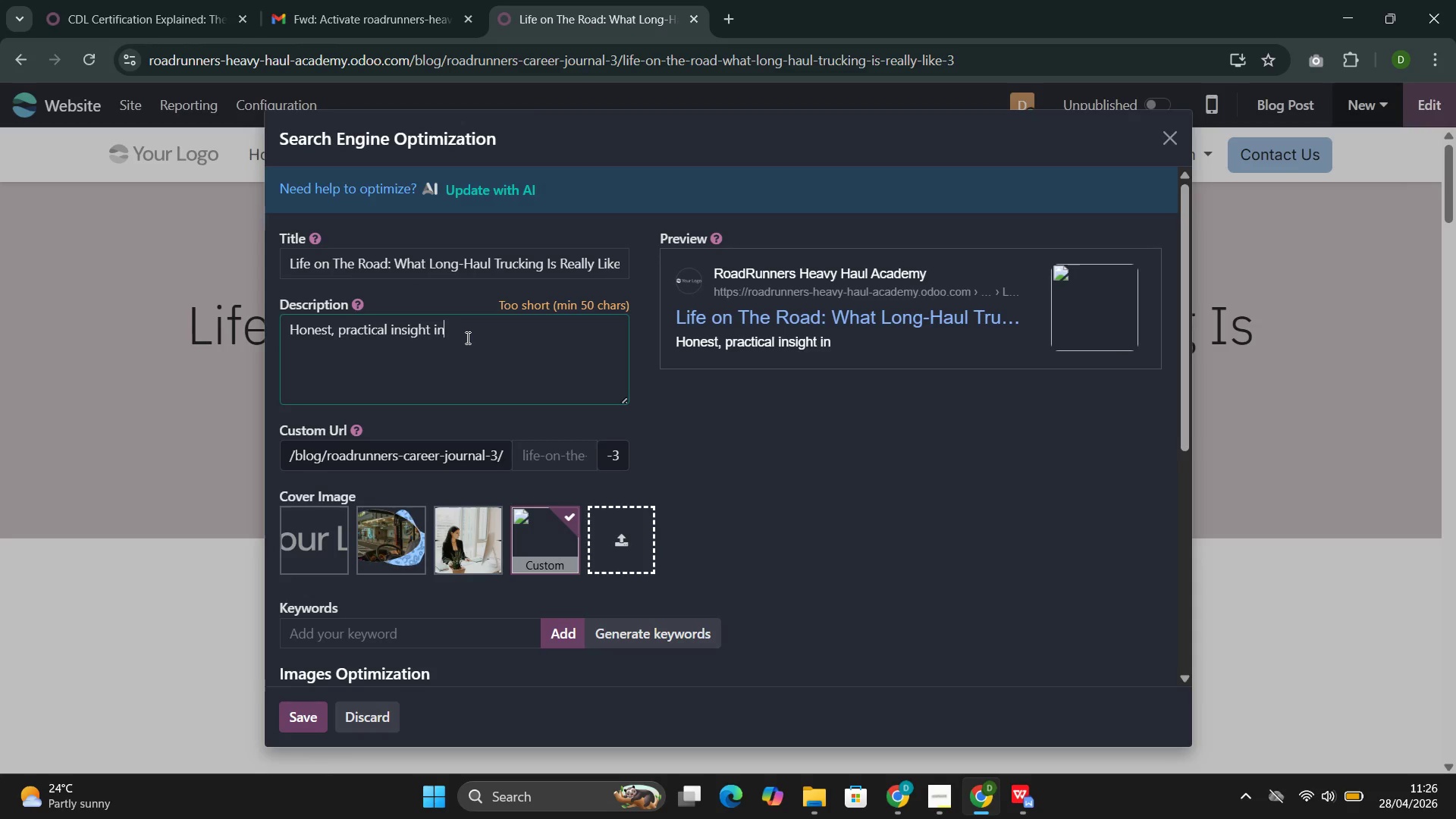 
key(Control+T)
 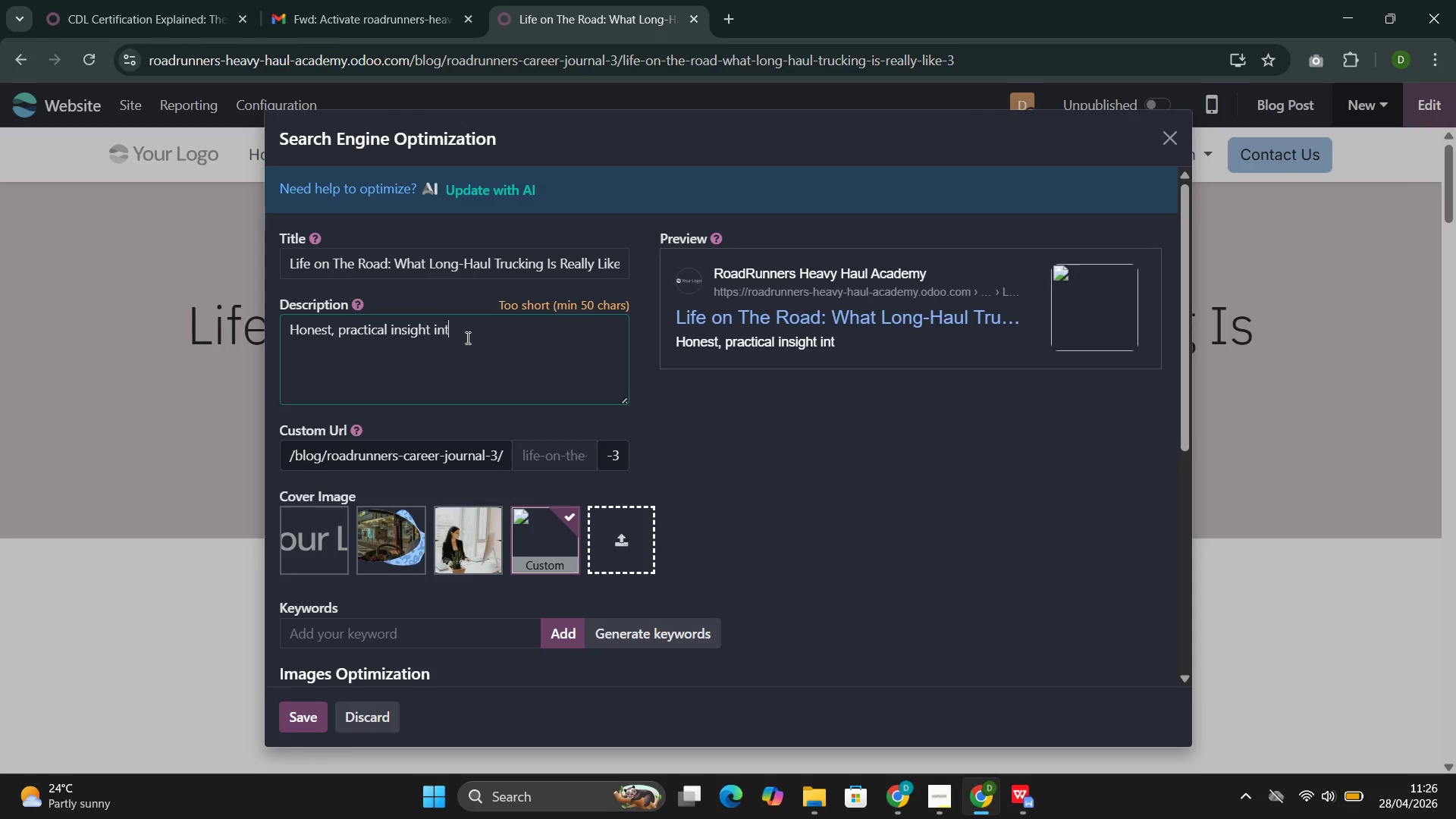 
key(Control+O)
 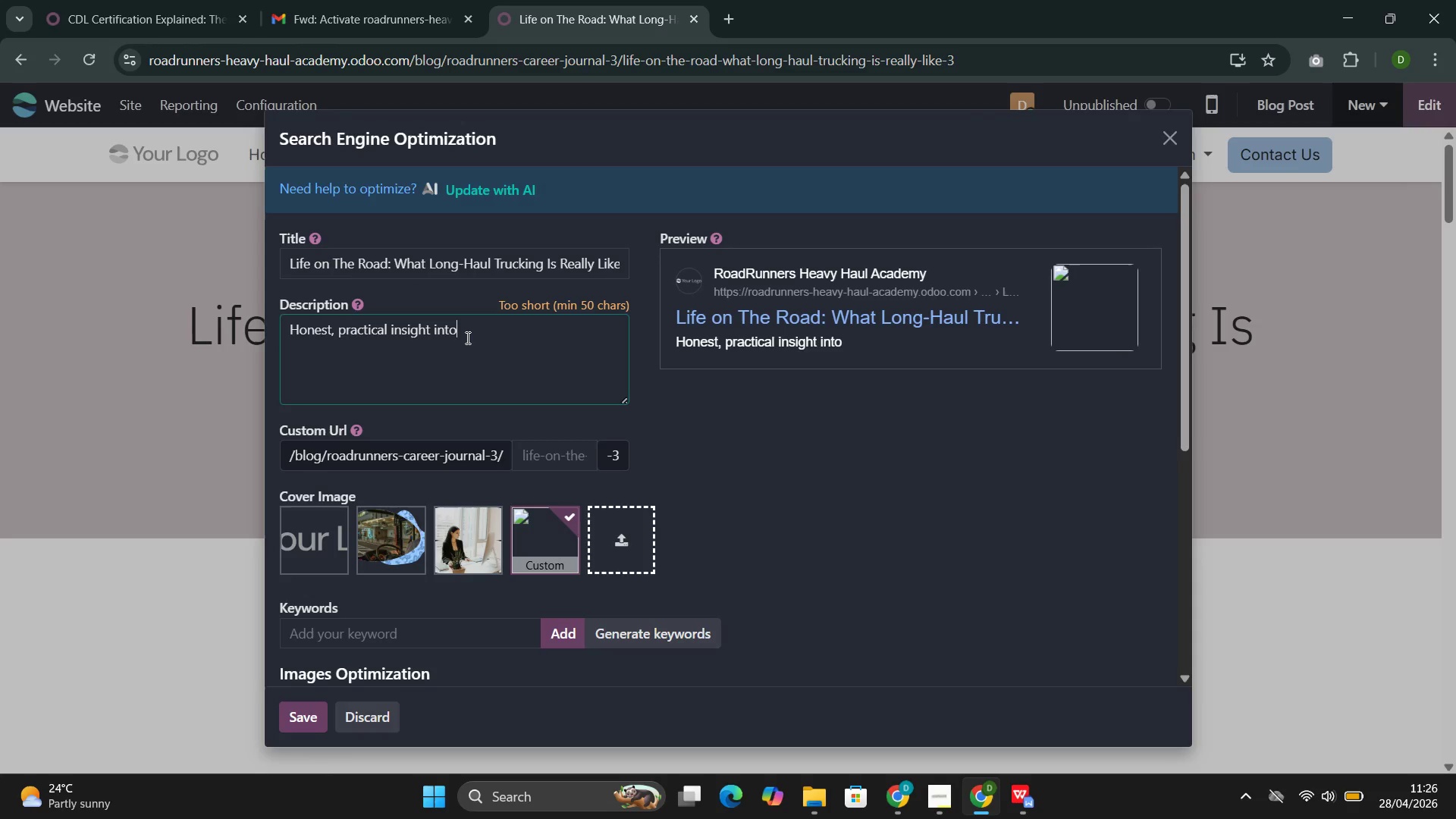 
key(Control+Space)
 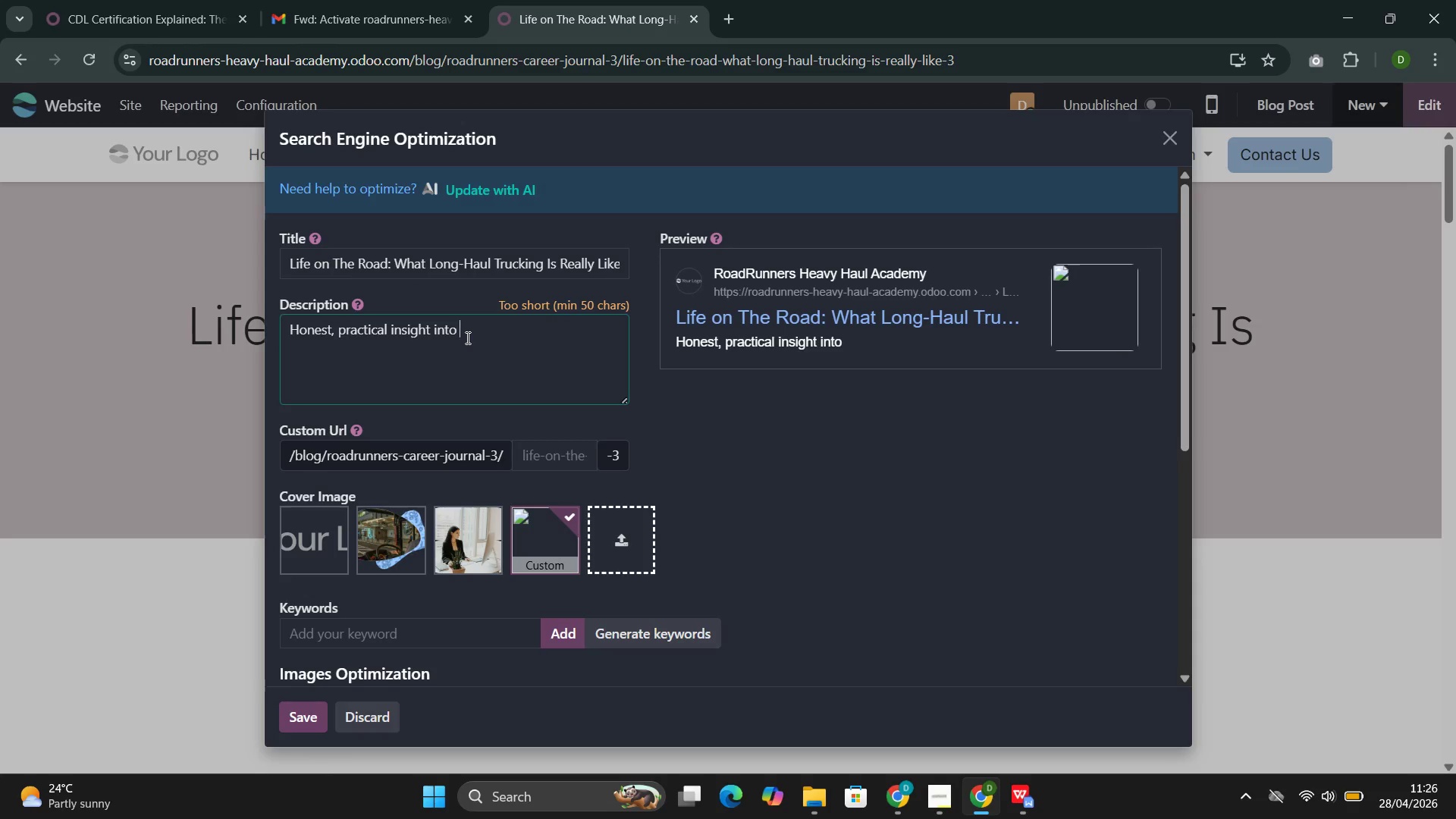 
key(Control+O)
 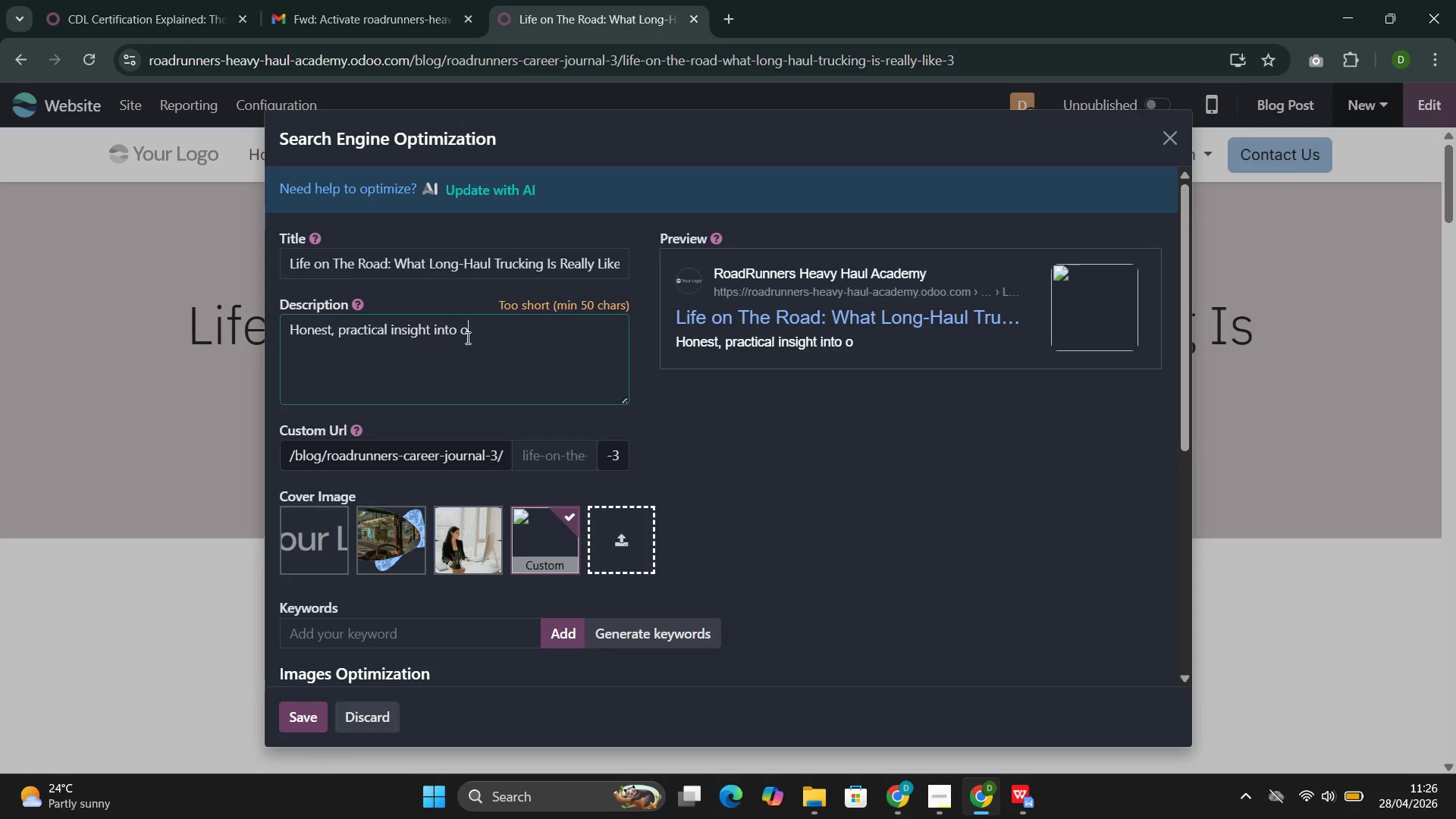 
key(Control+V)
 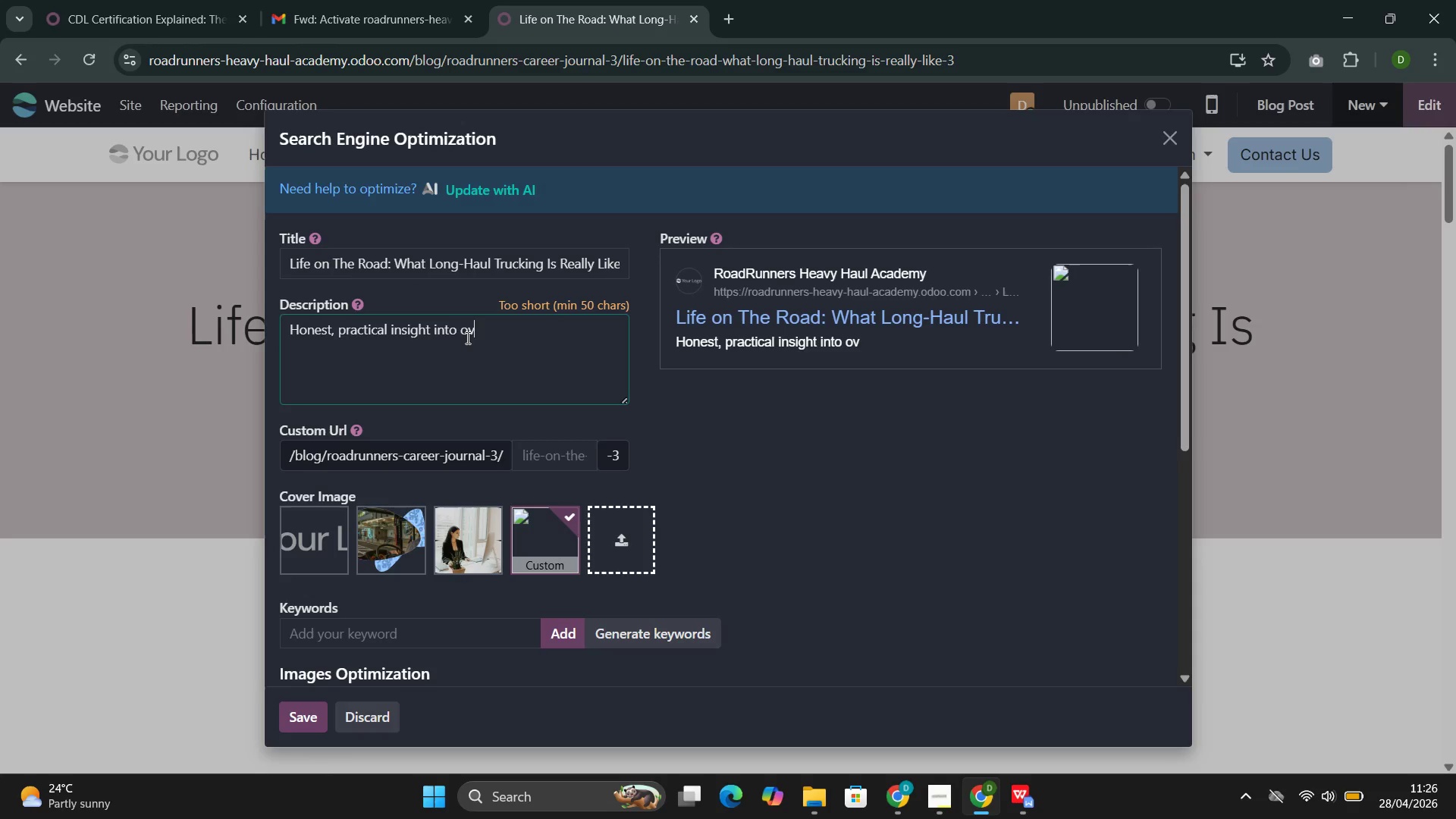 
key(Control+E)
 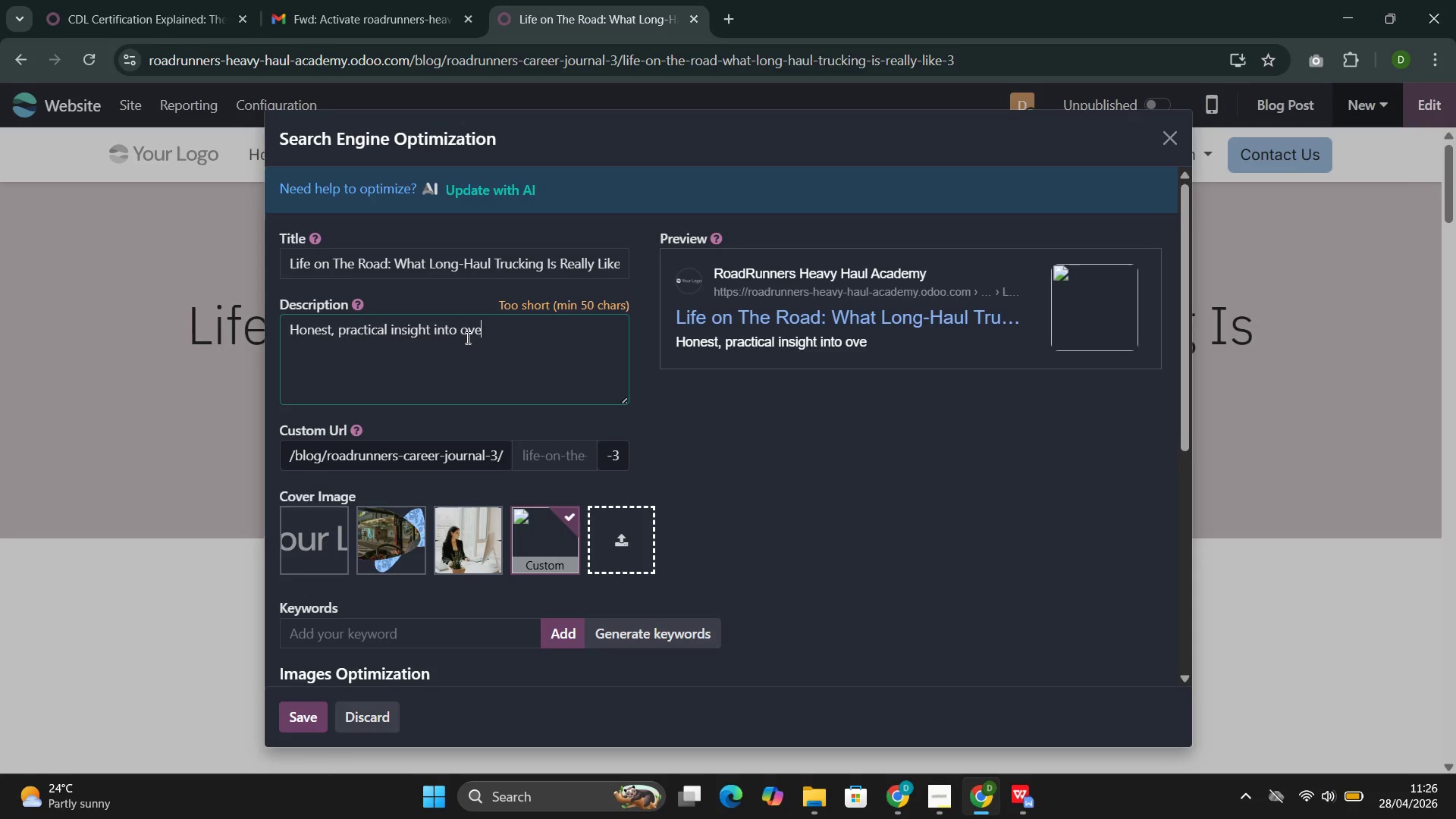 
key(Control+R)
 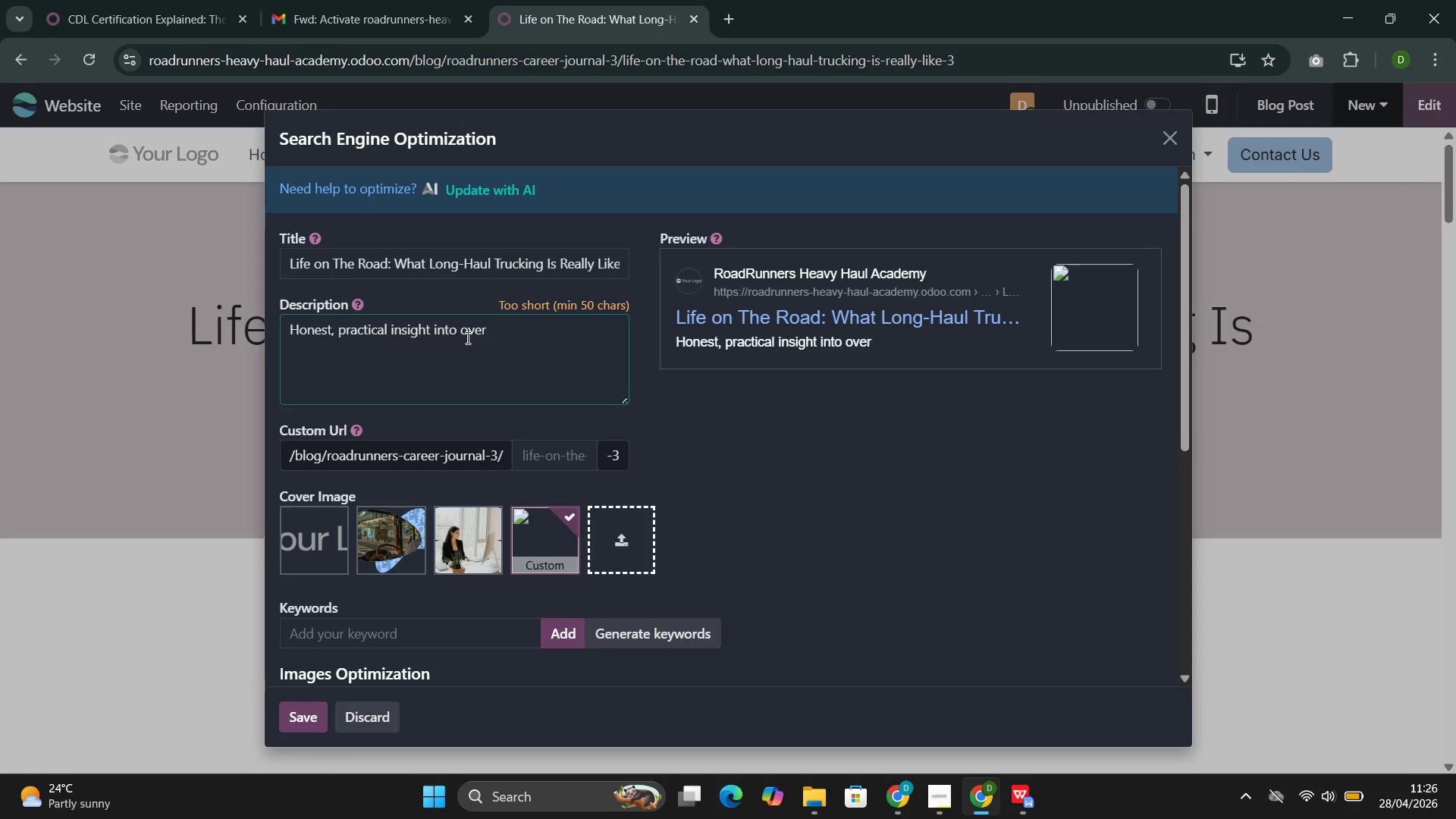 
key(Control+Minus)
 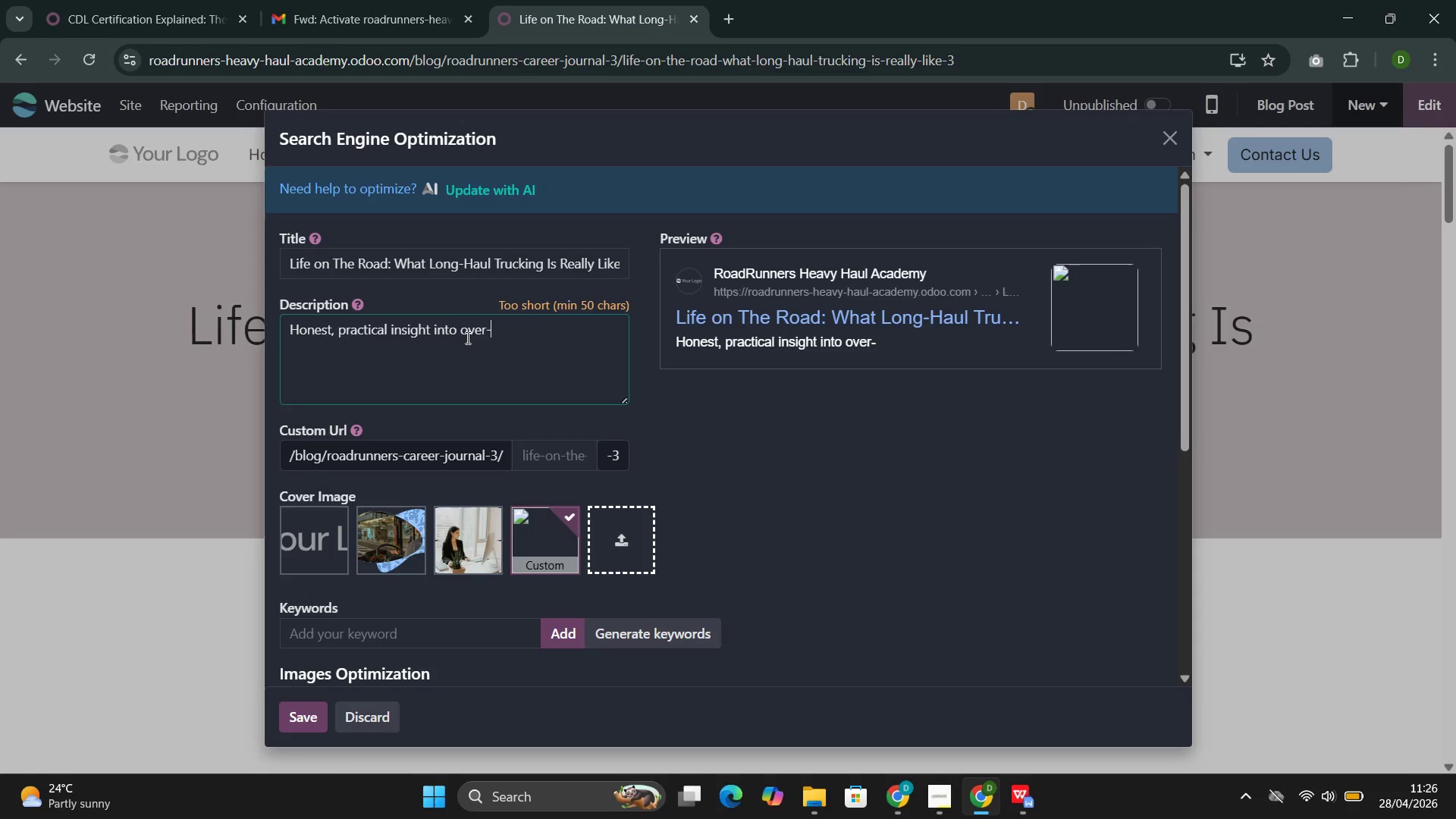 
key(Control+T)
 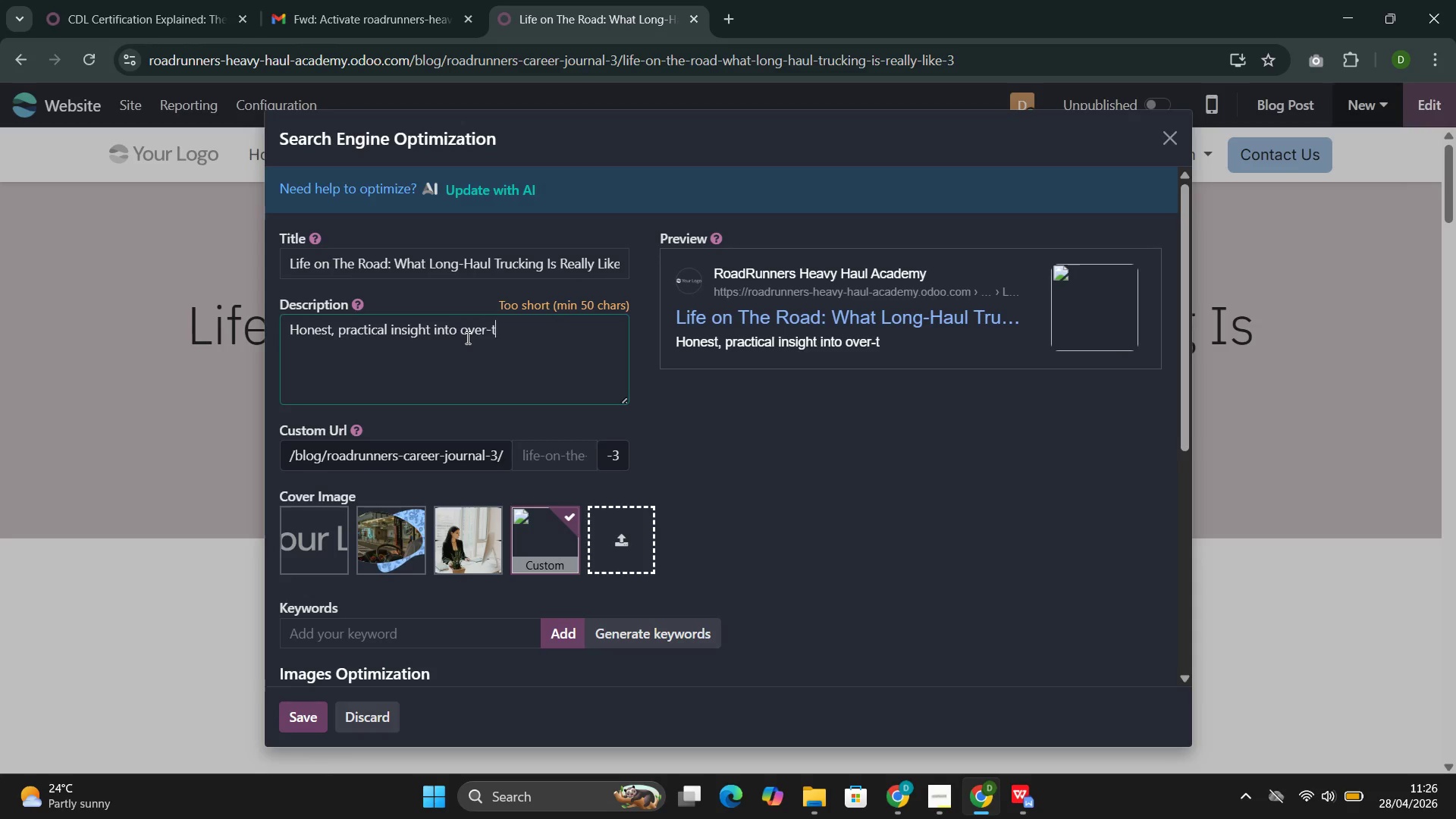 
key(Control+H)
 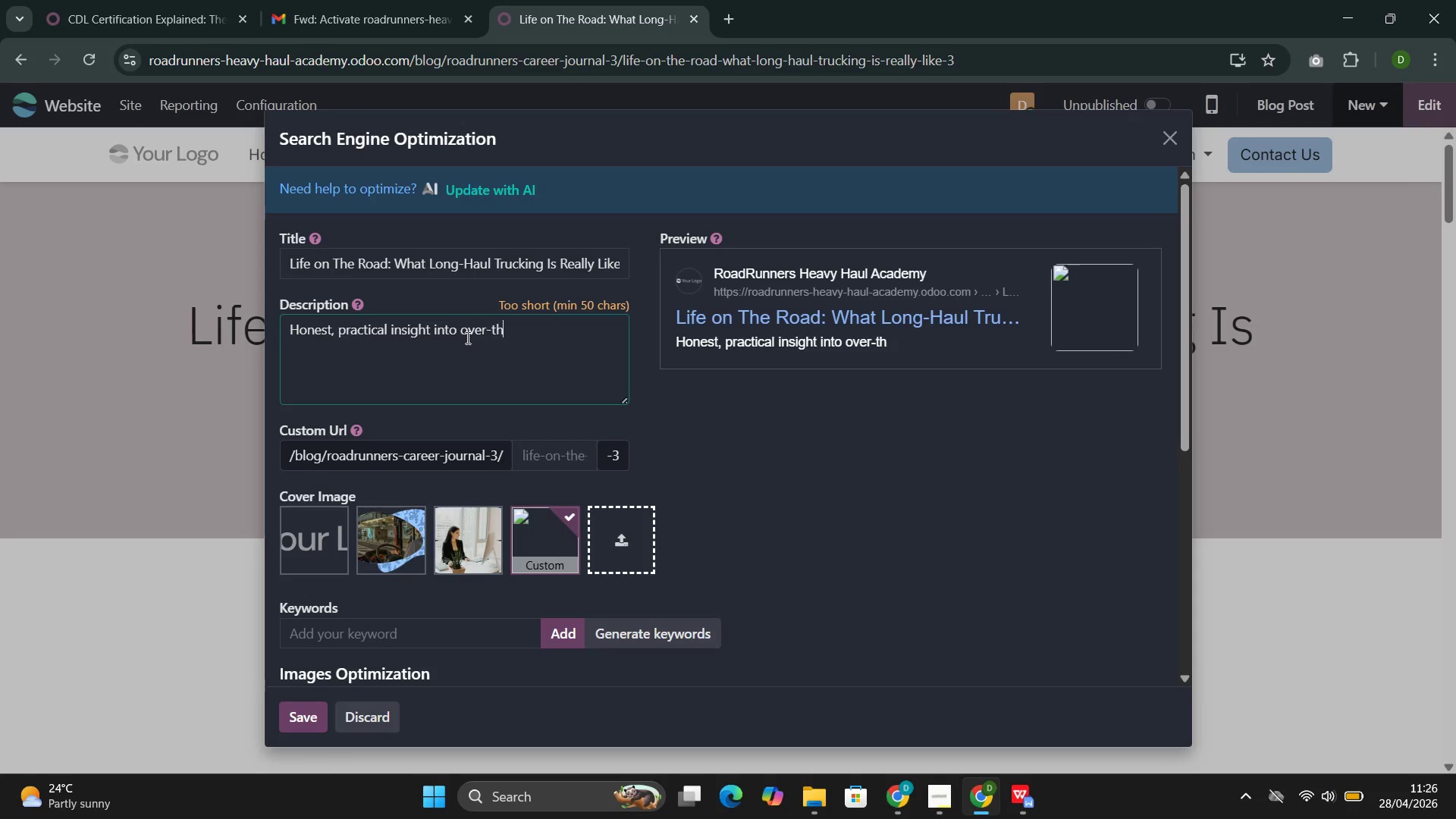 
key(Control+E)
 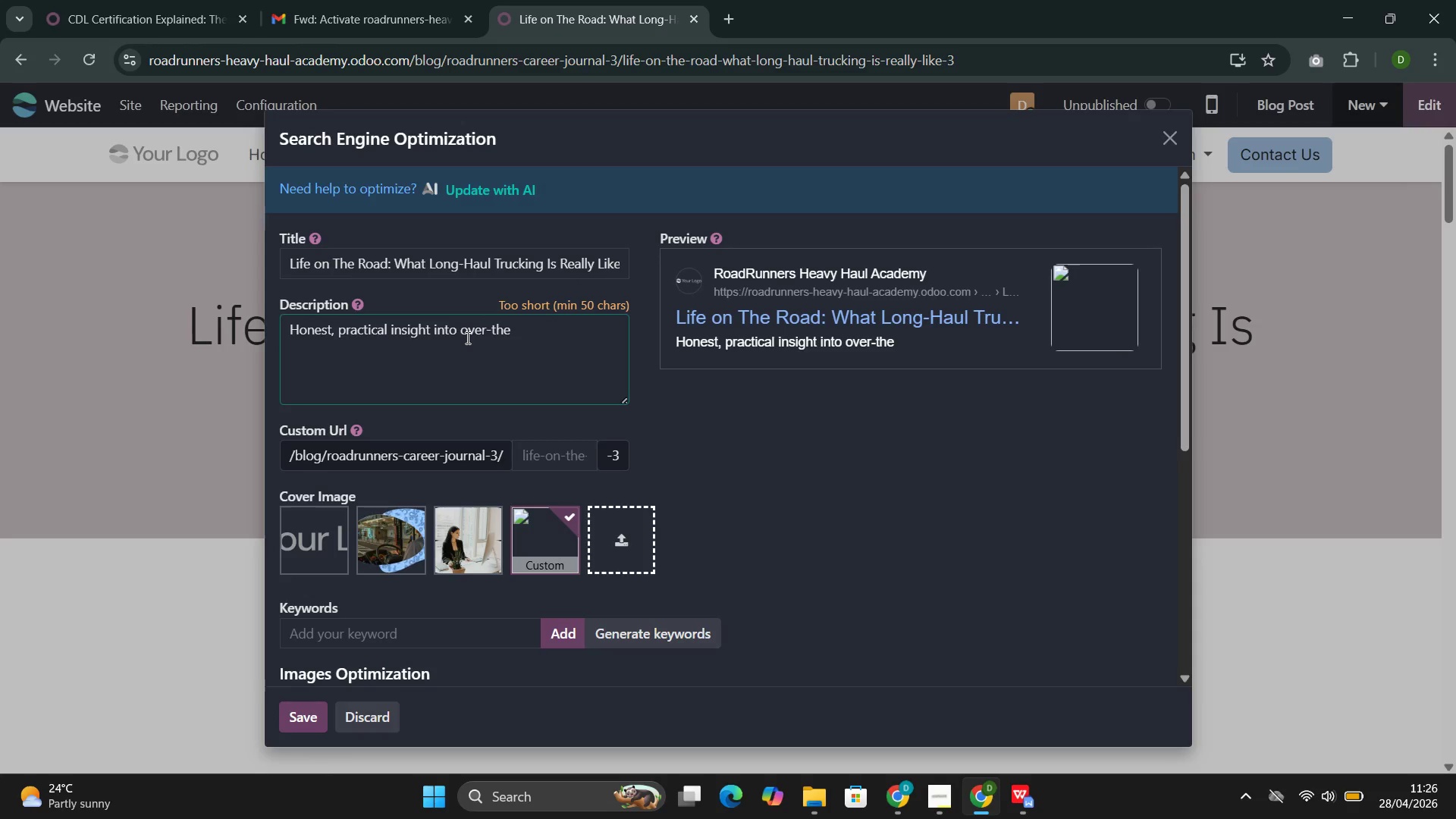 
key(Control+Minus)
 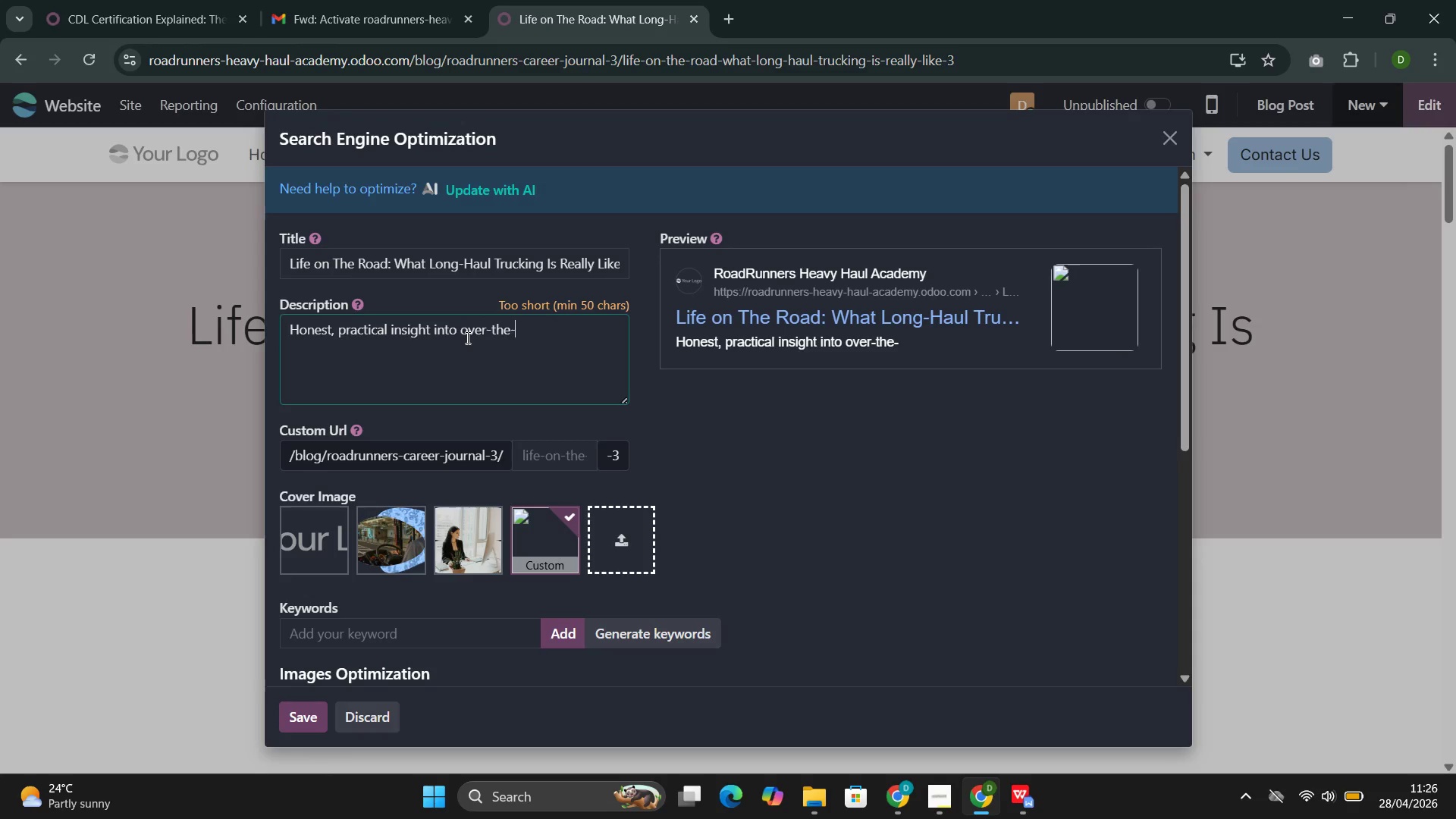 
key(Control+R)
 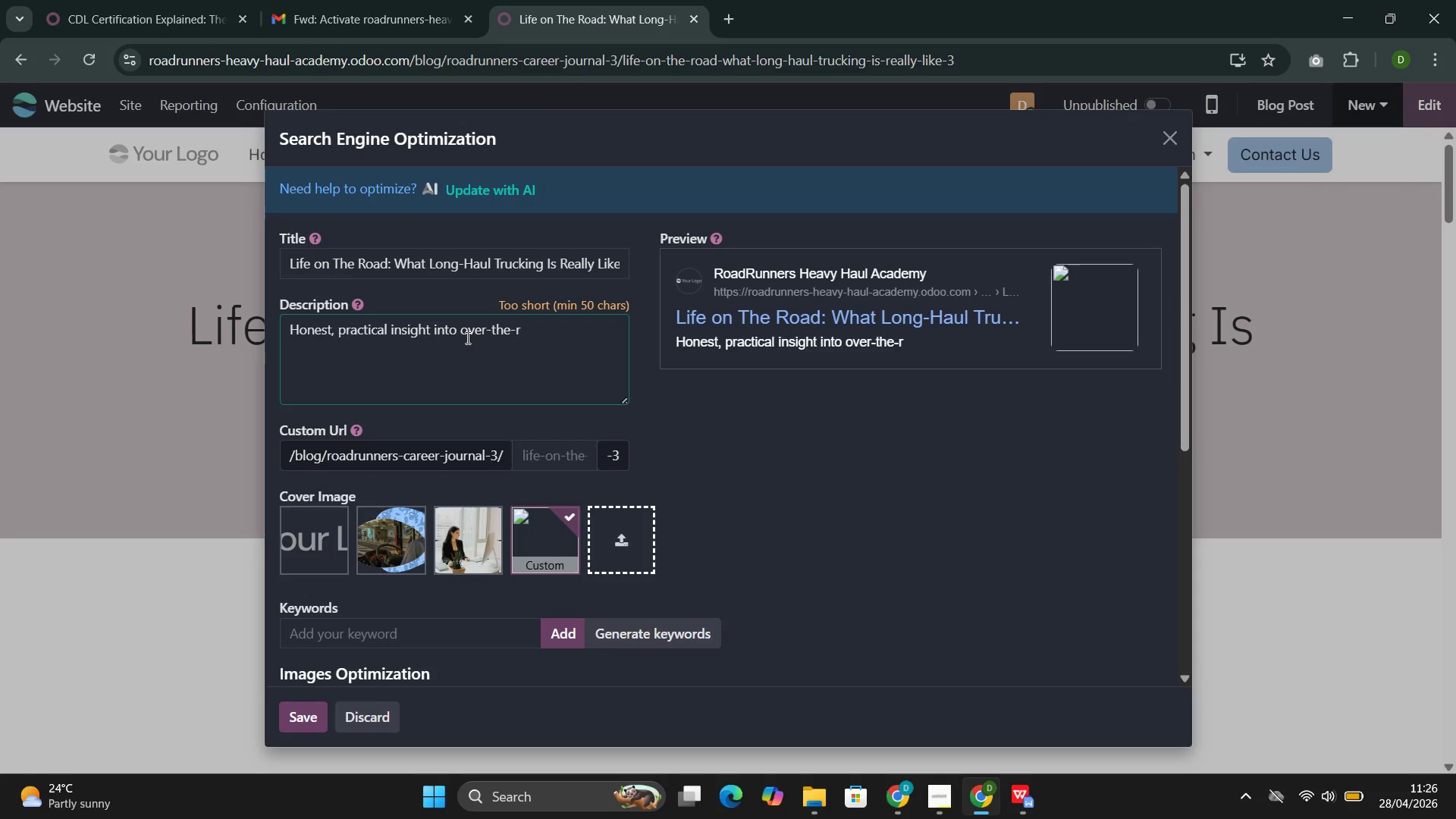 
key(Control+E)
 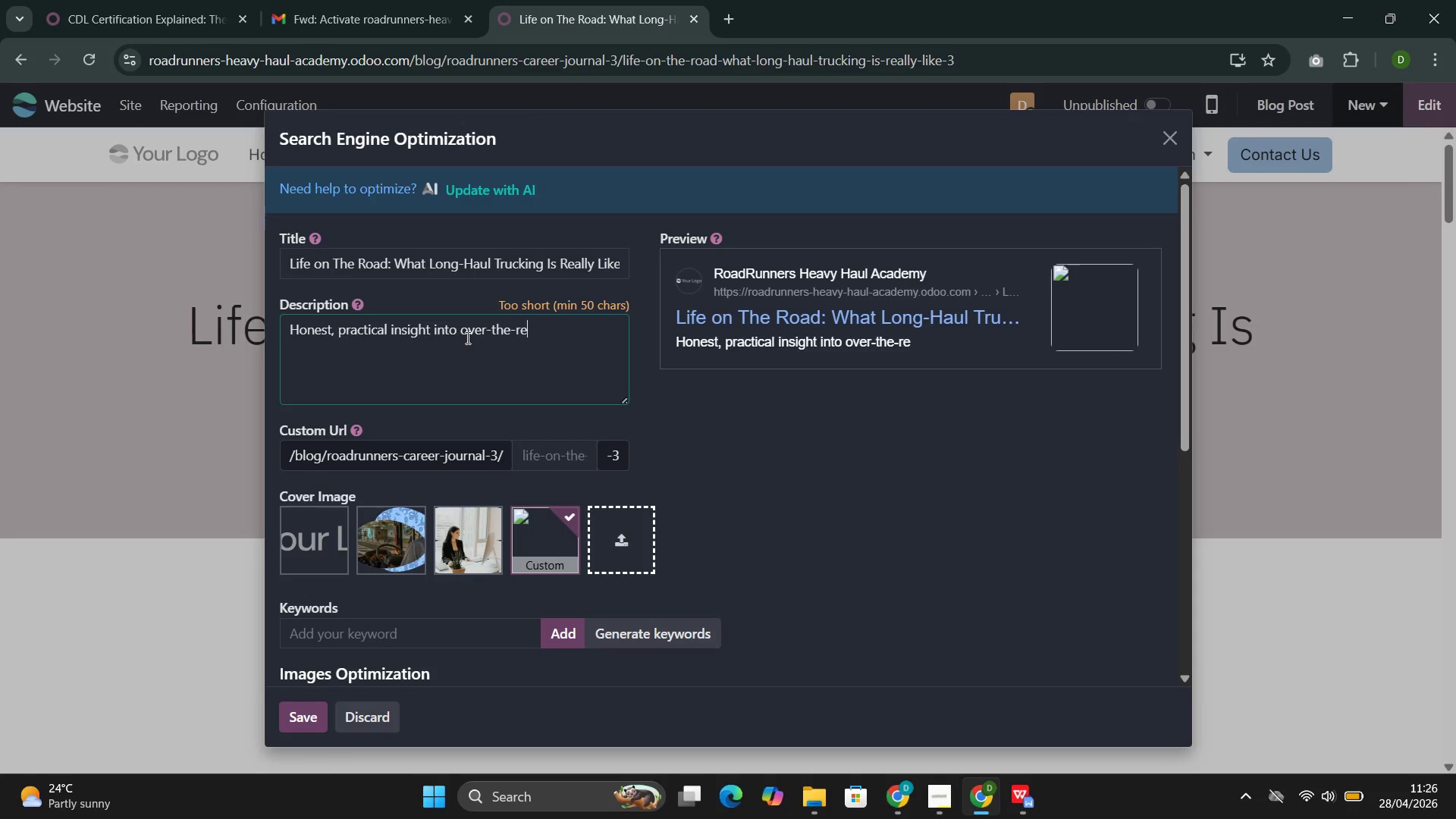 
key(Control+O)
 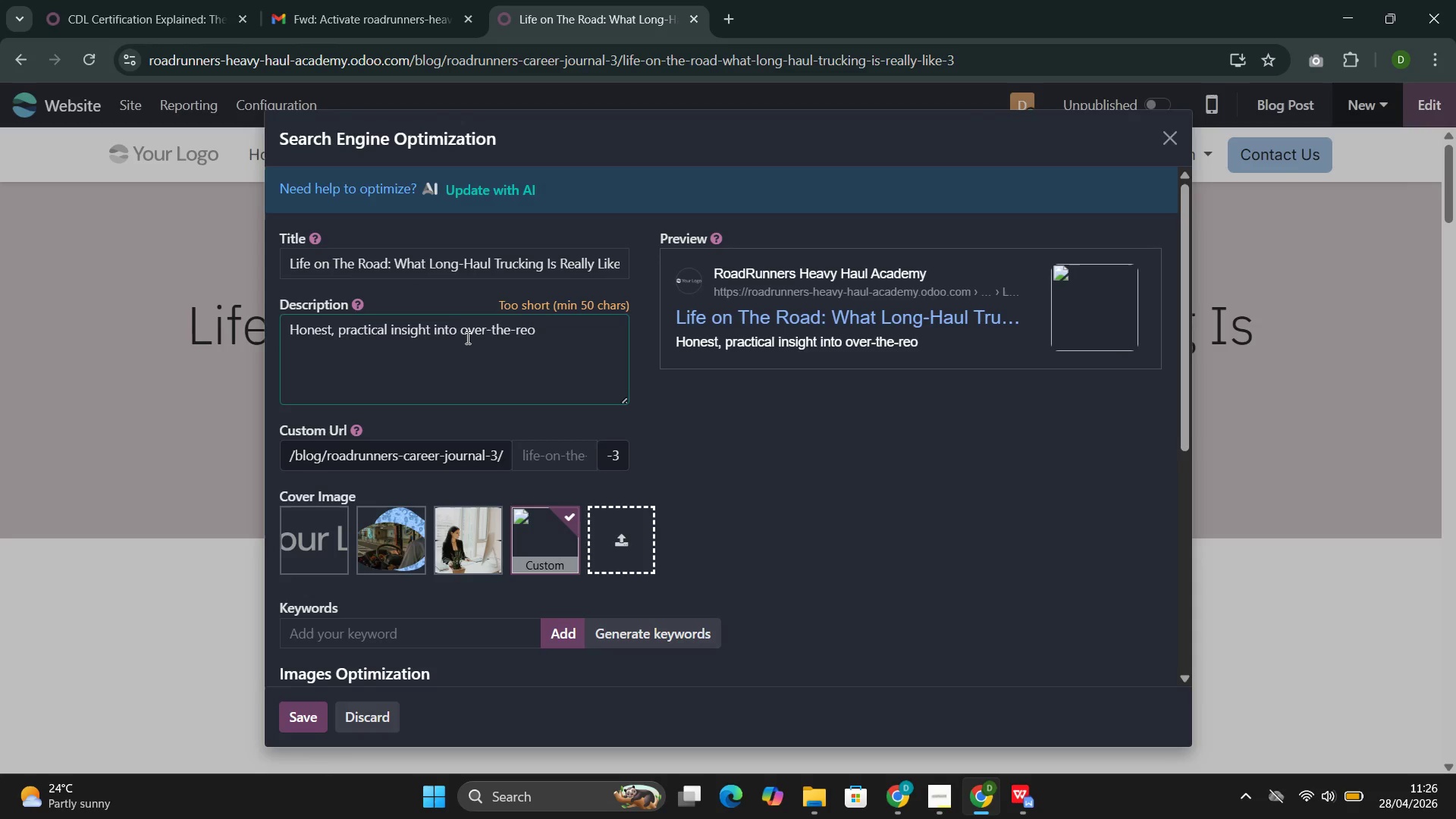 
key(Control+Backspace)
 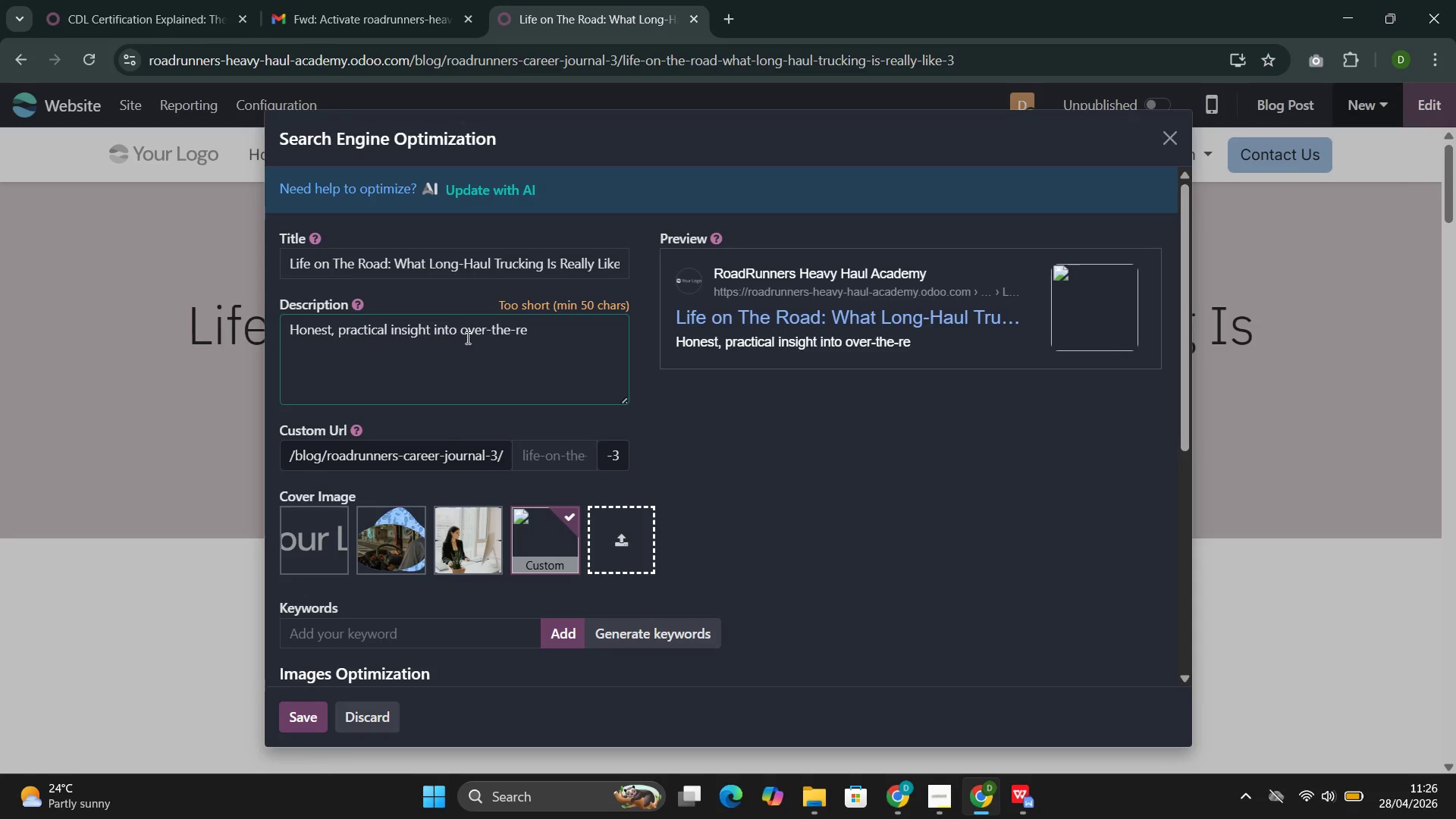 
key(Control+Backspace)
 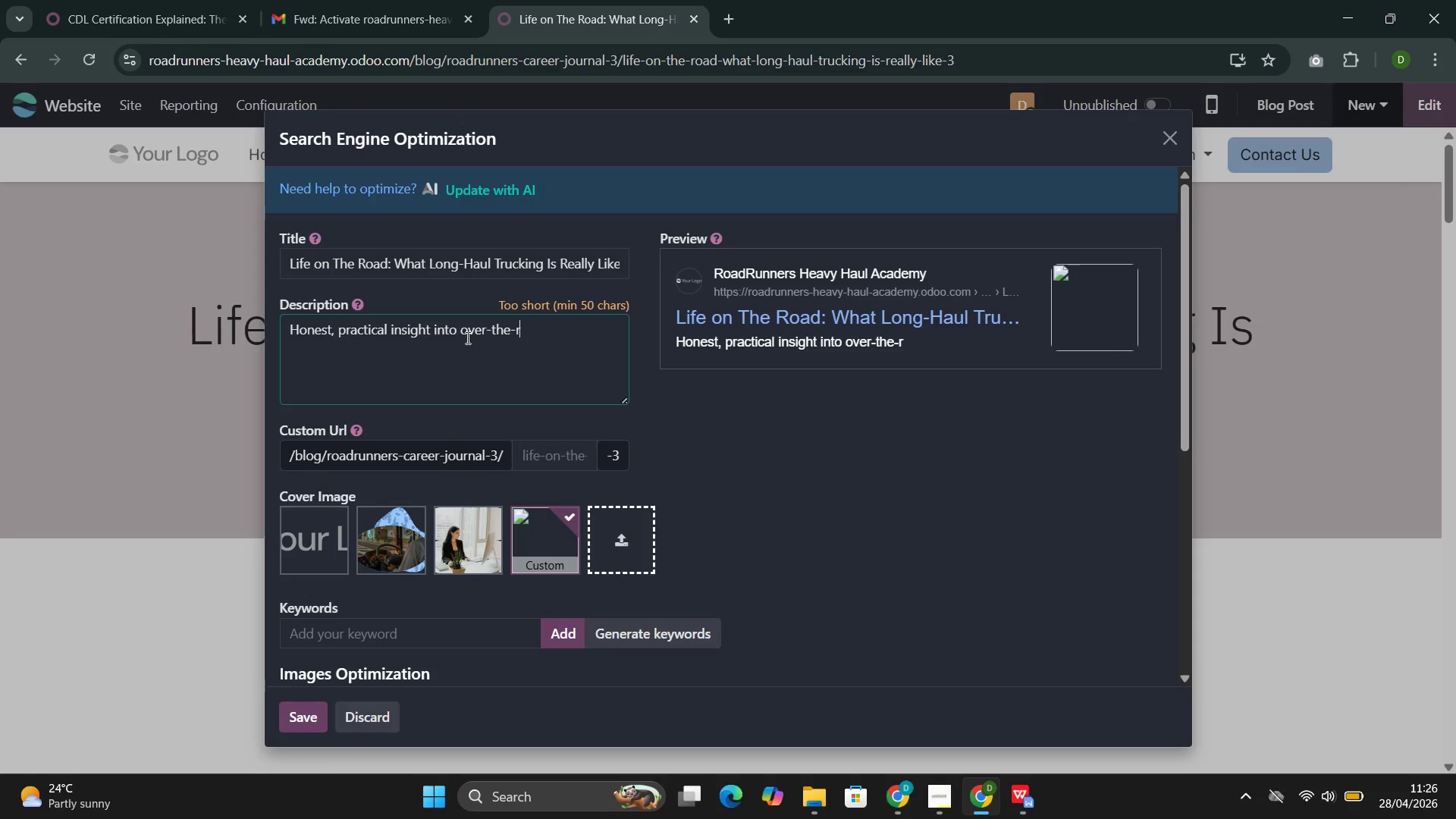 
key(Control+O)
 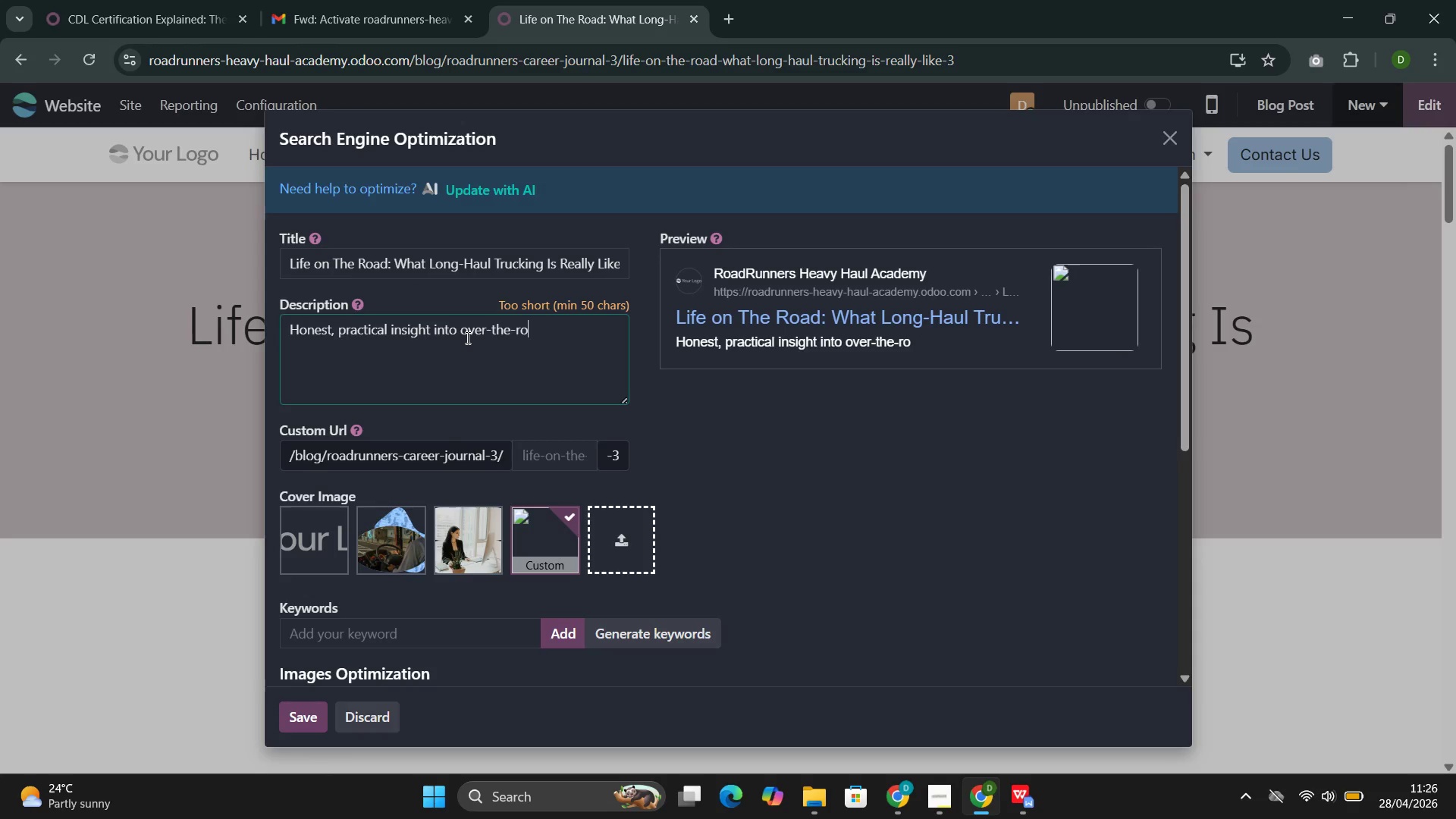 
key(Control+A)
 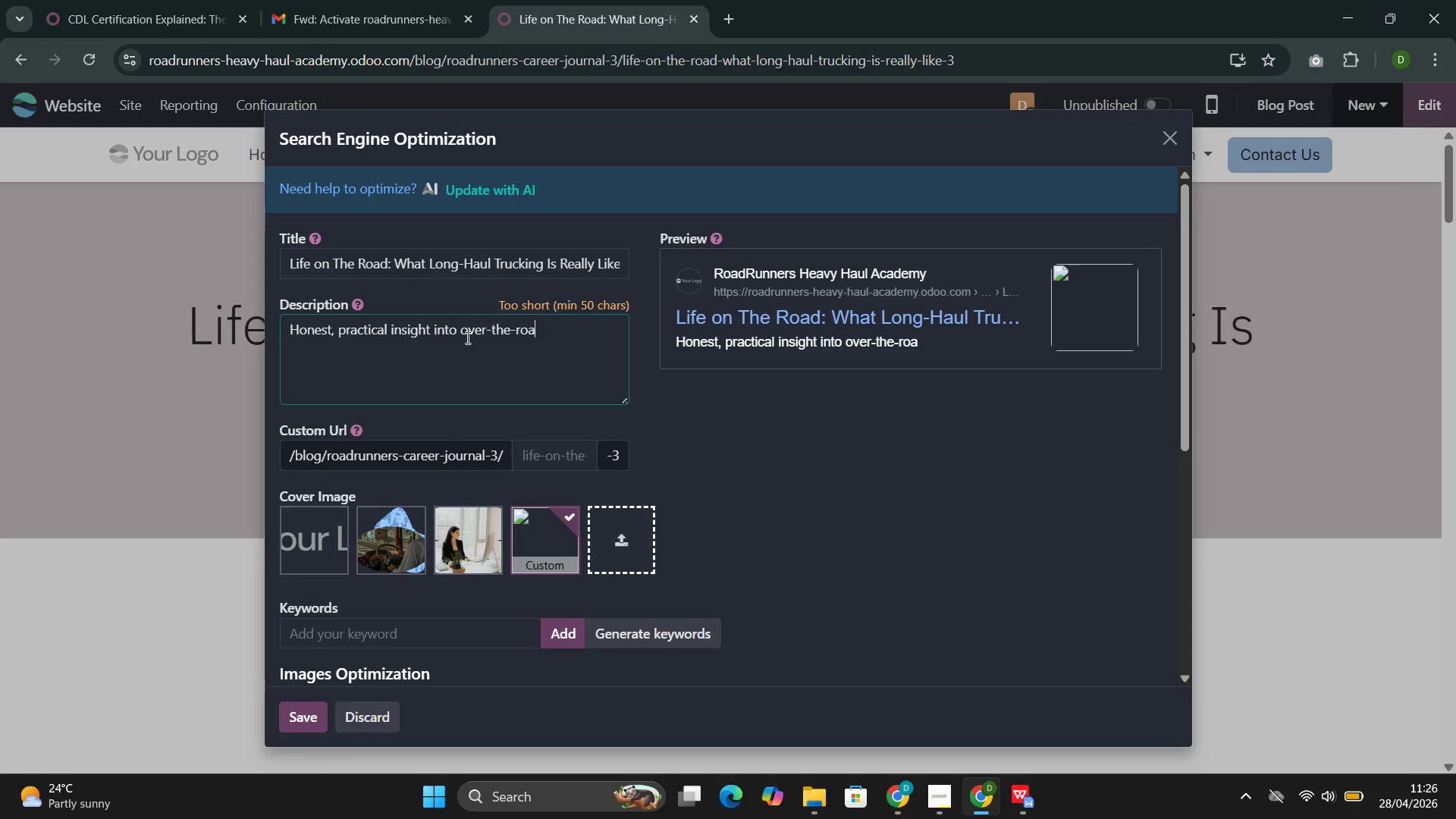 
key(Control+D)
 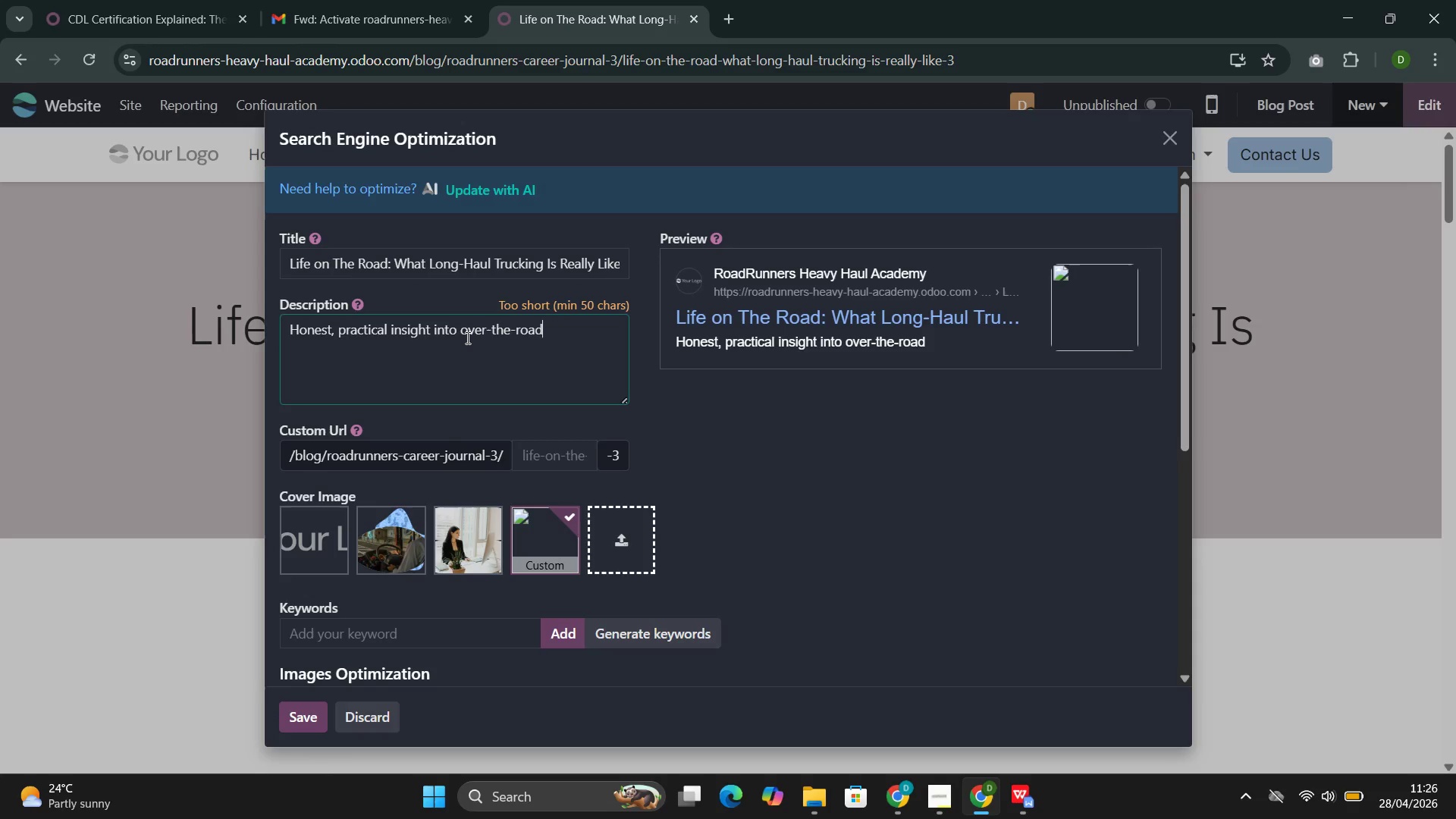 
key(Control+Space)
 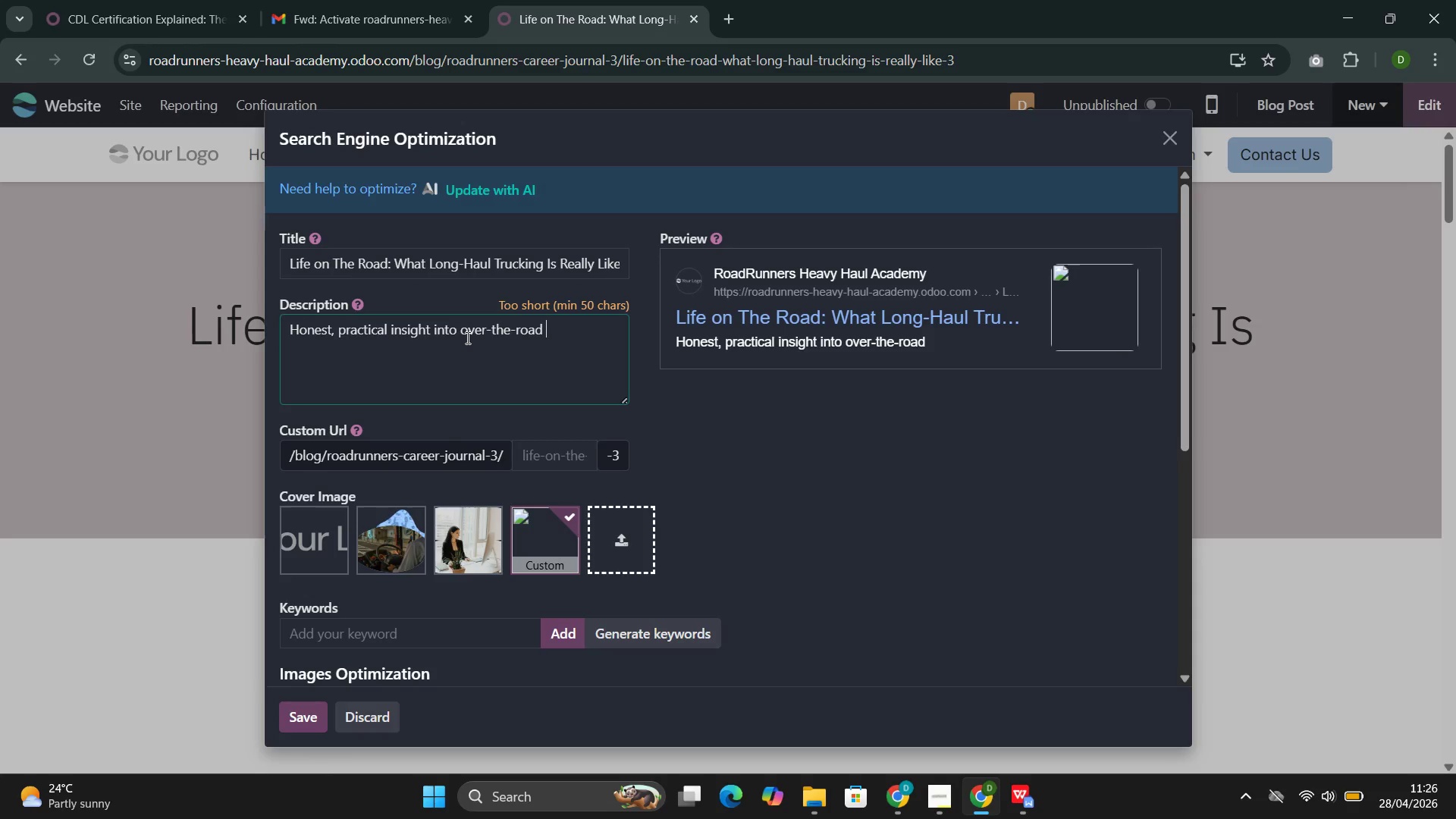 
key(Control+S)
 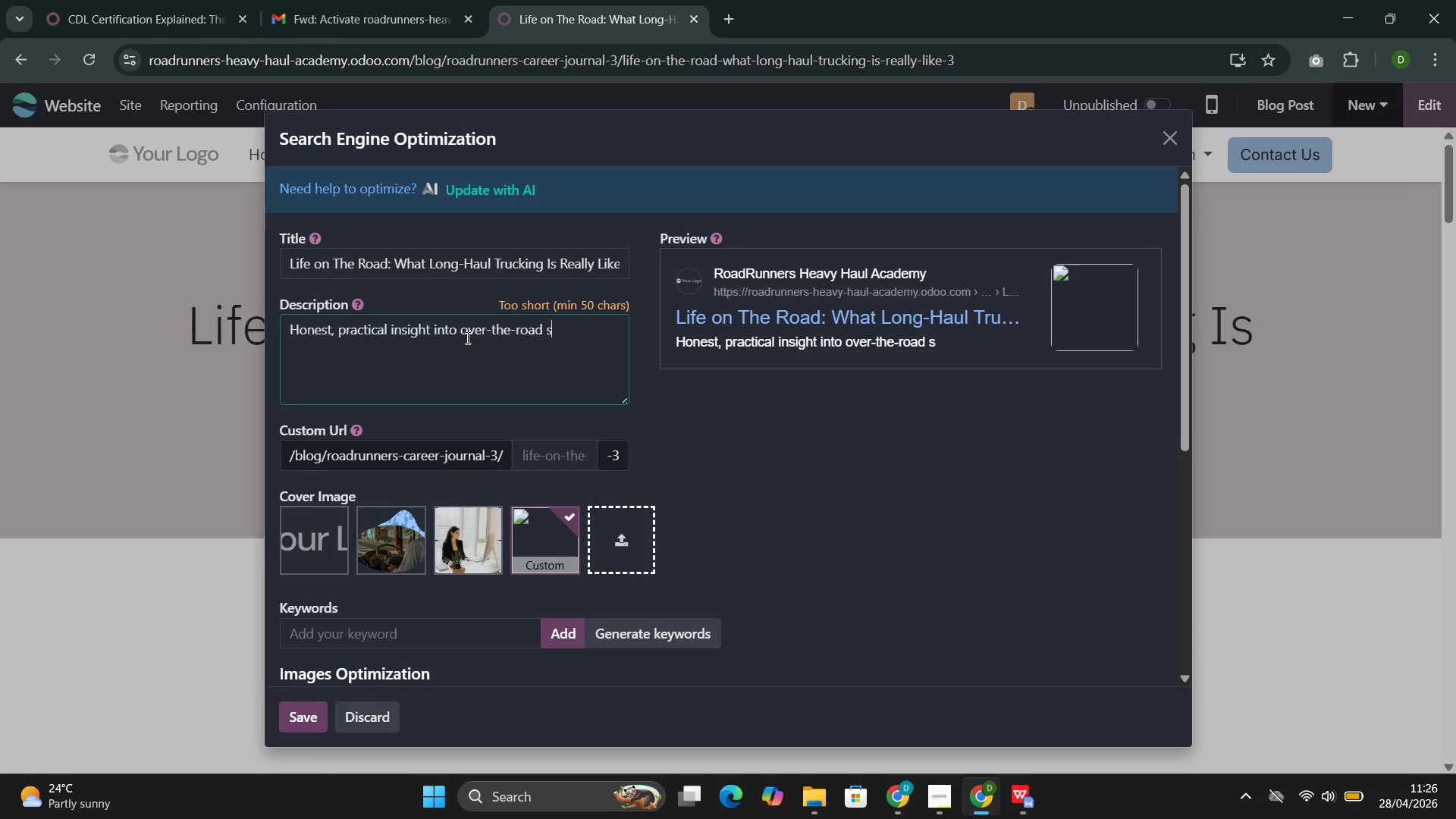 
key(Control+C)
 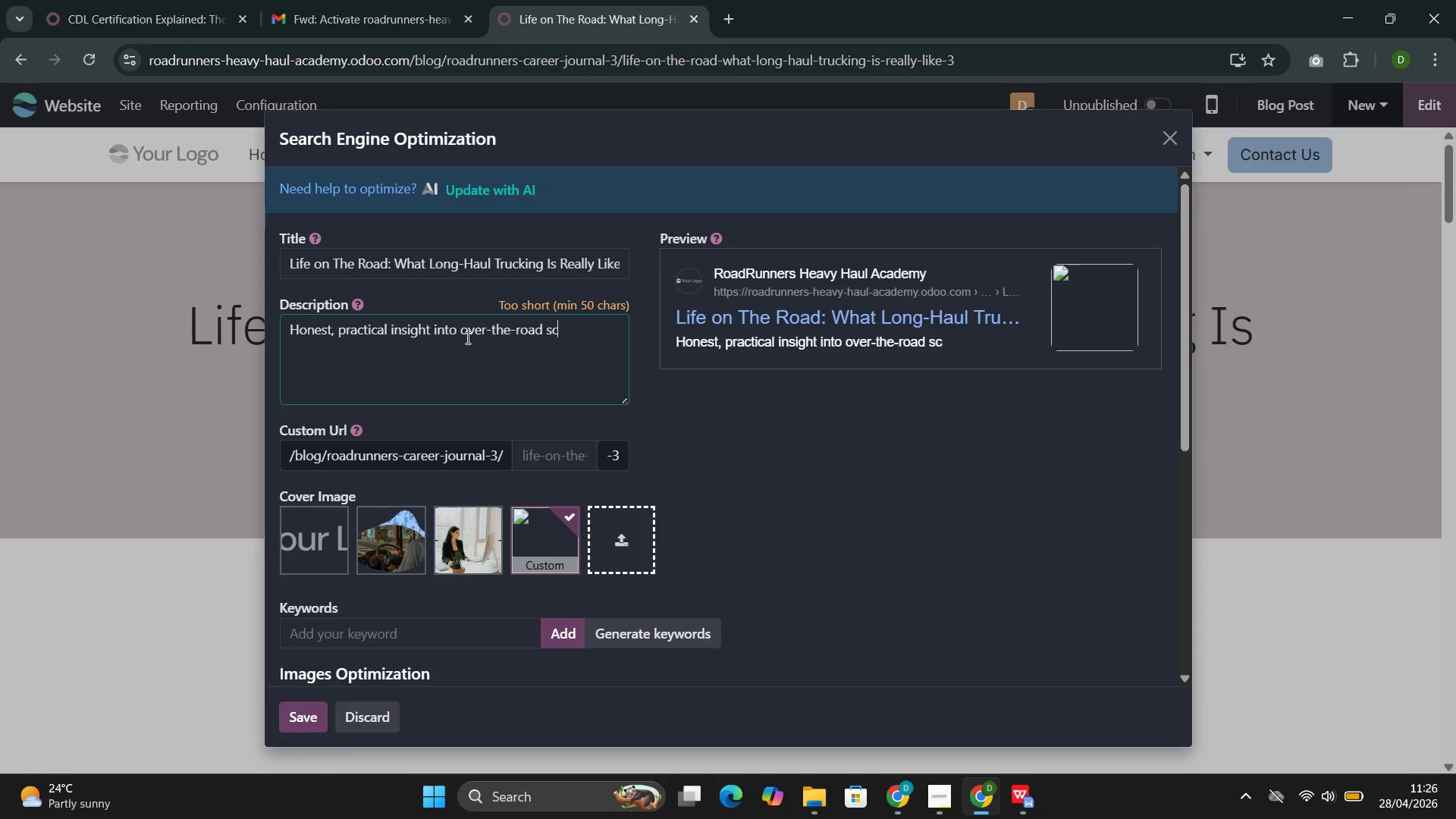 
key(Control+H)
 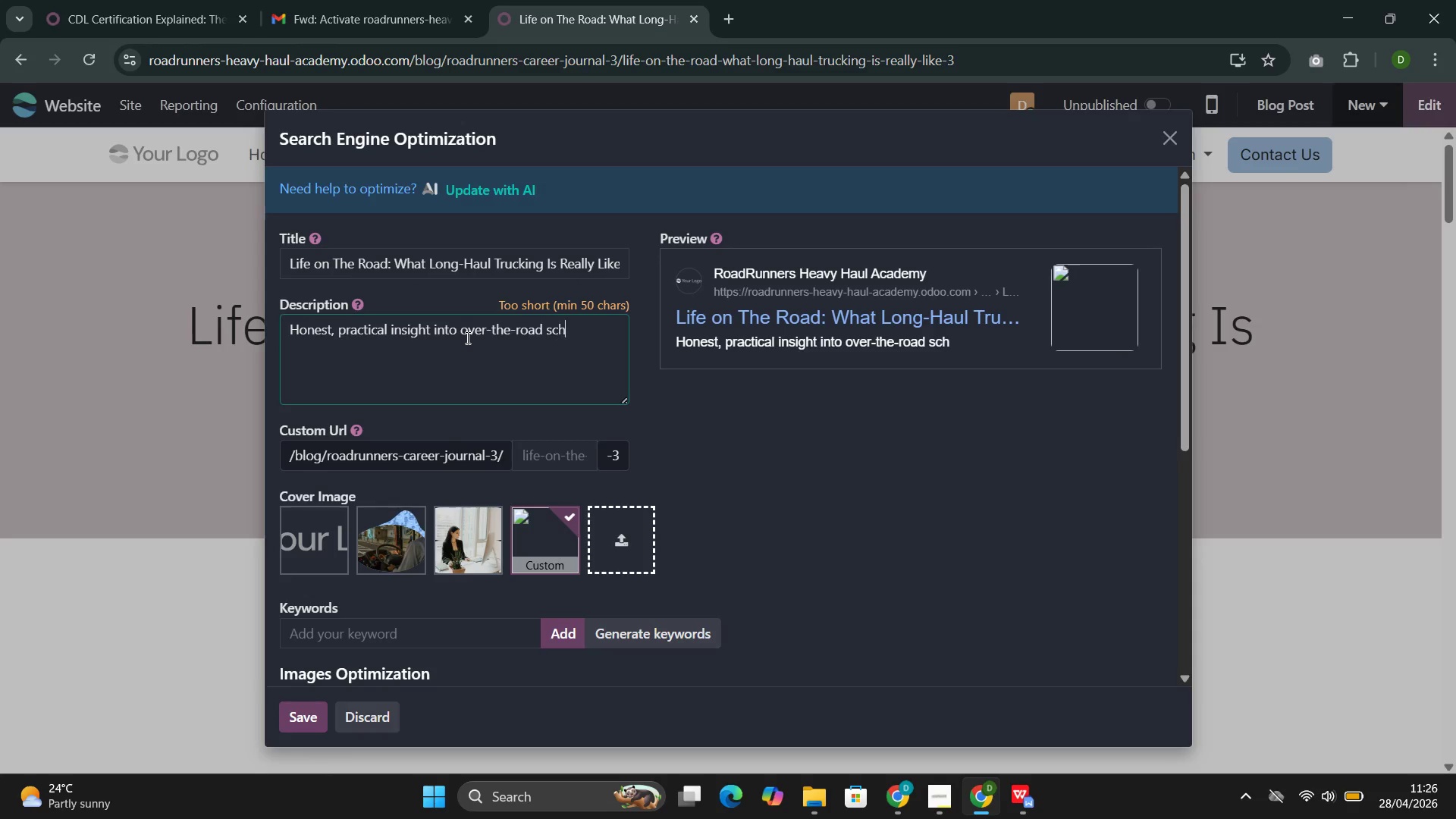 
key(Control+E)
 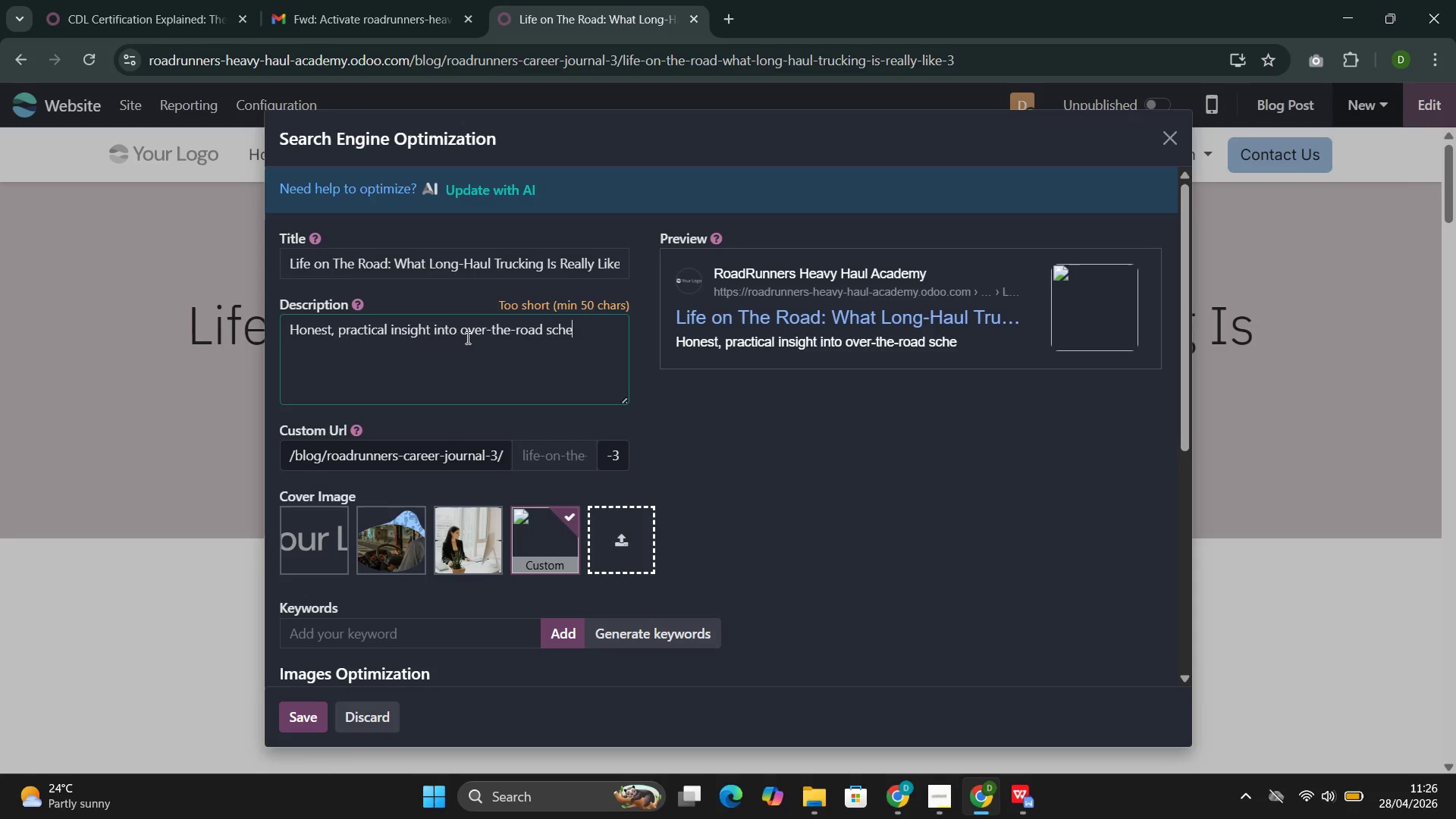 
key(Control+F)
 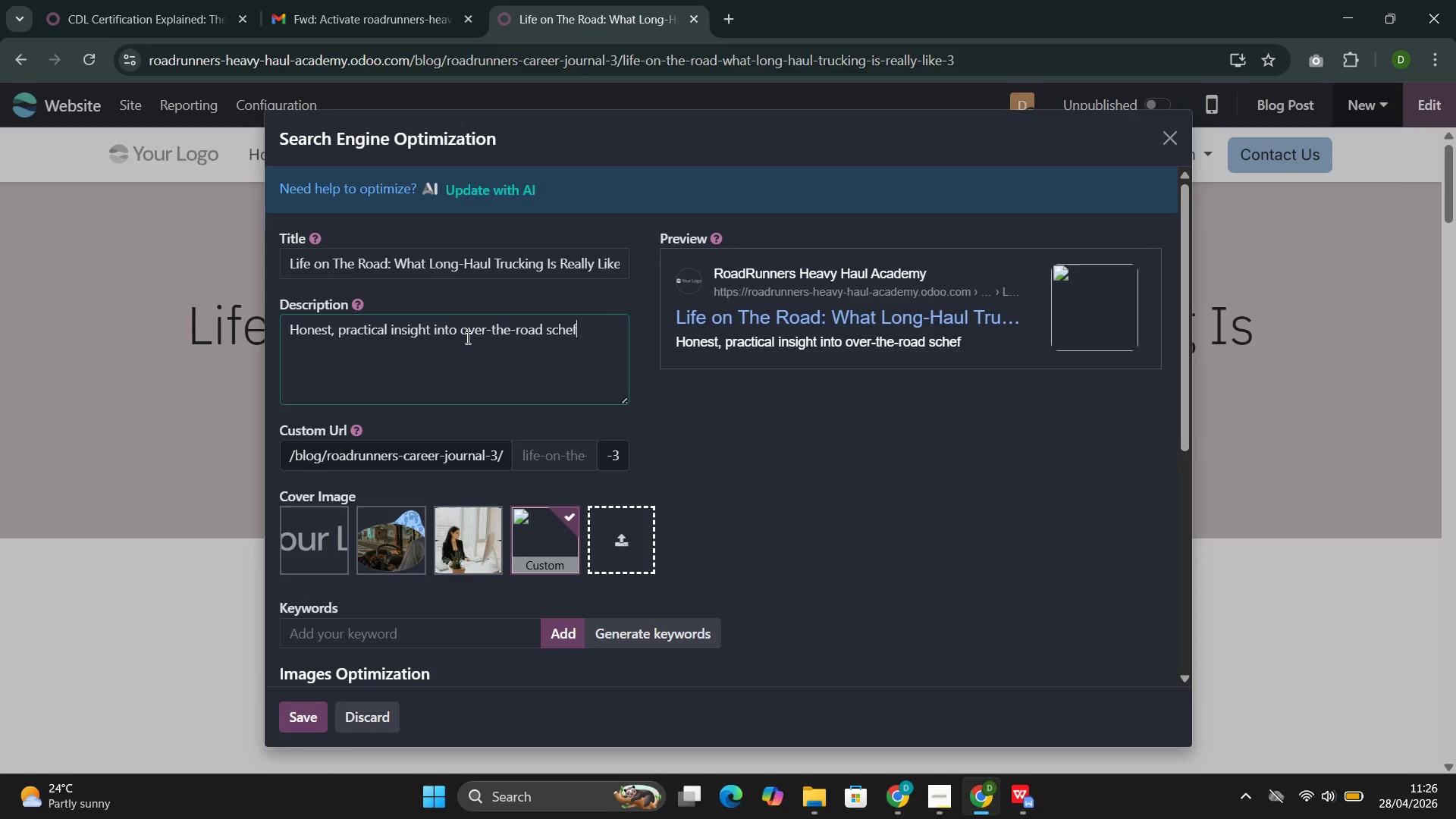 
key(Control+Backspace)
 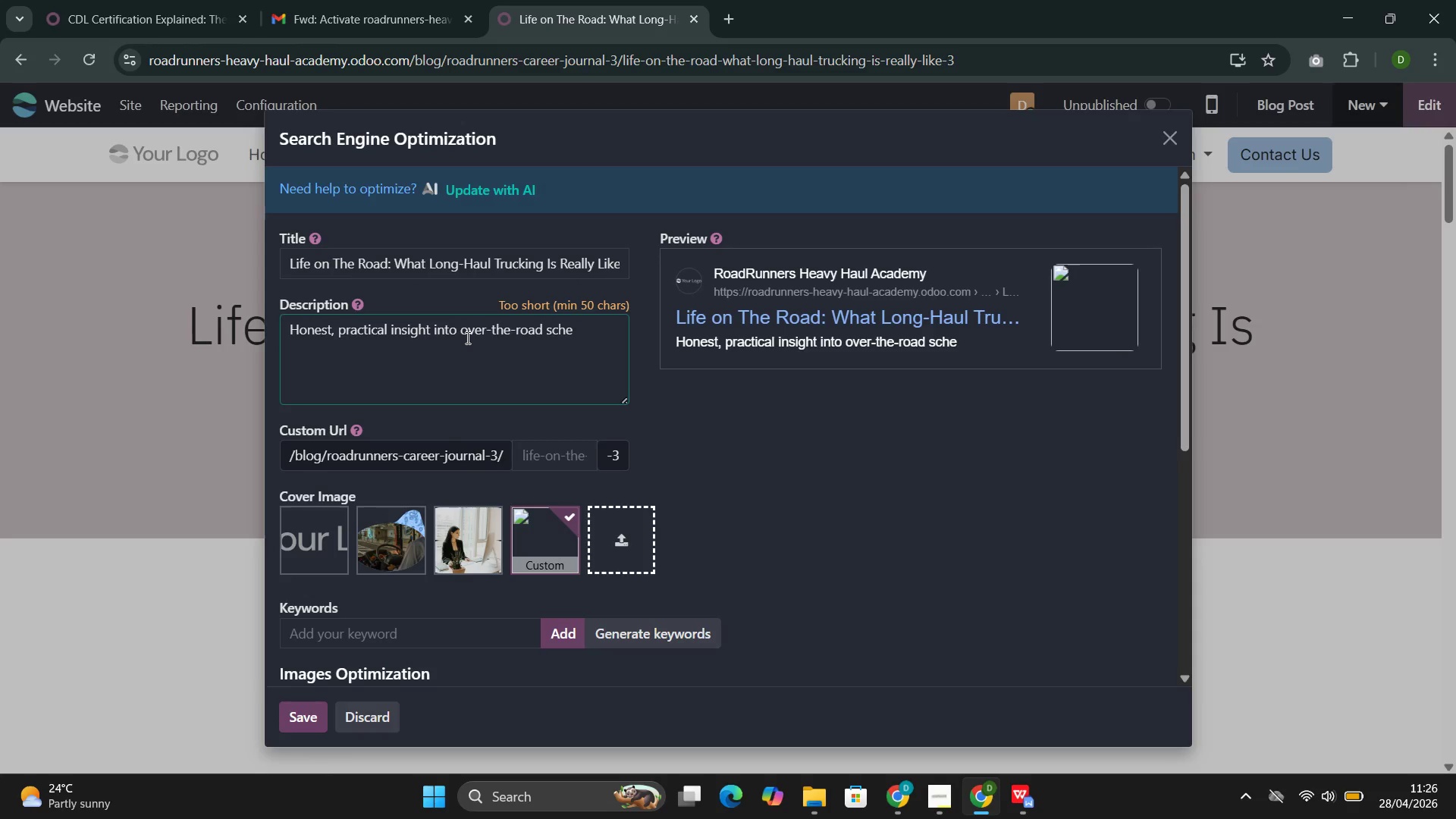 
key(Control+D)
 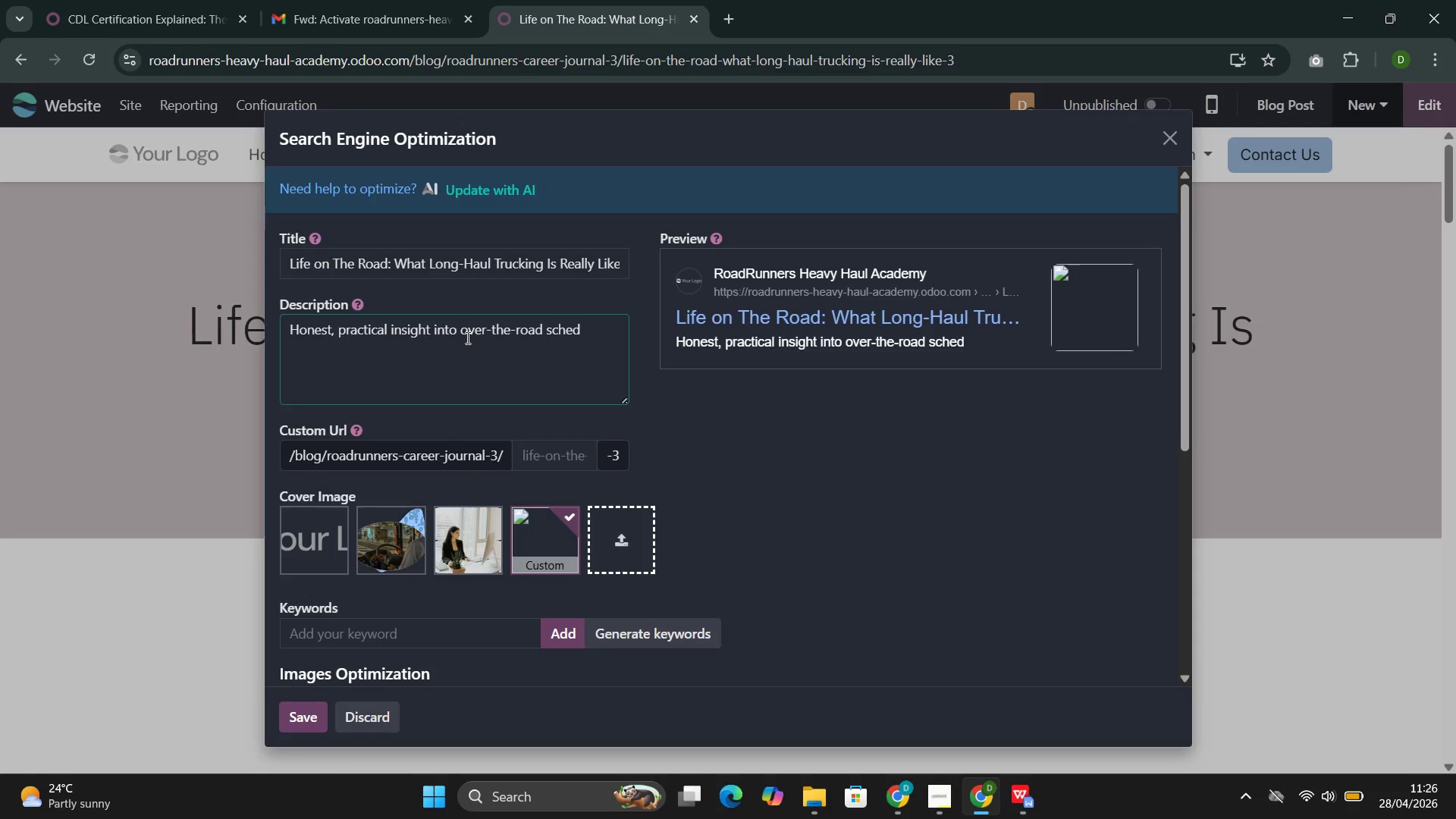 
key(Control+U)
 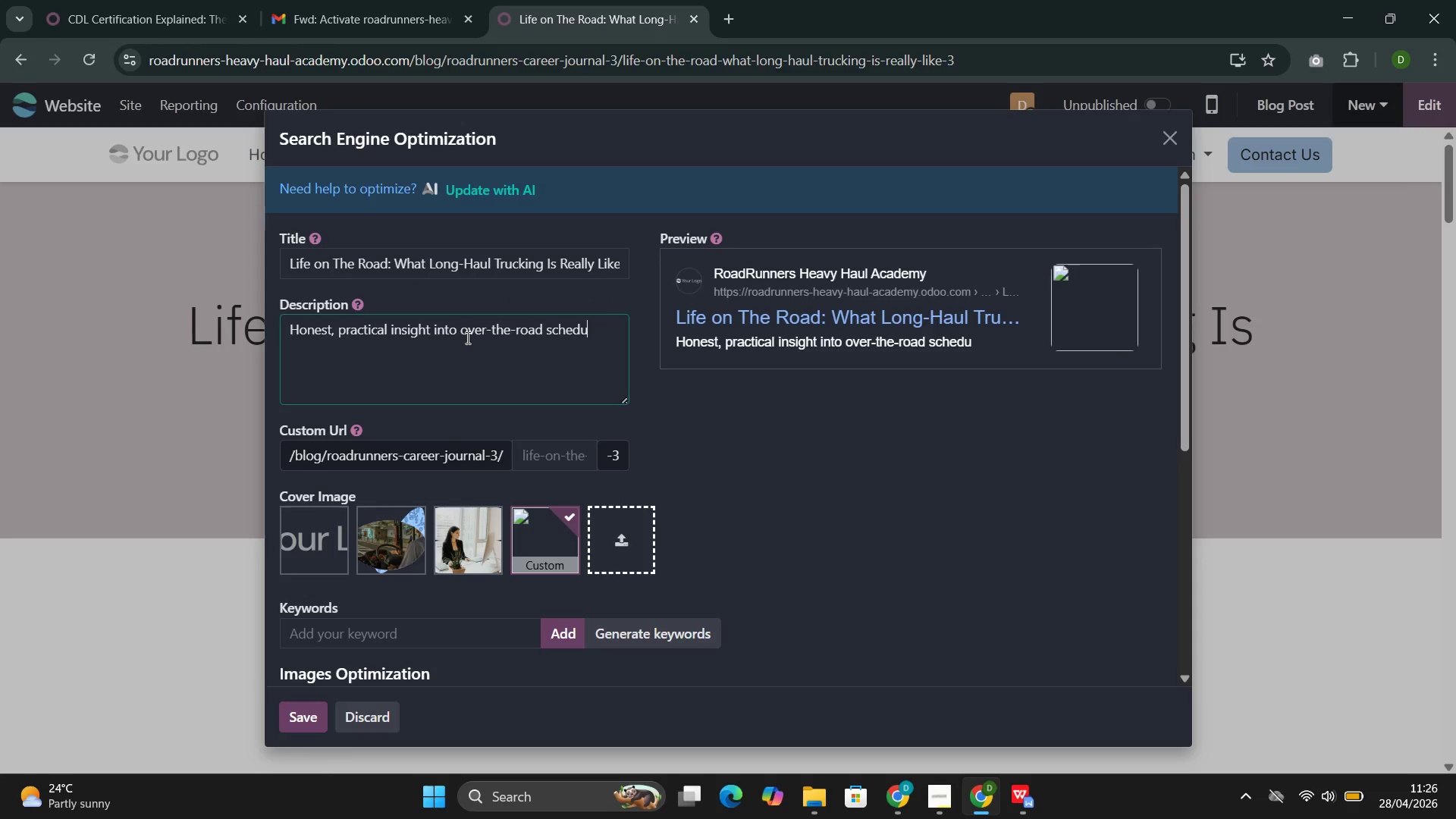 
key(Control+L)
 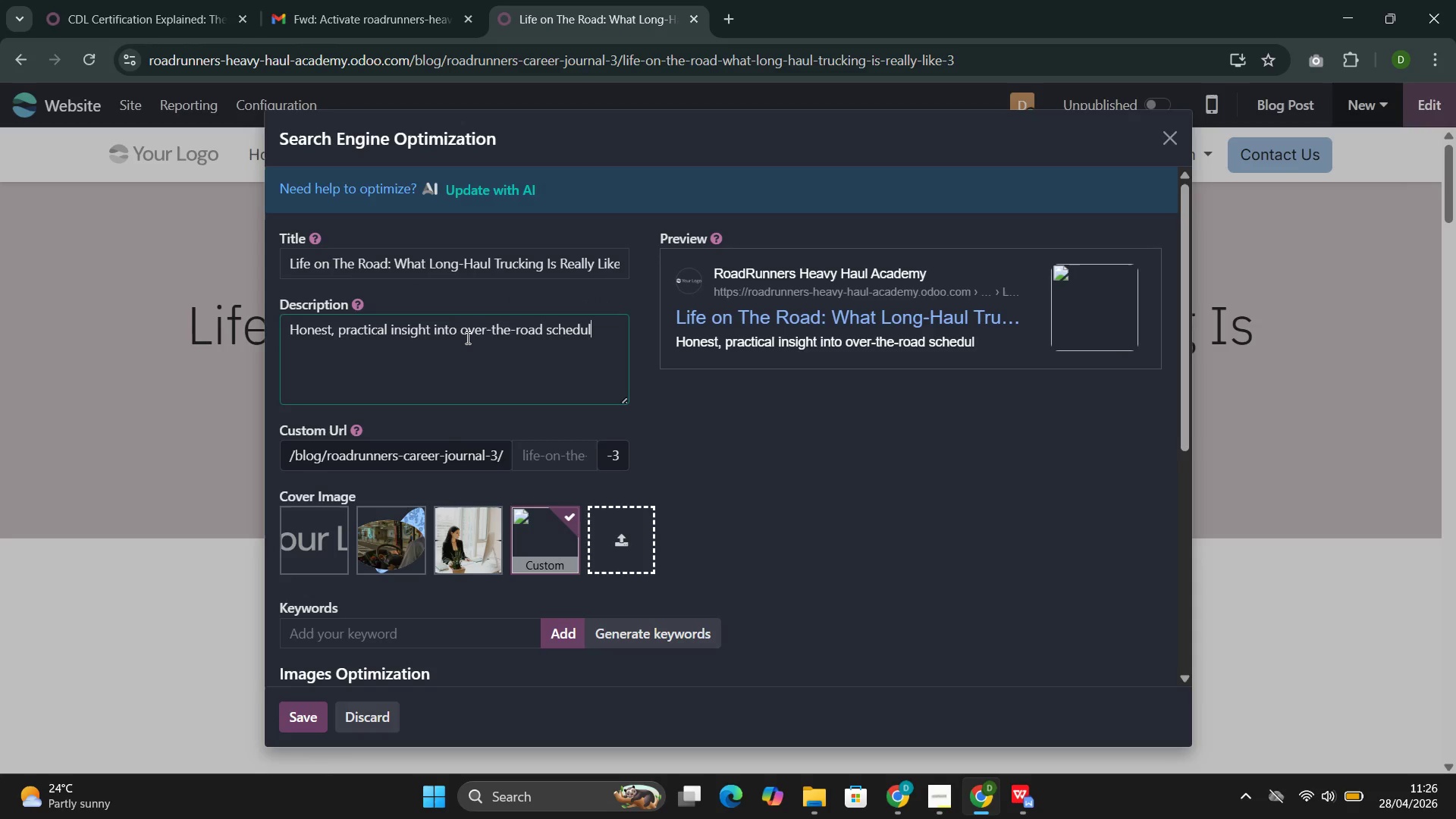 
key(Control+E)
 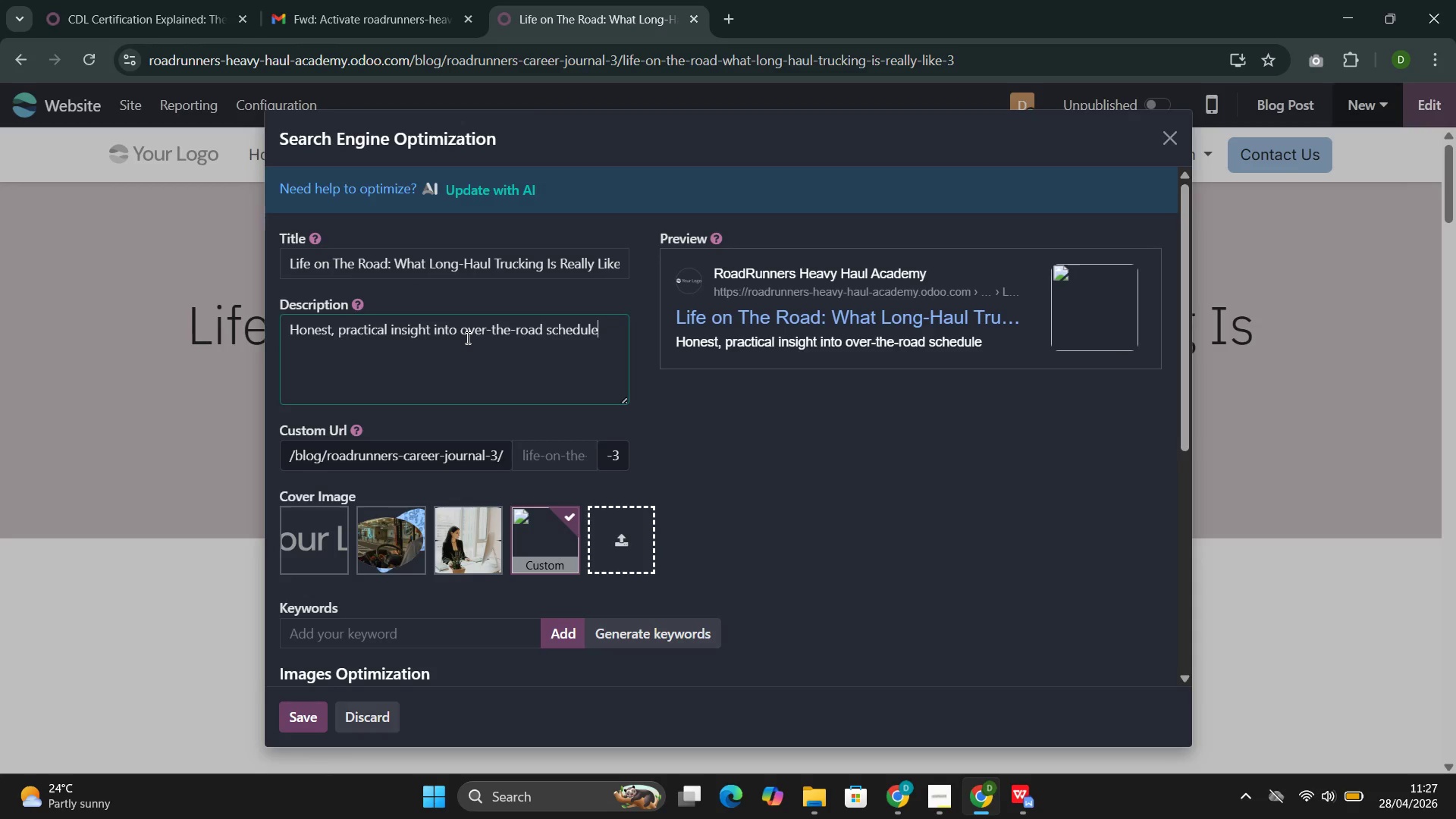 
key(Control+S)
 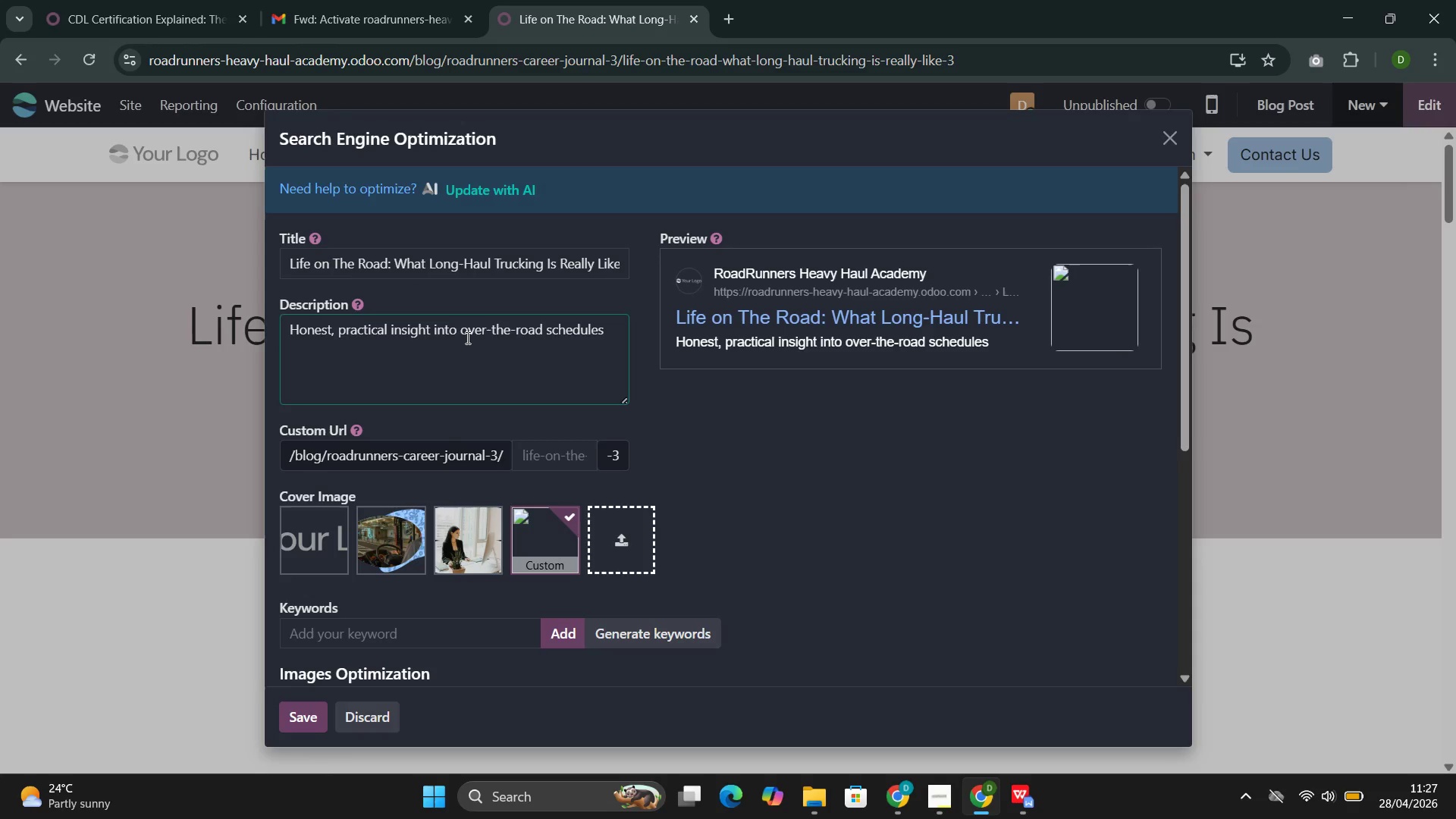 
key(Control+Comma)
 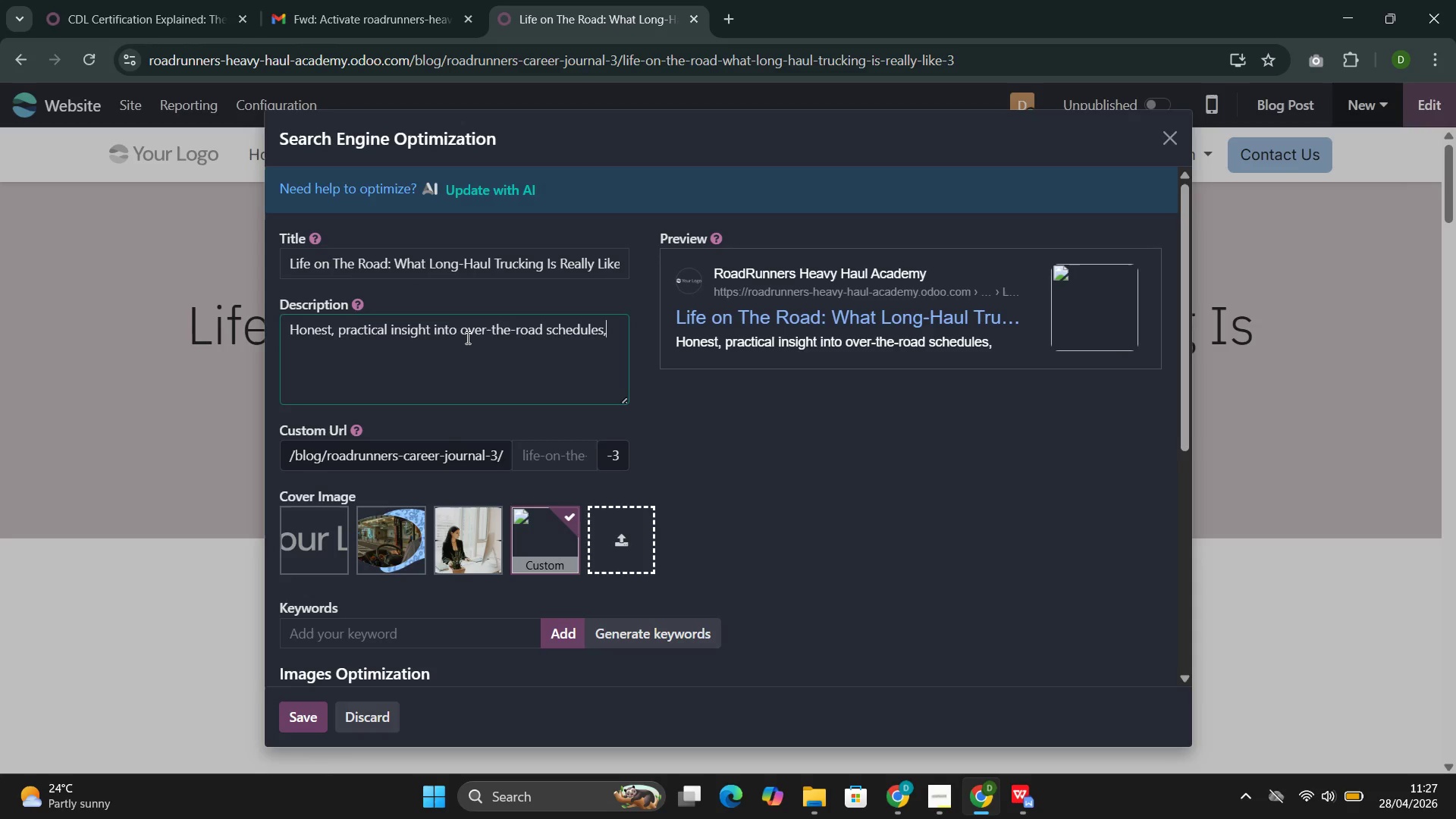 
key(Control+Space)
 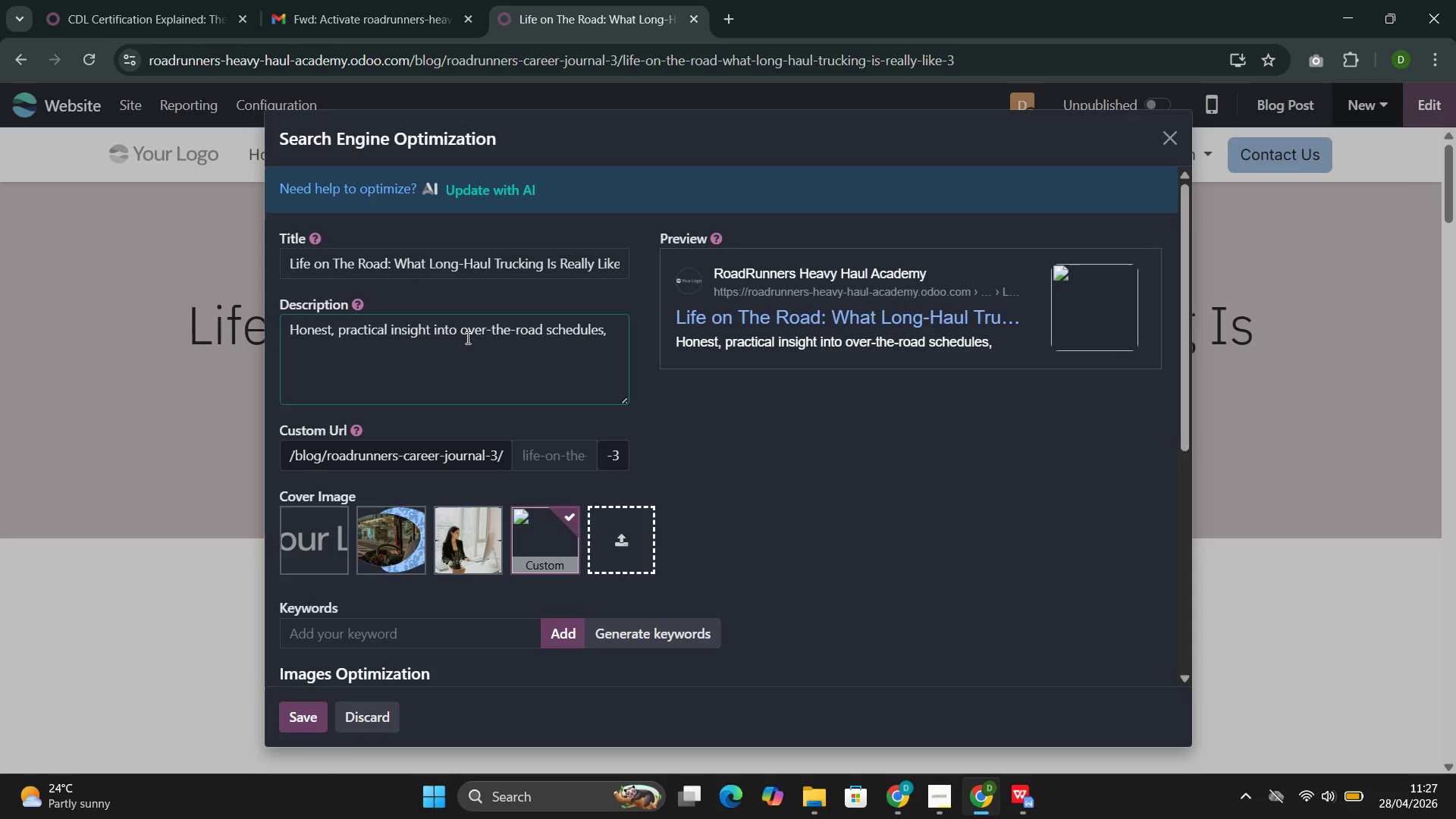 
key(Control+H)
 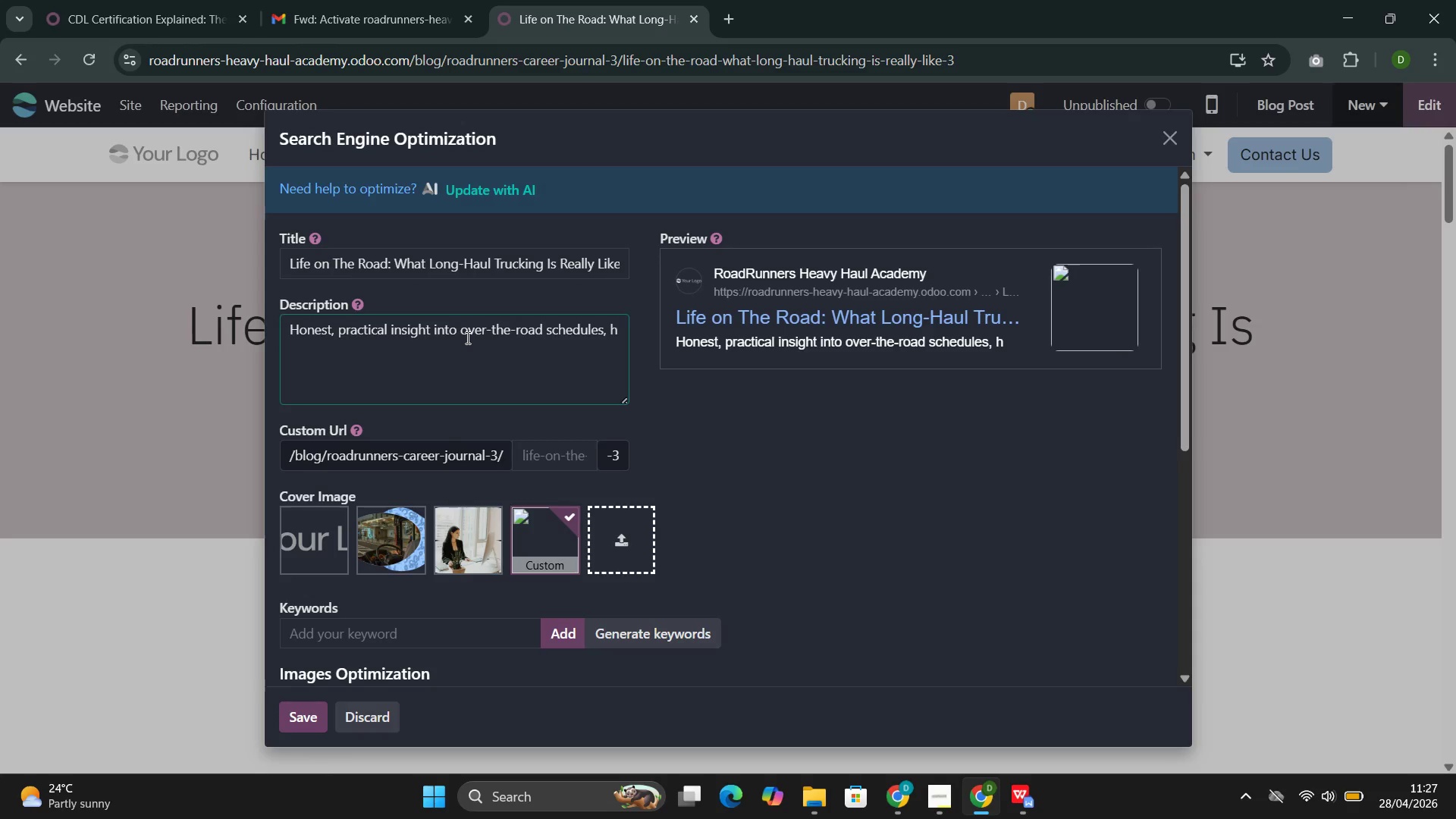 
key(Control+O)
 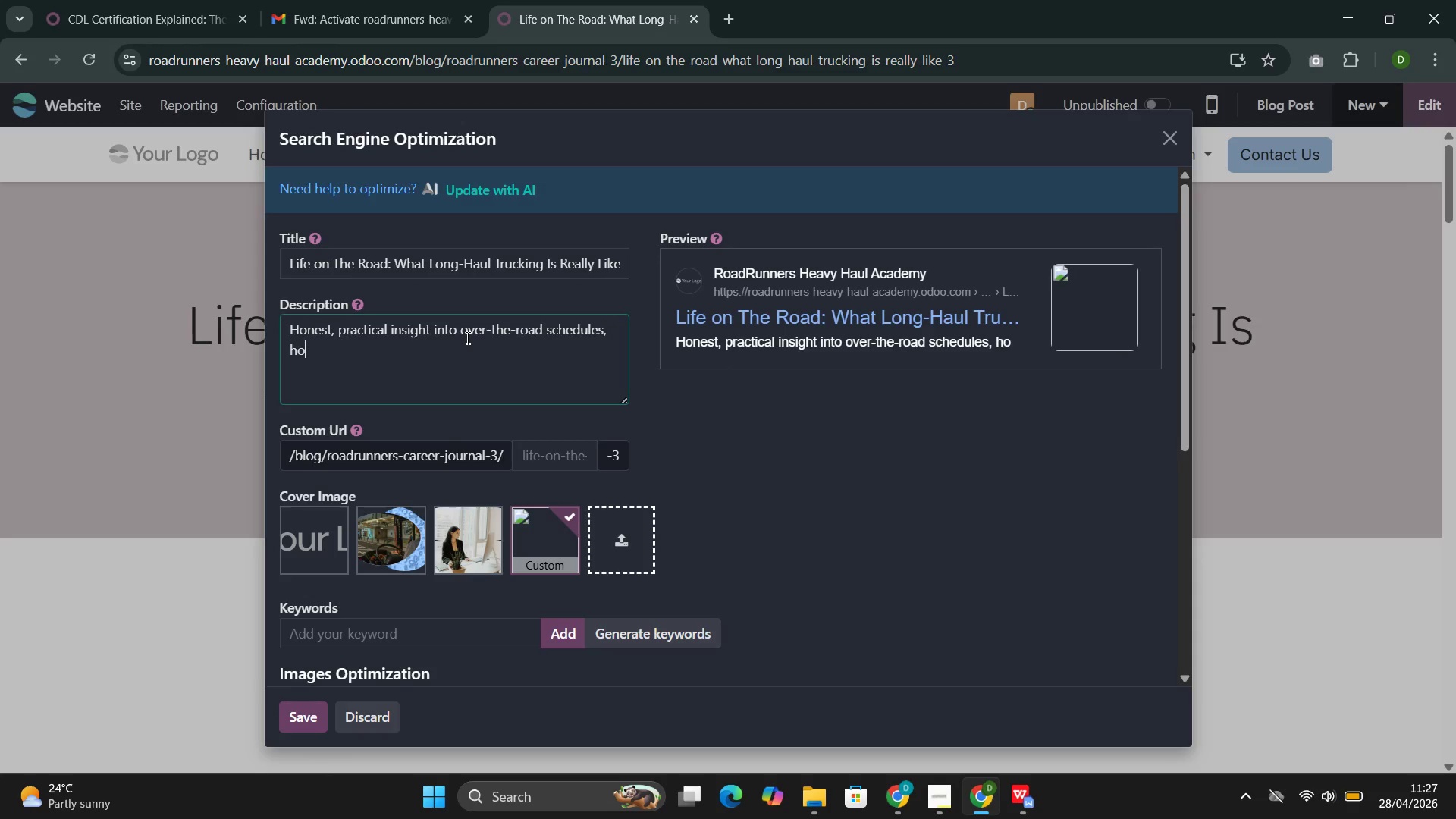 
key(Control+M)
 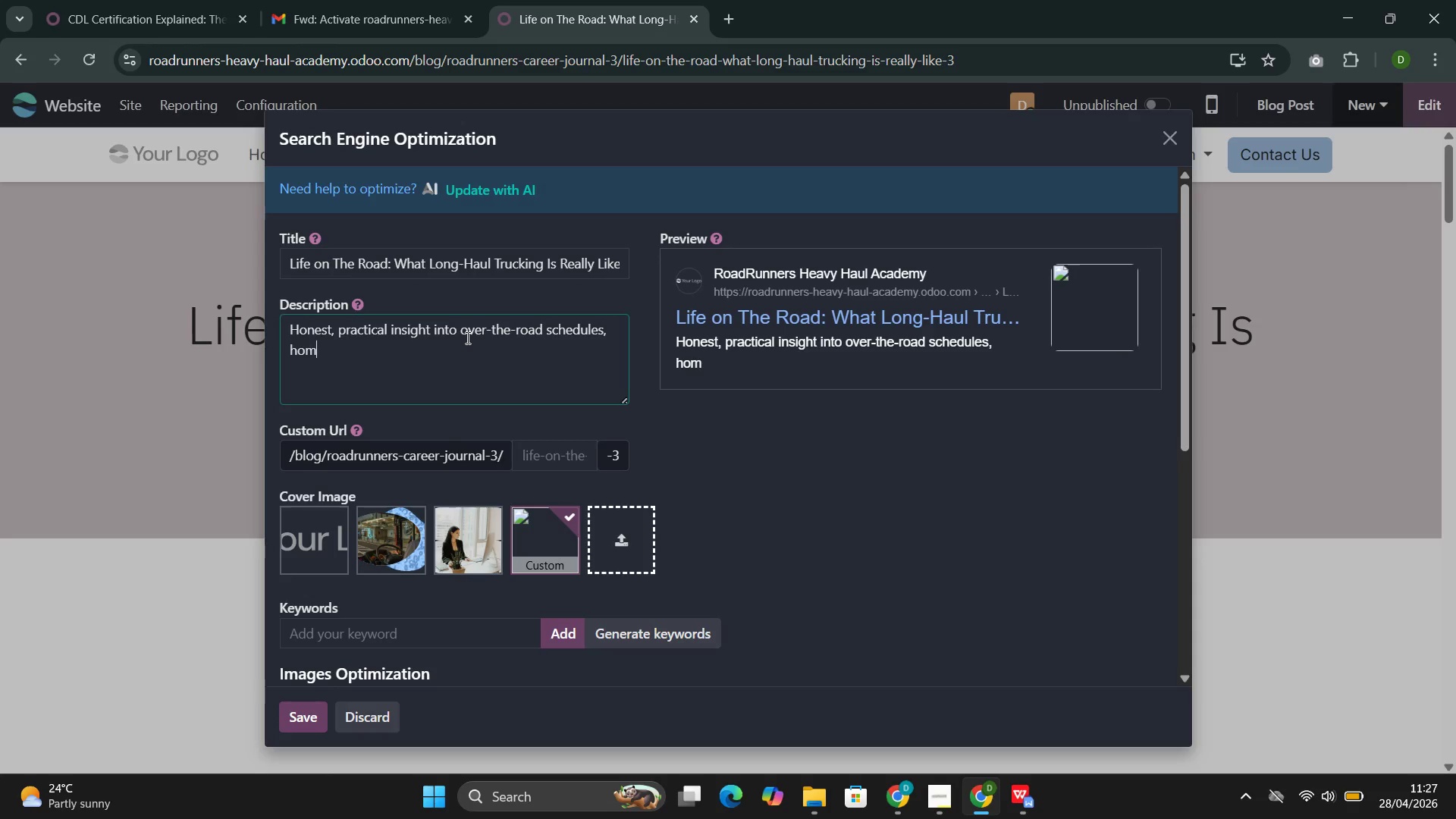 
key(Control+E)
 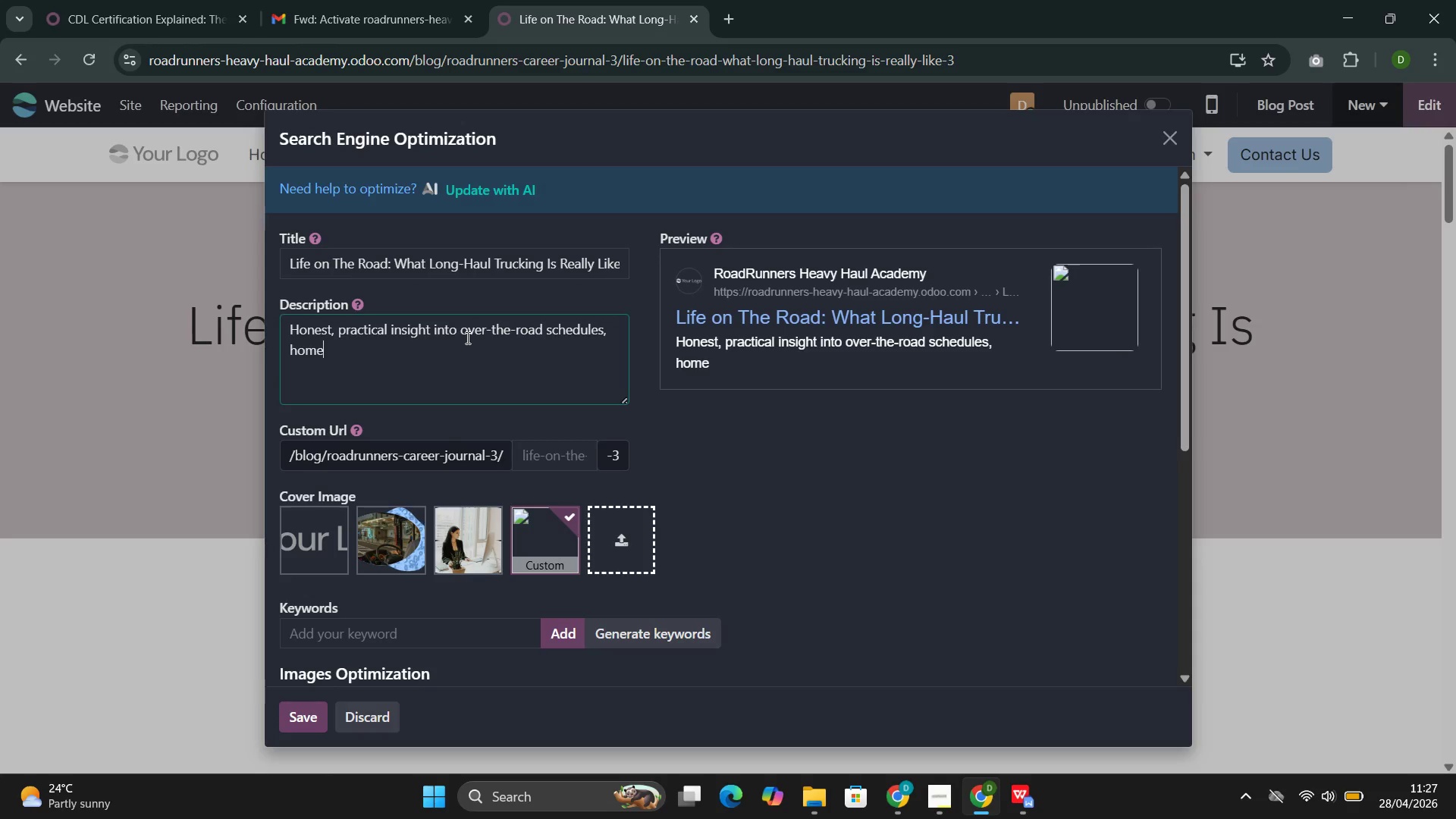 
key(Control+Space)
 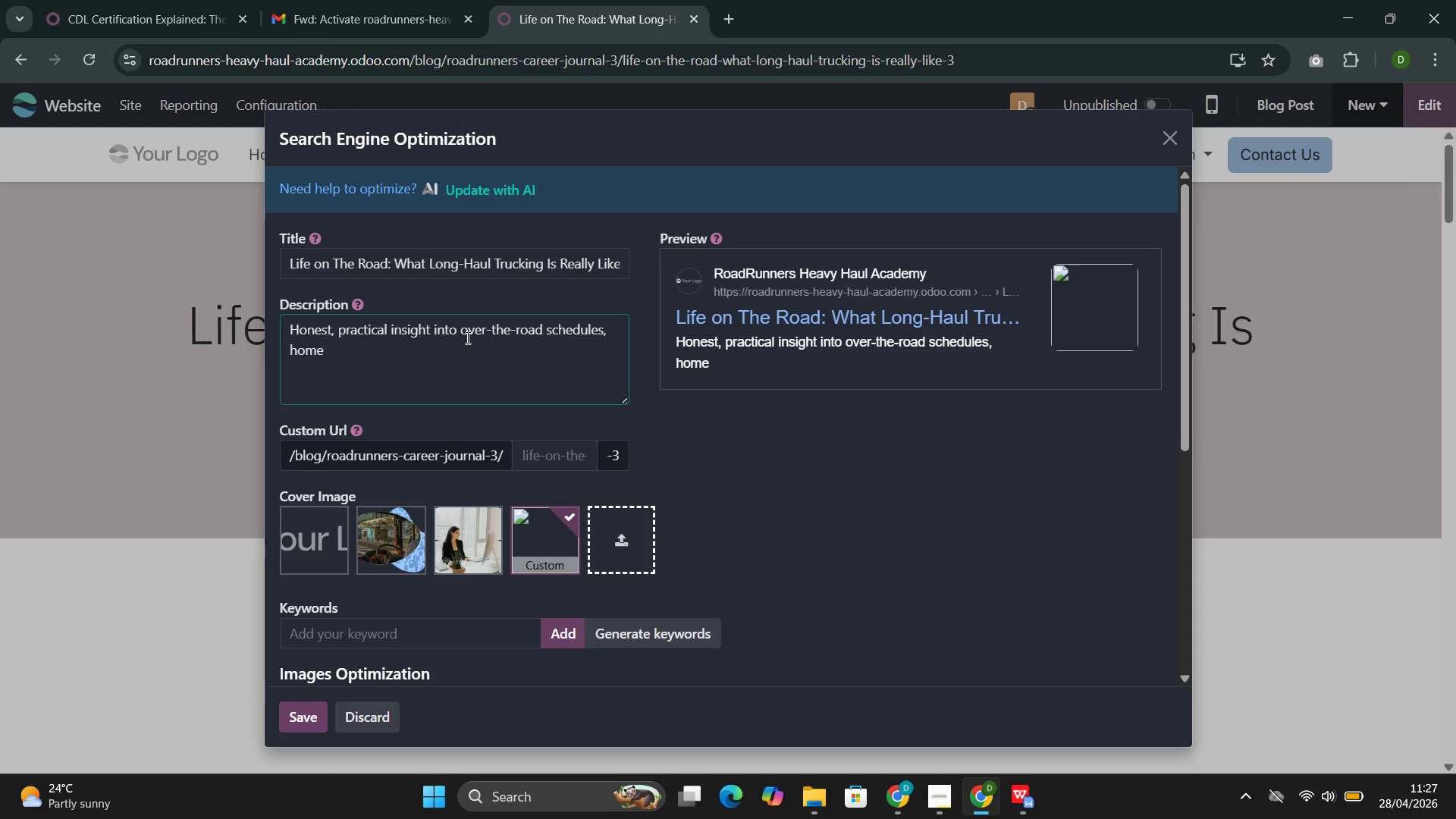 
key(Control+T)
 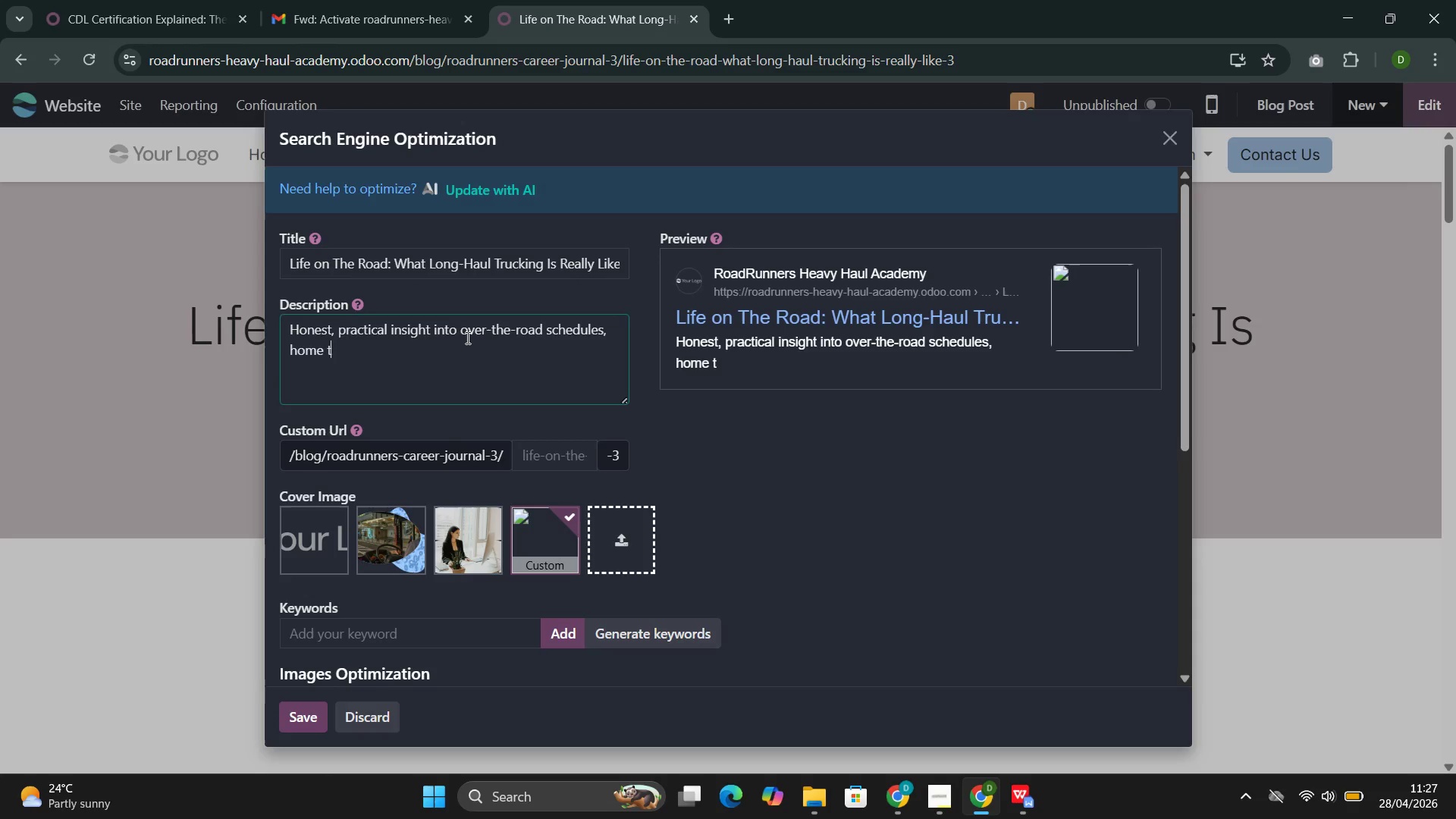 
key(Control+I)
 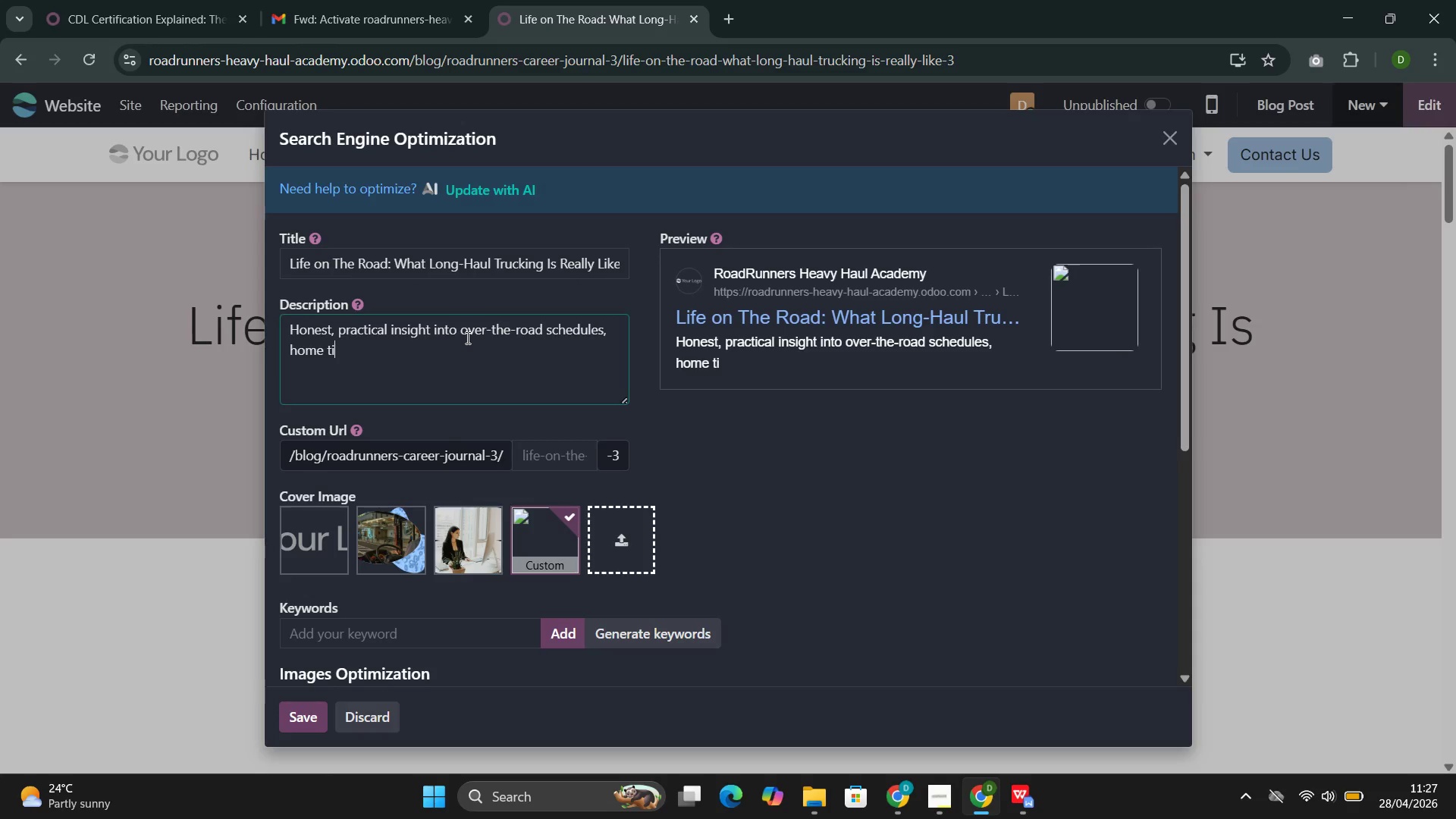 
key(Control+M)
 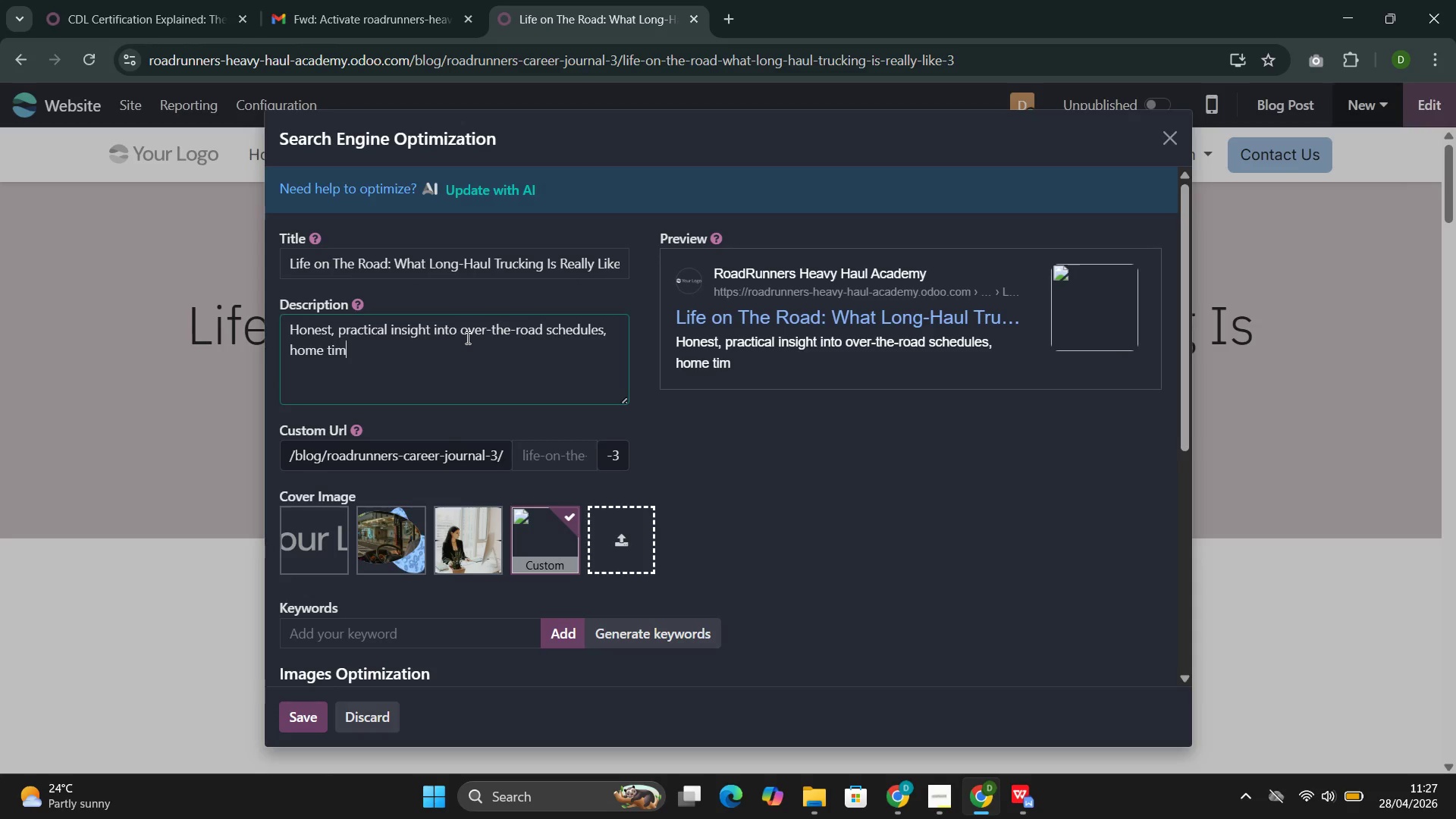 
key(Control+E)
 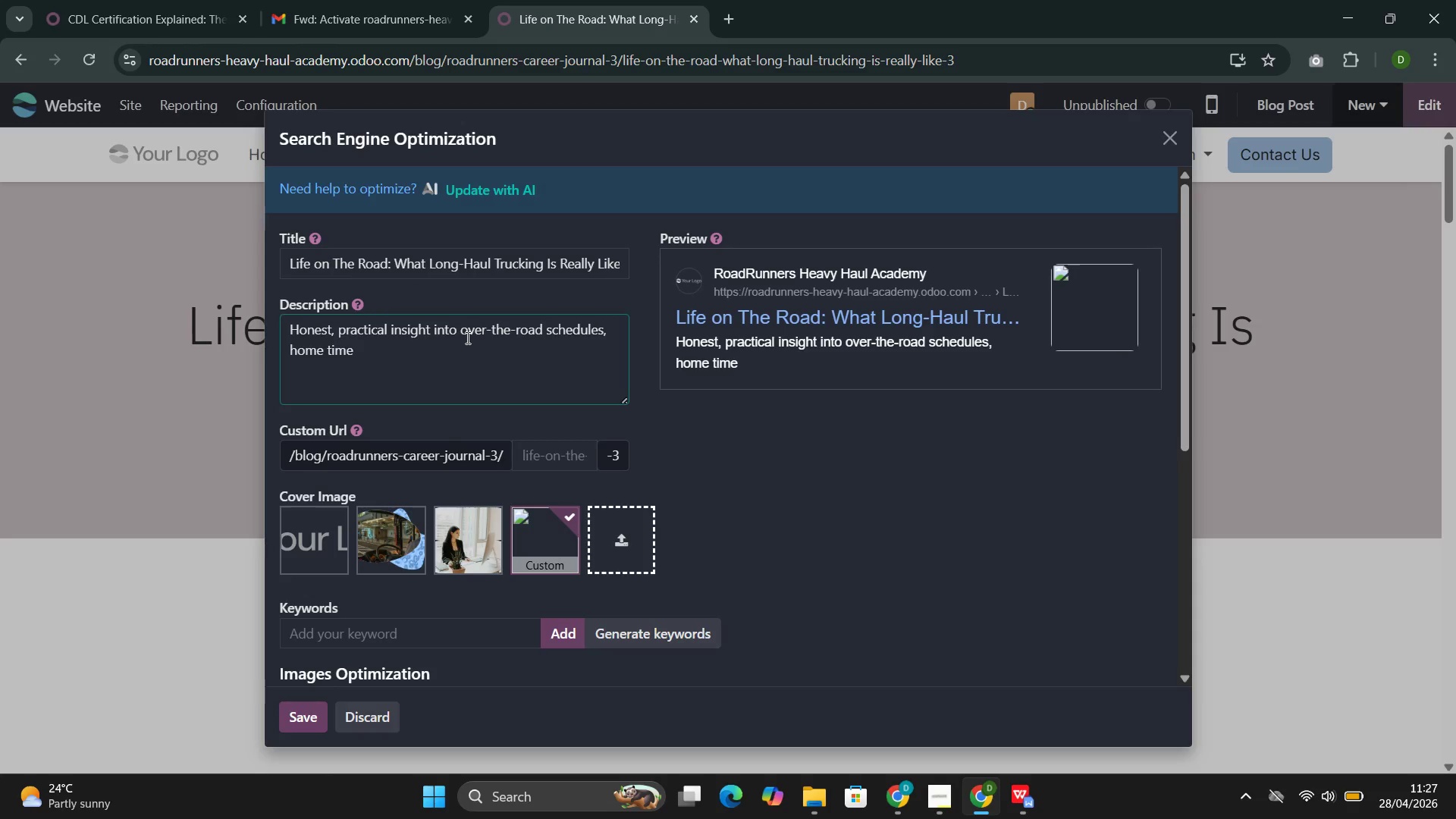 
key(Control+Space)
 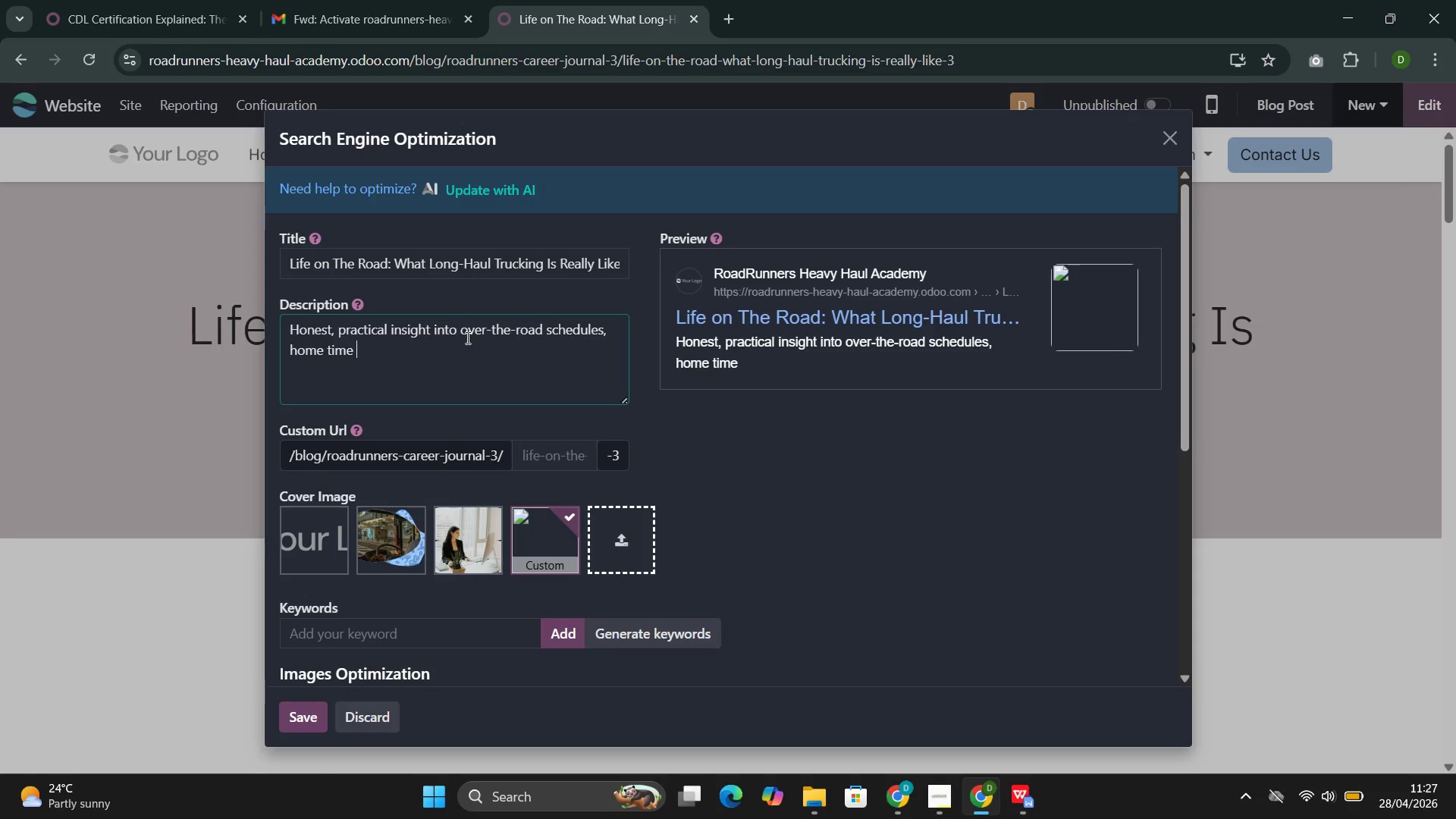 
key(Control+O)
 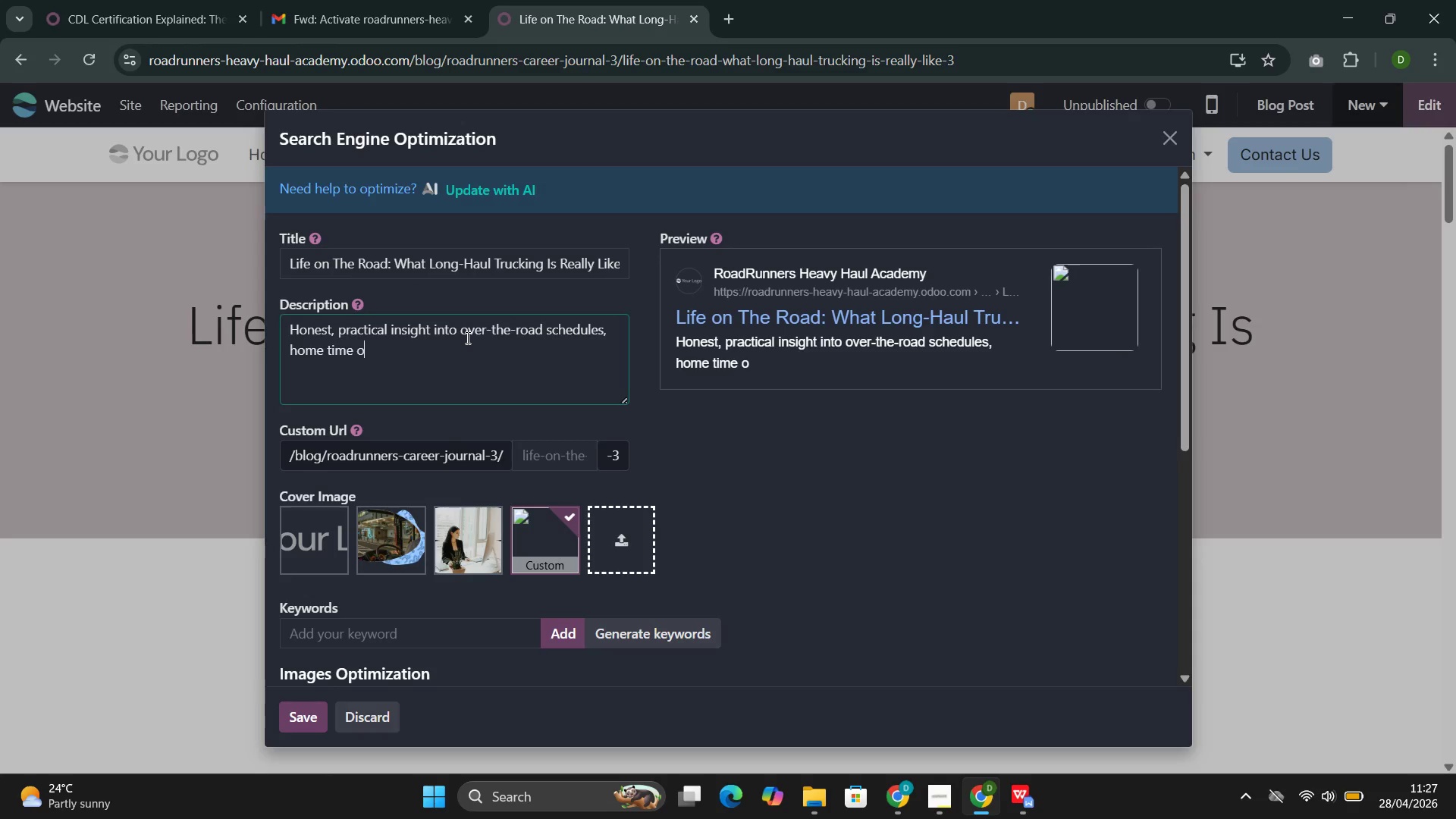 
key(Control+P)
 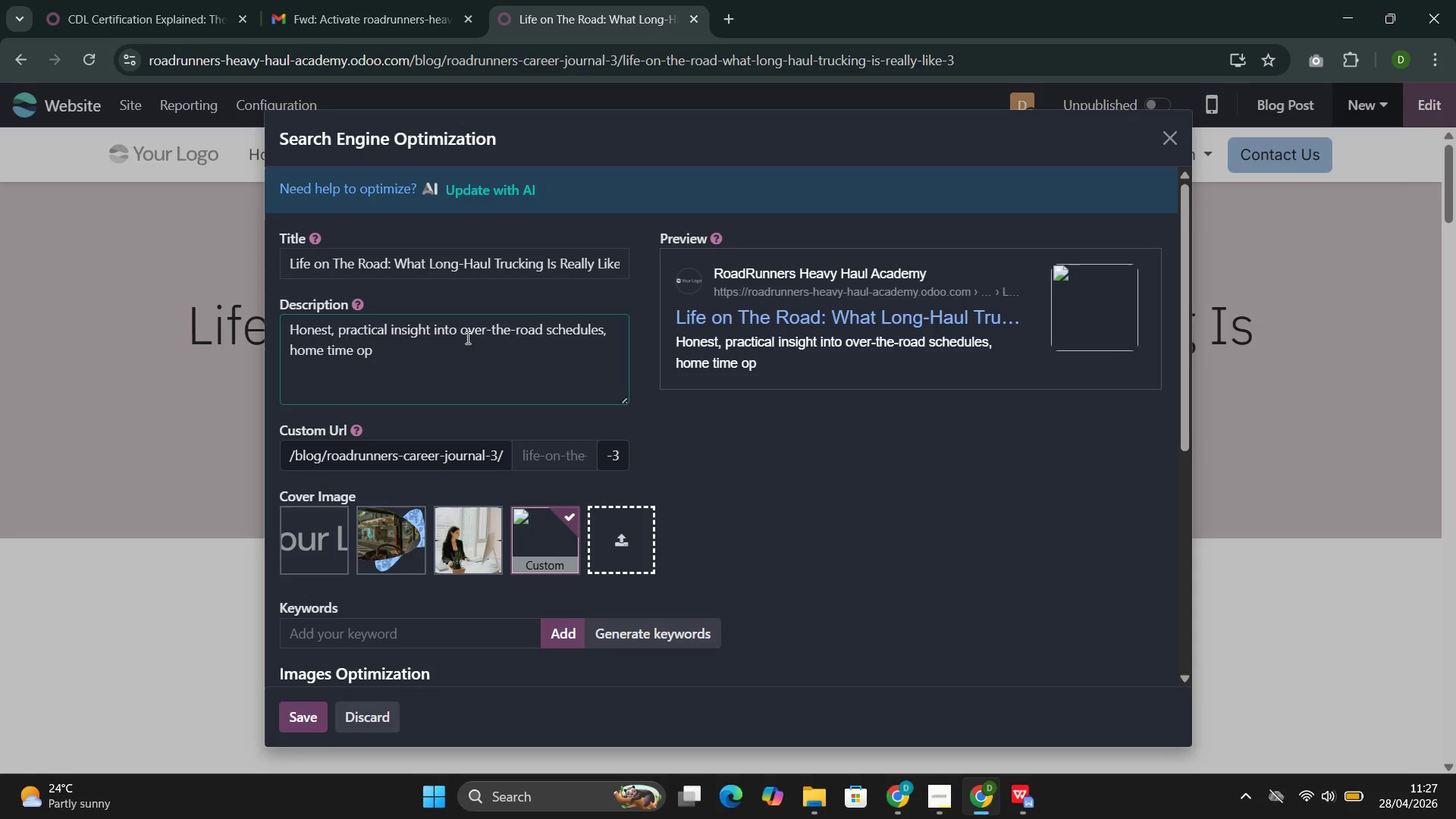 
key(Control+T)
 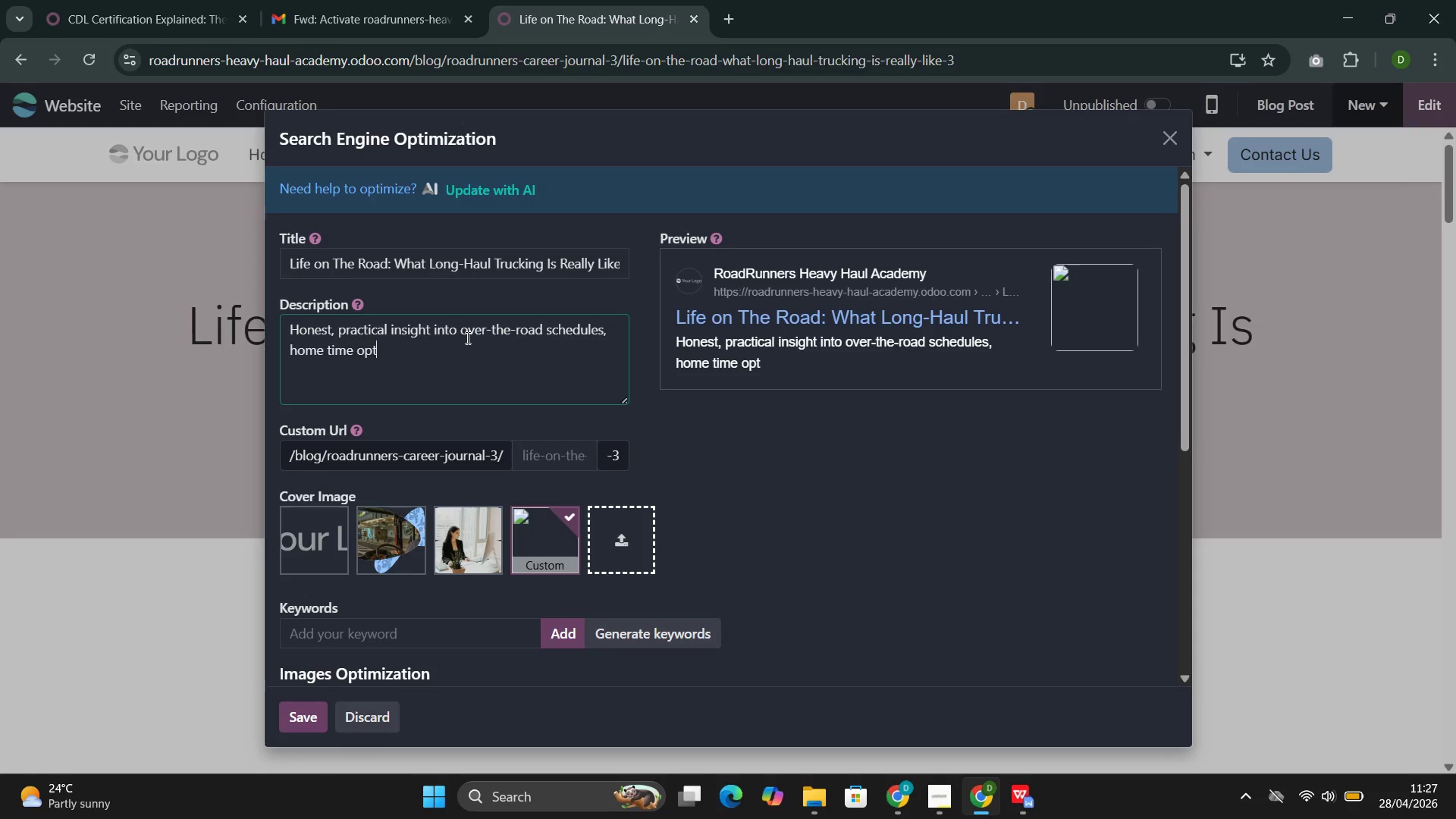 
key(Control+I)
 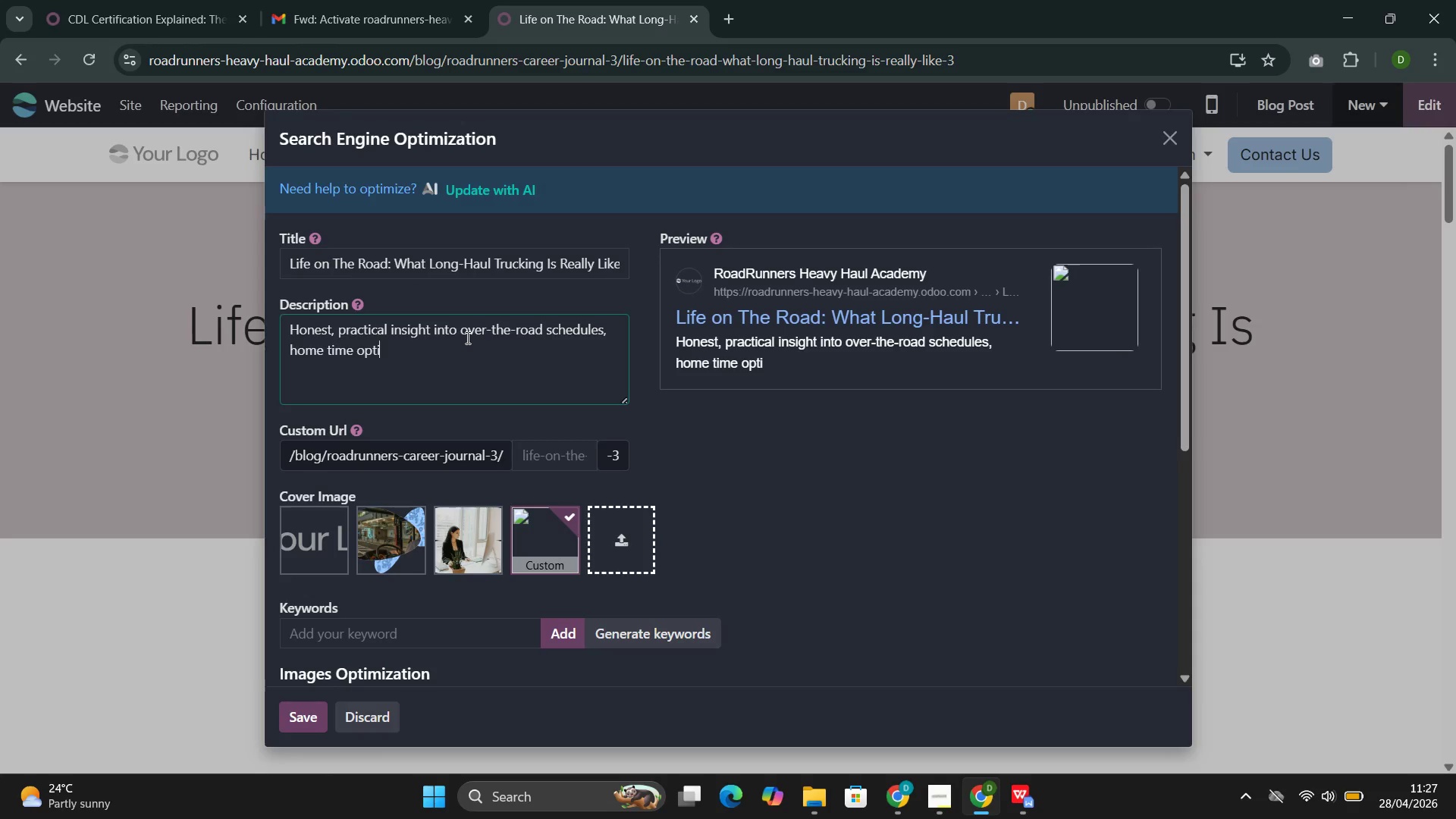 
key(Control+O)
 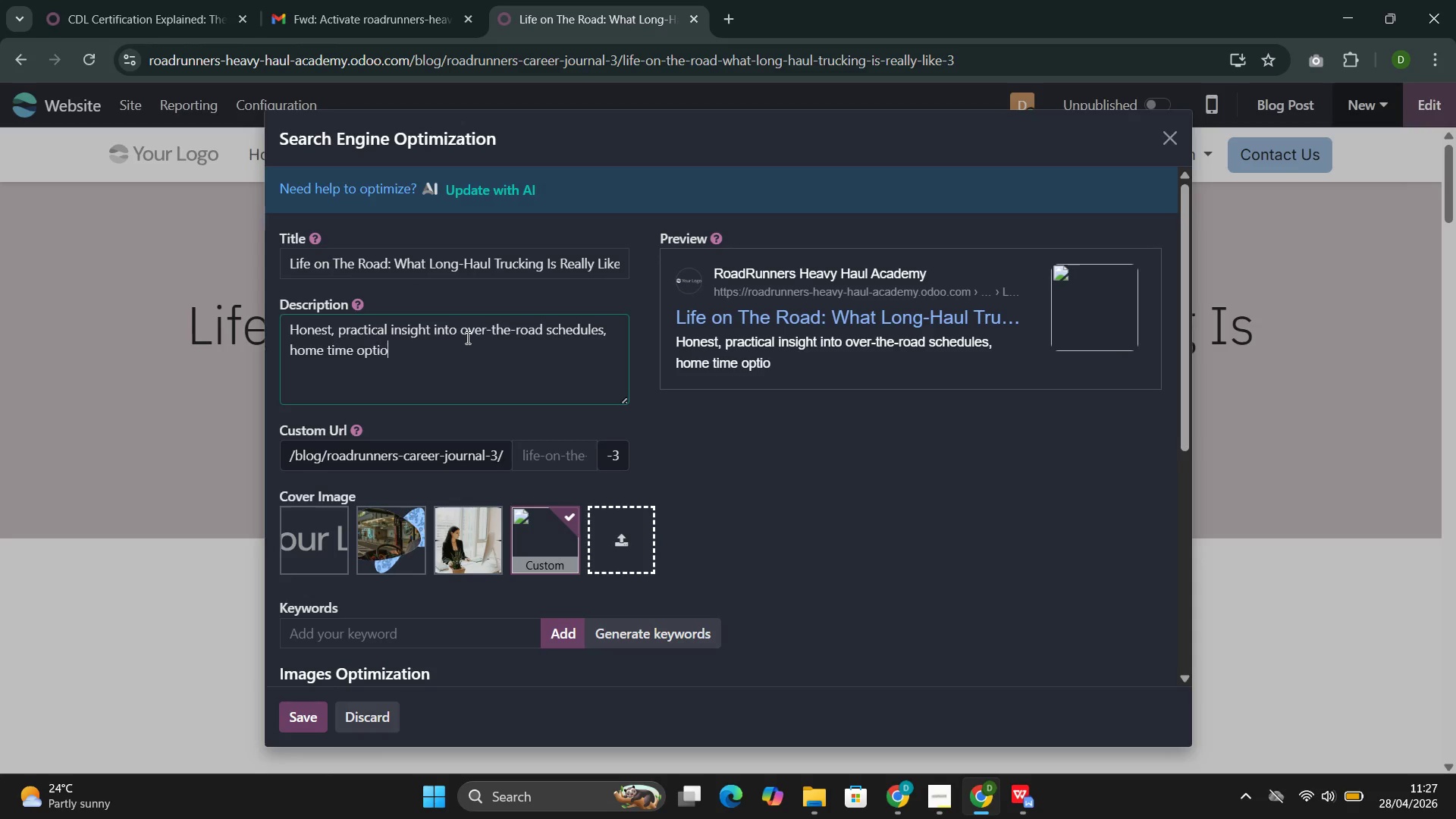 
key(Control+N)
 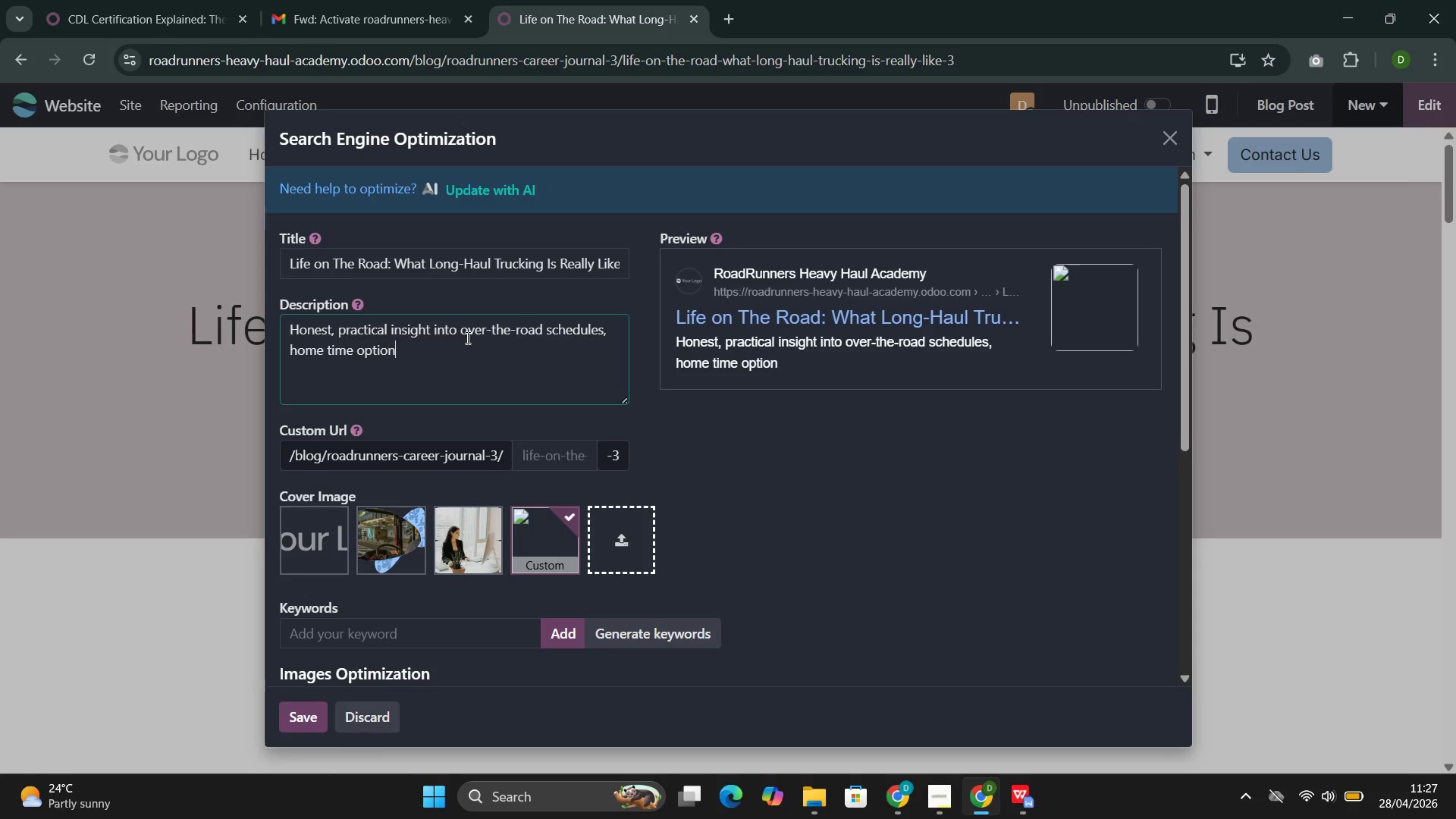 
key(Control+A)
 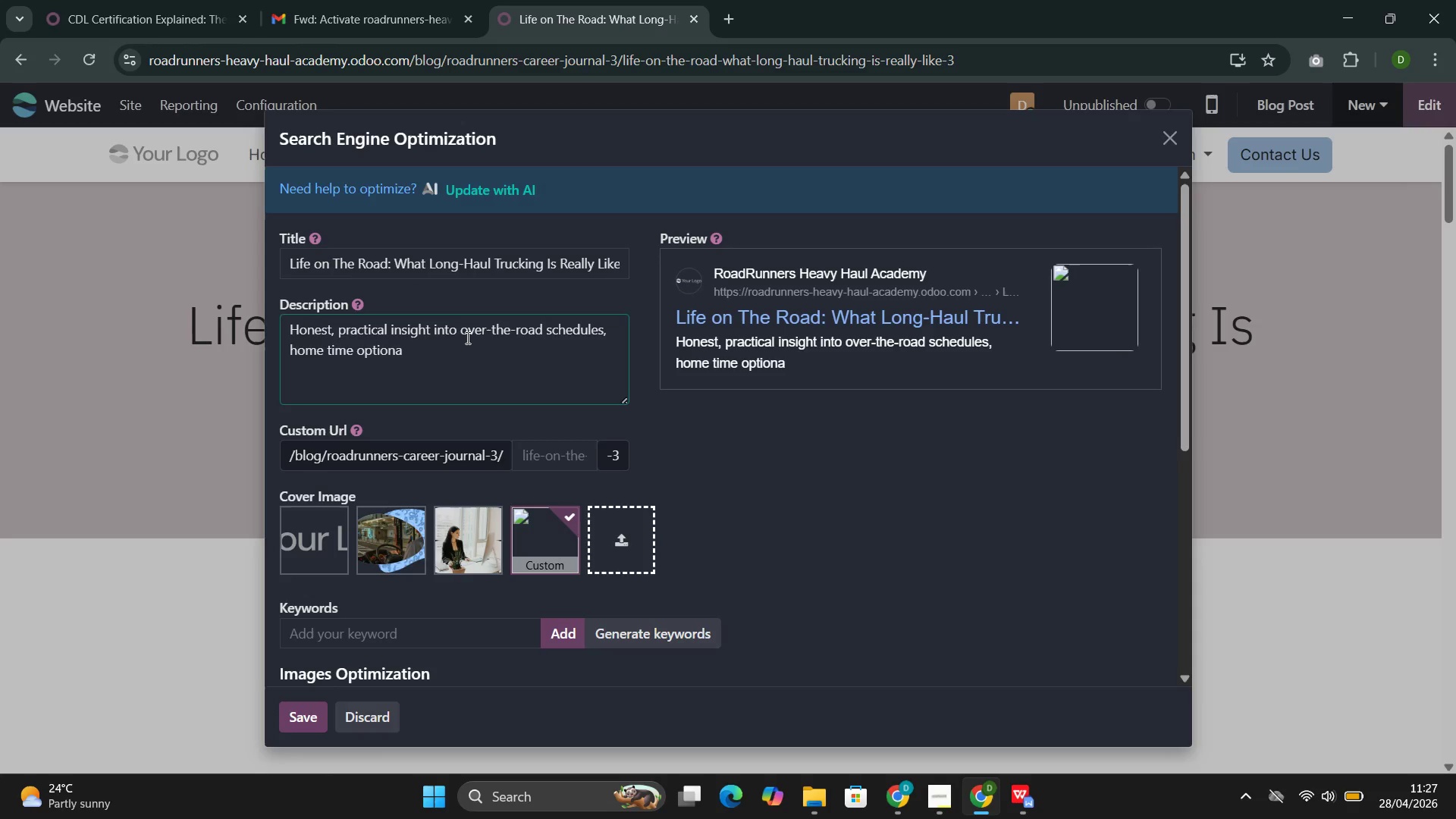 
key(Control+Backspace)
 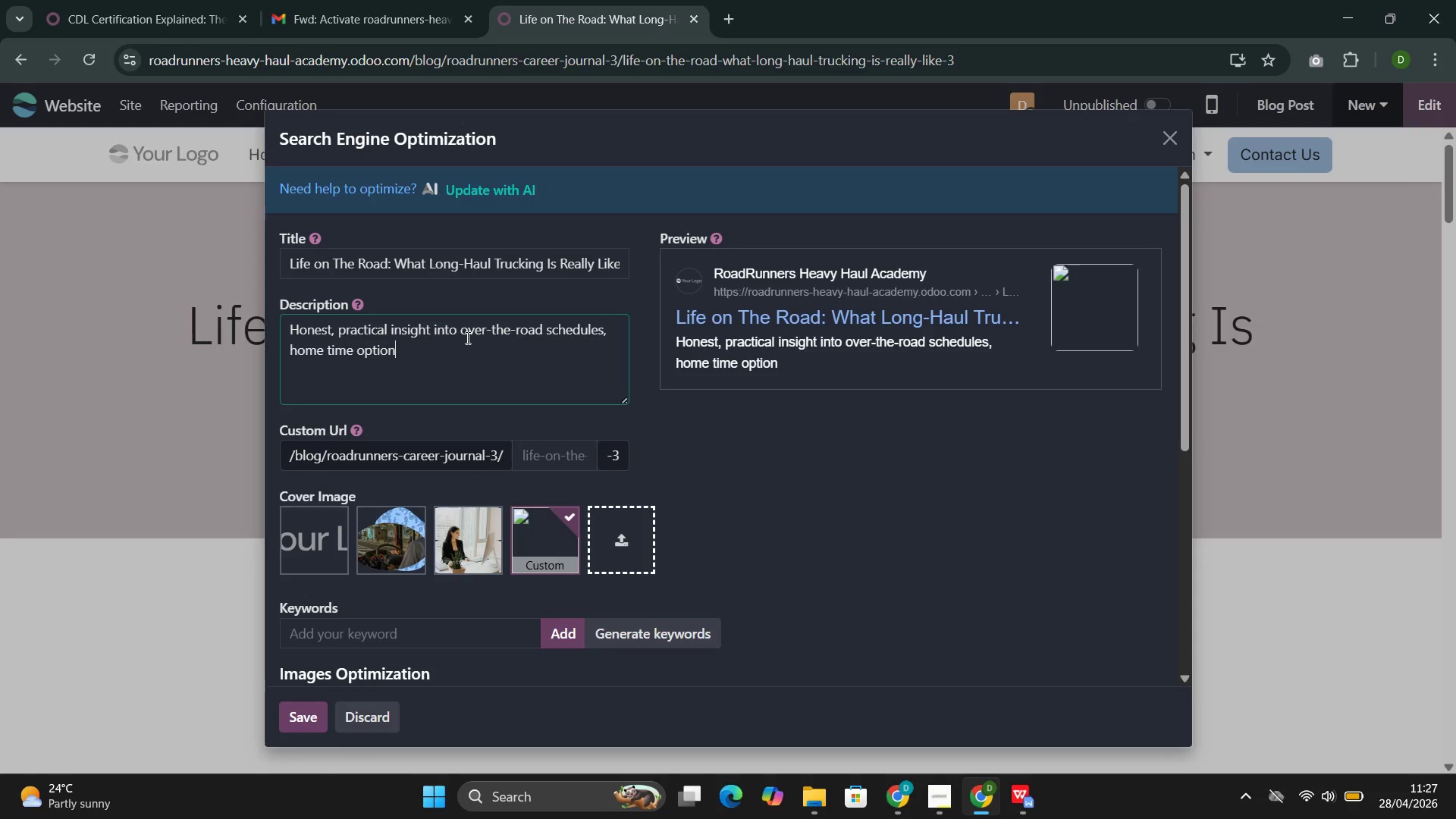 
key(Control+S)
 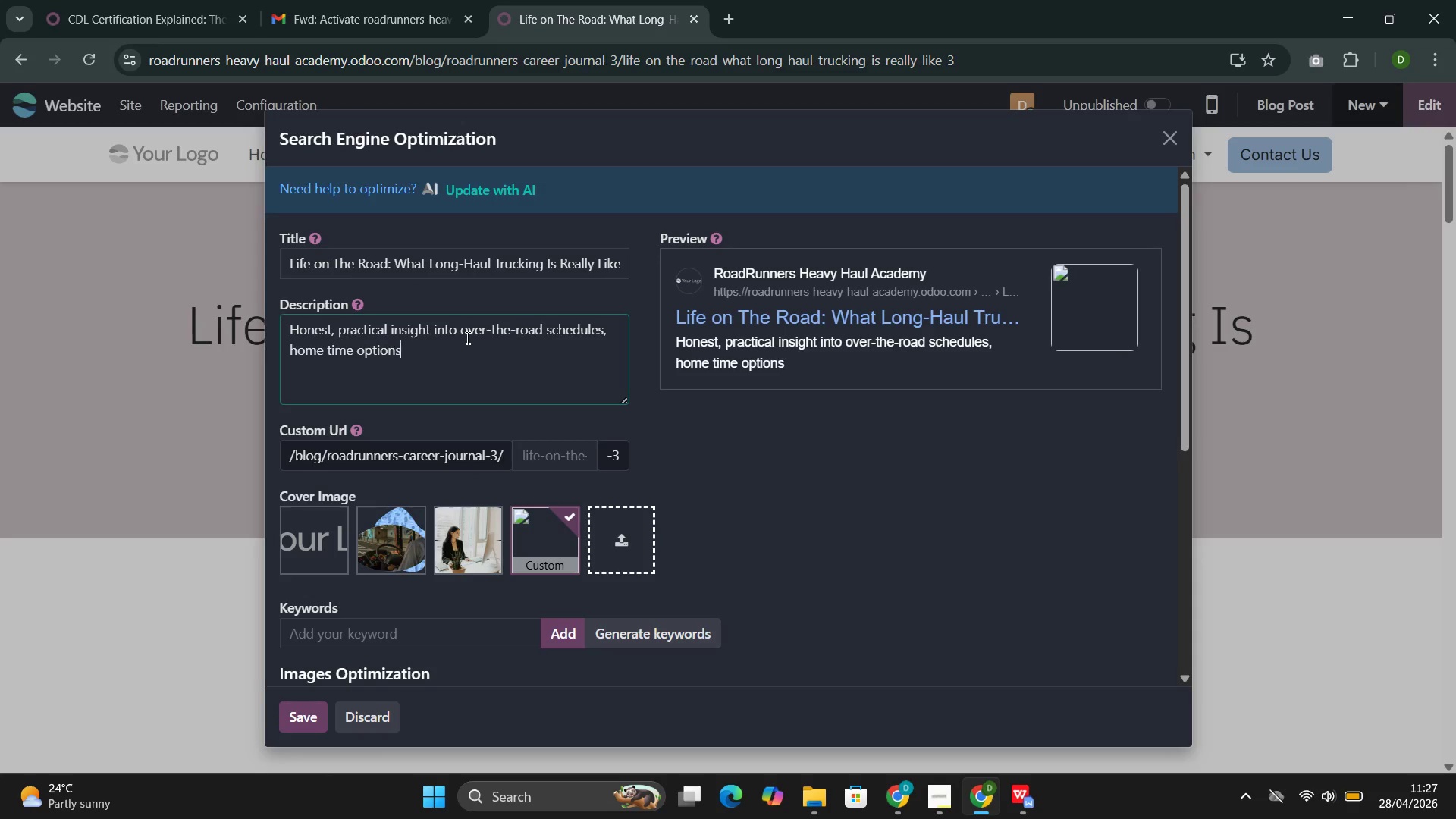 
key(Control+Space)
 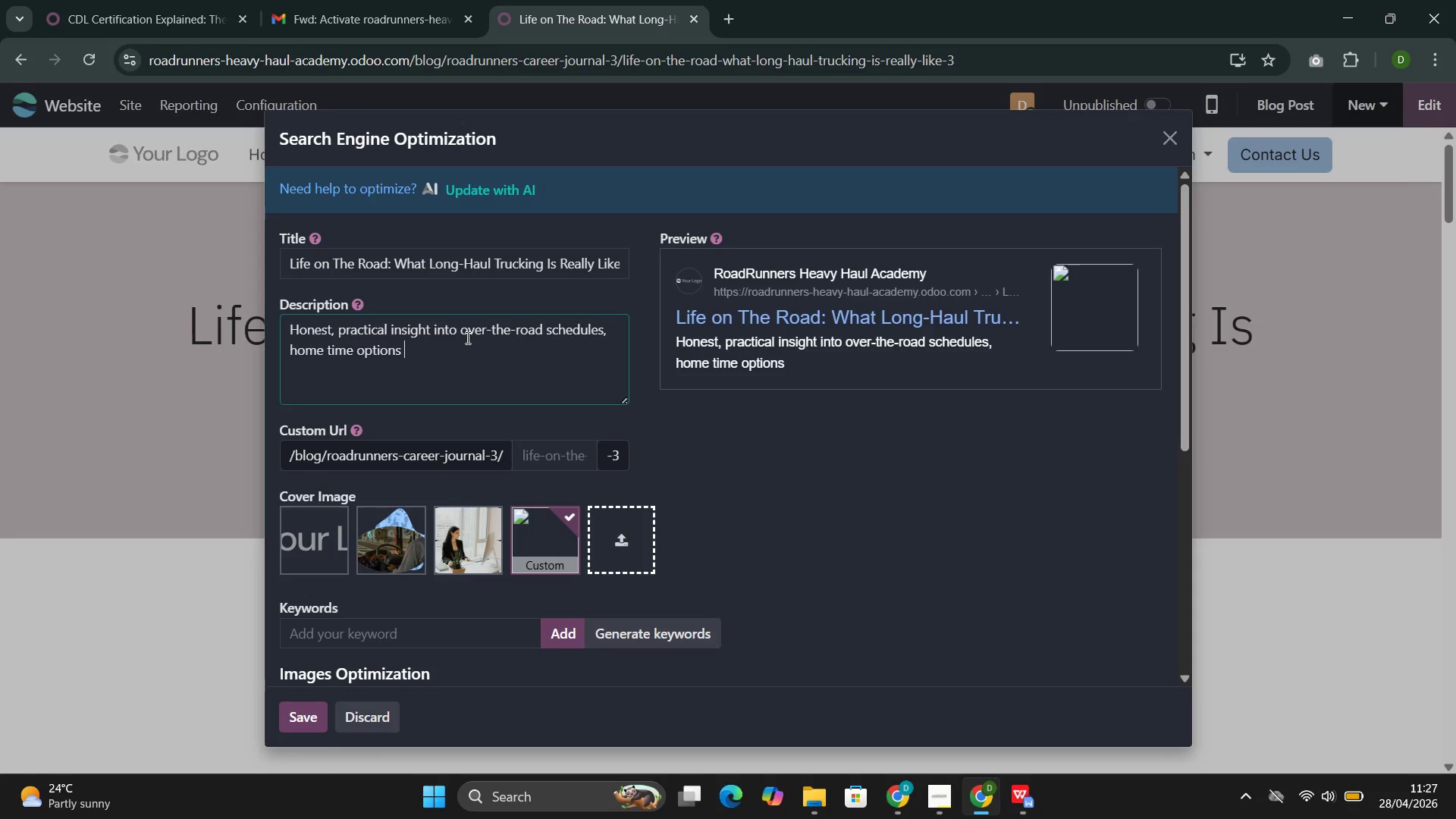 
key(Control+Backspace)
 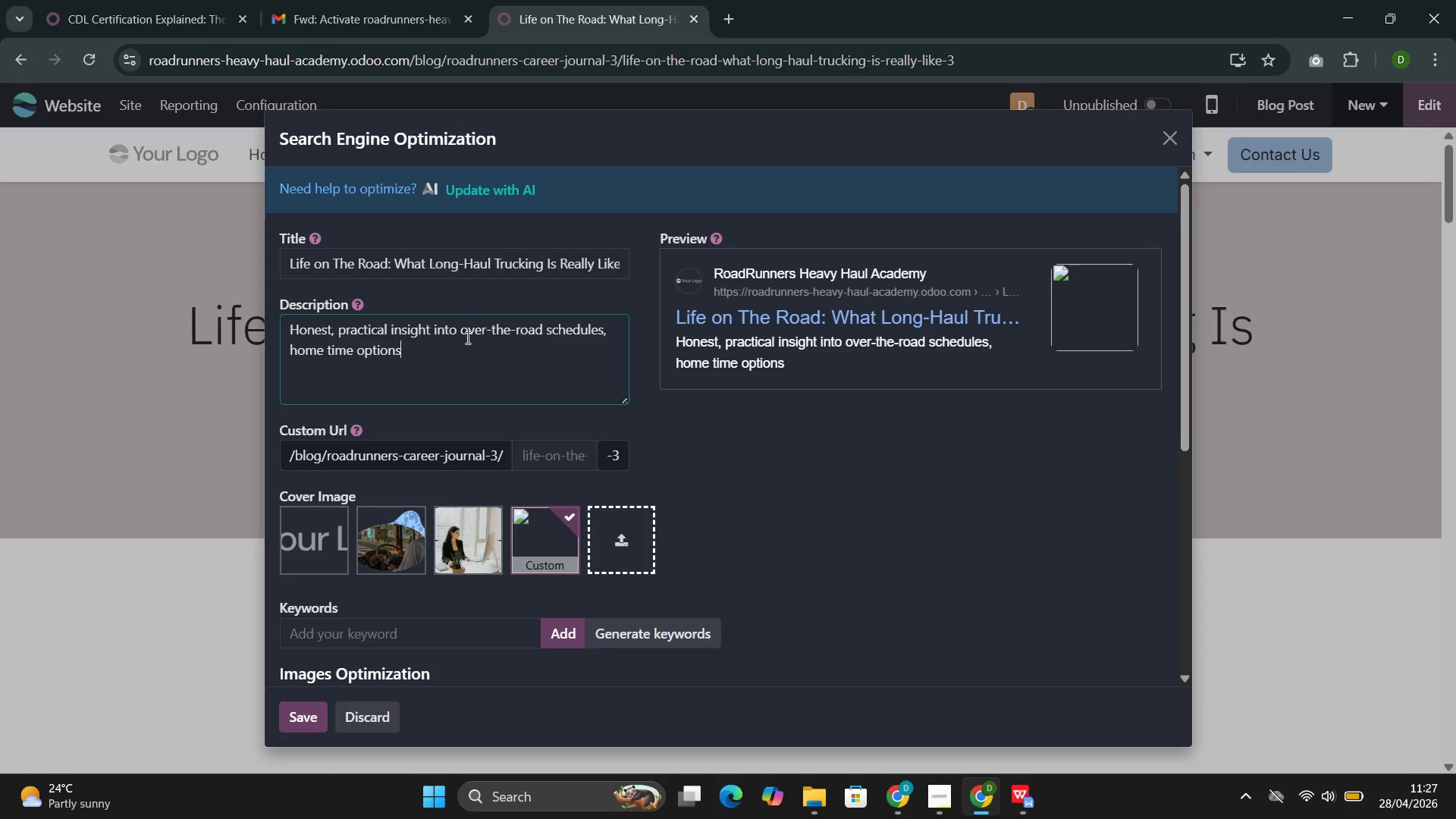 
key(Control+Comma)
 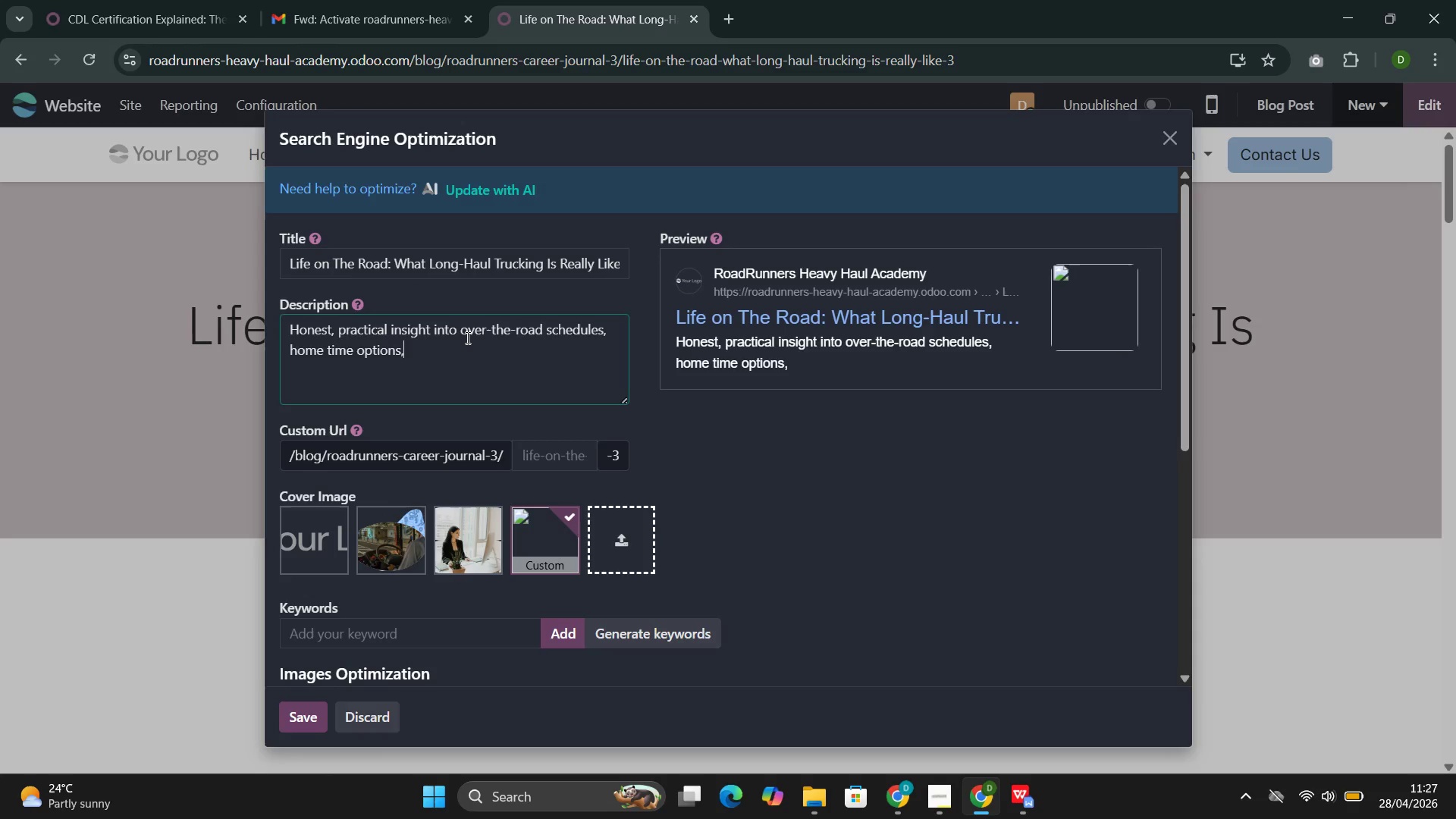 
key(Control+Space)
 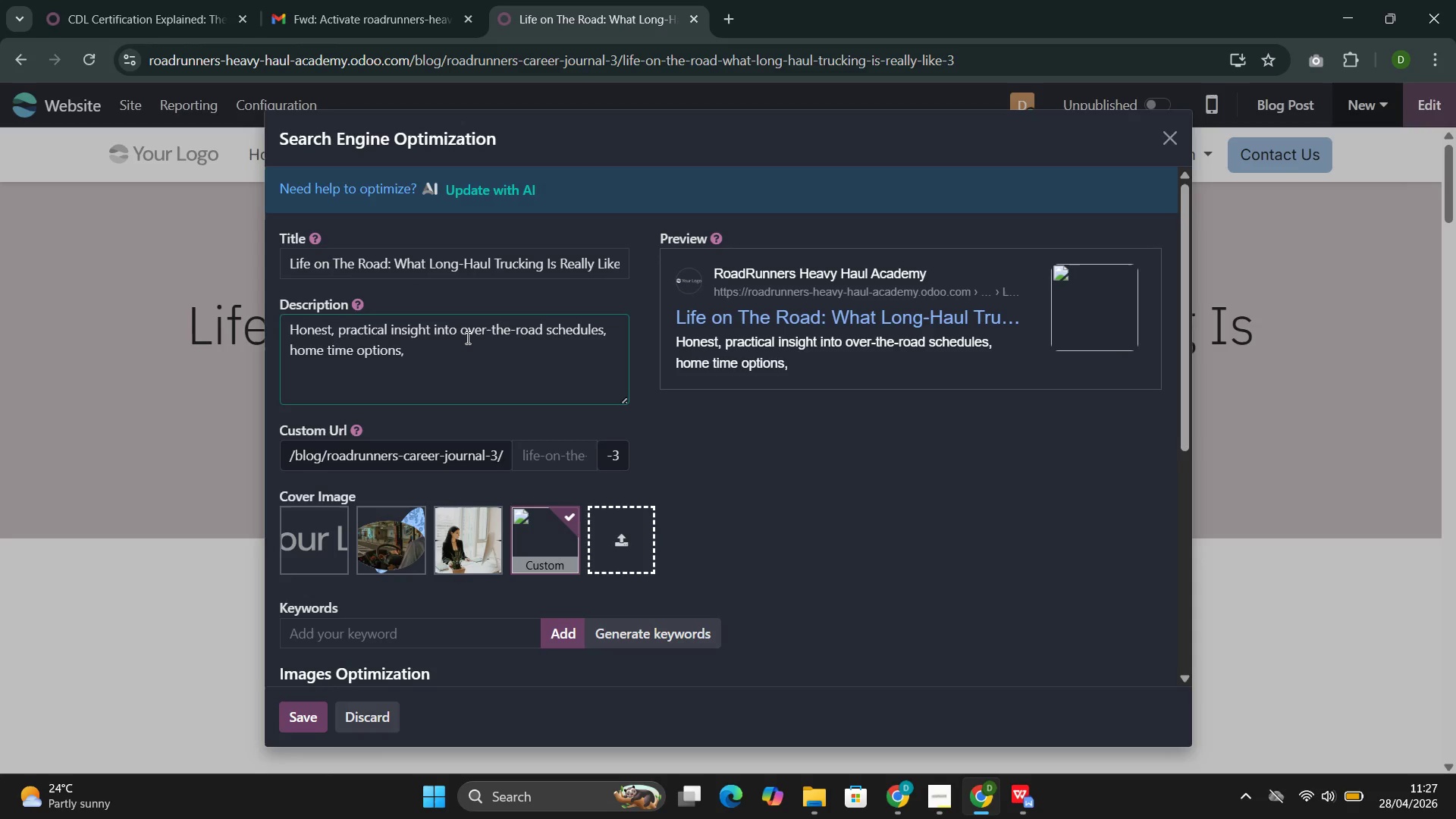 
key(Control+H)
 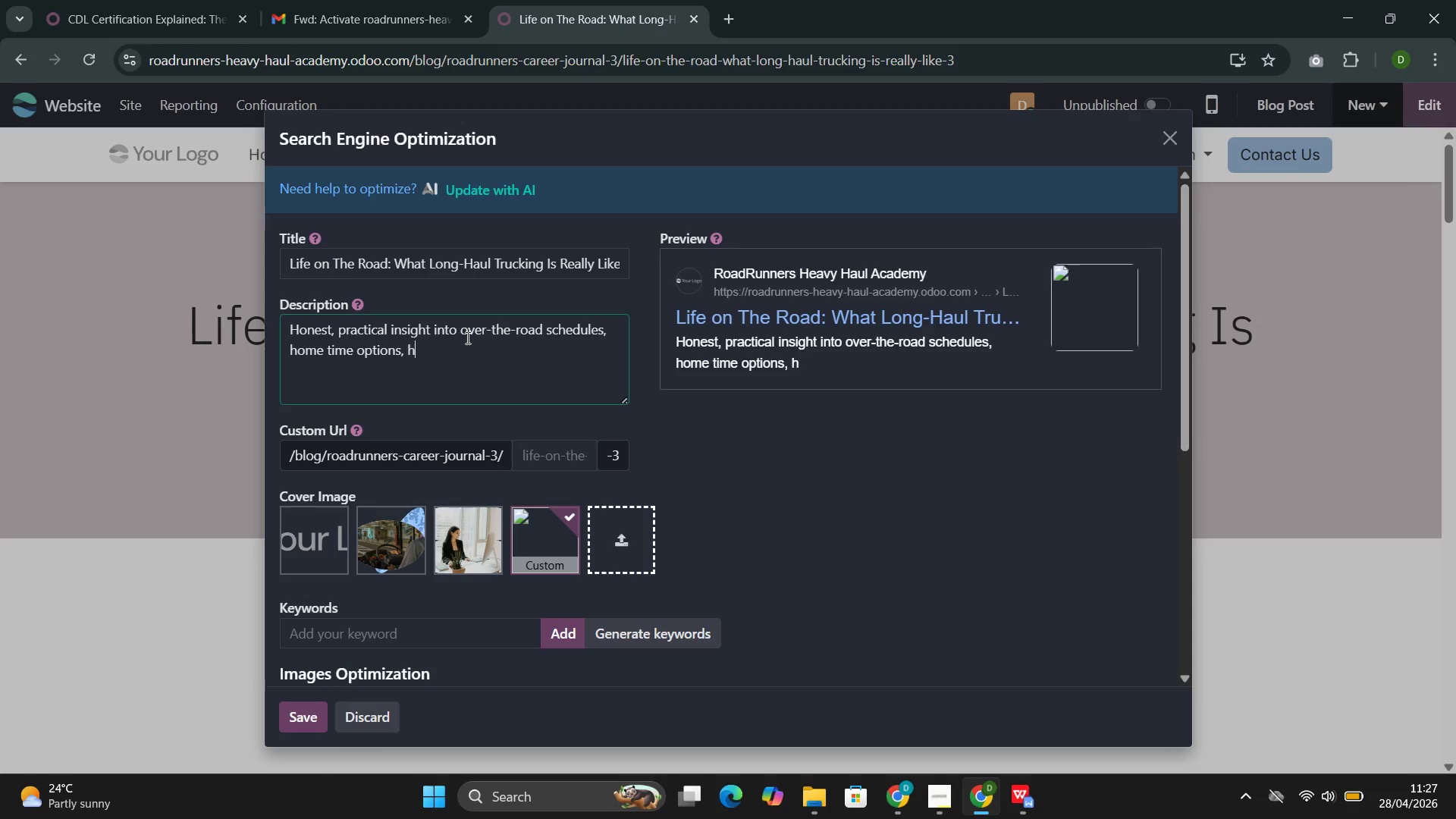 
key(Control+E)
 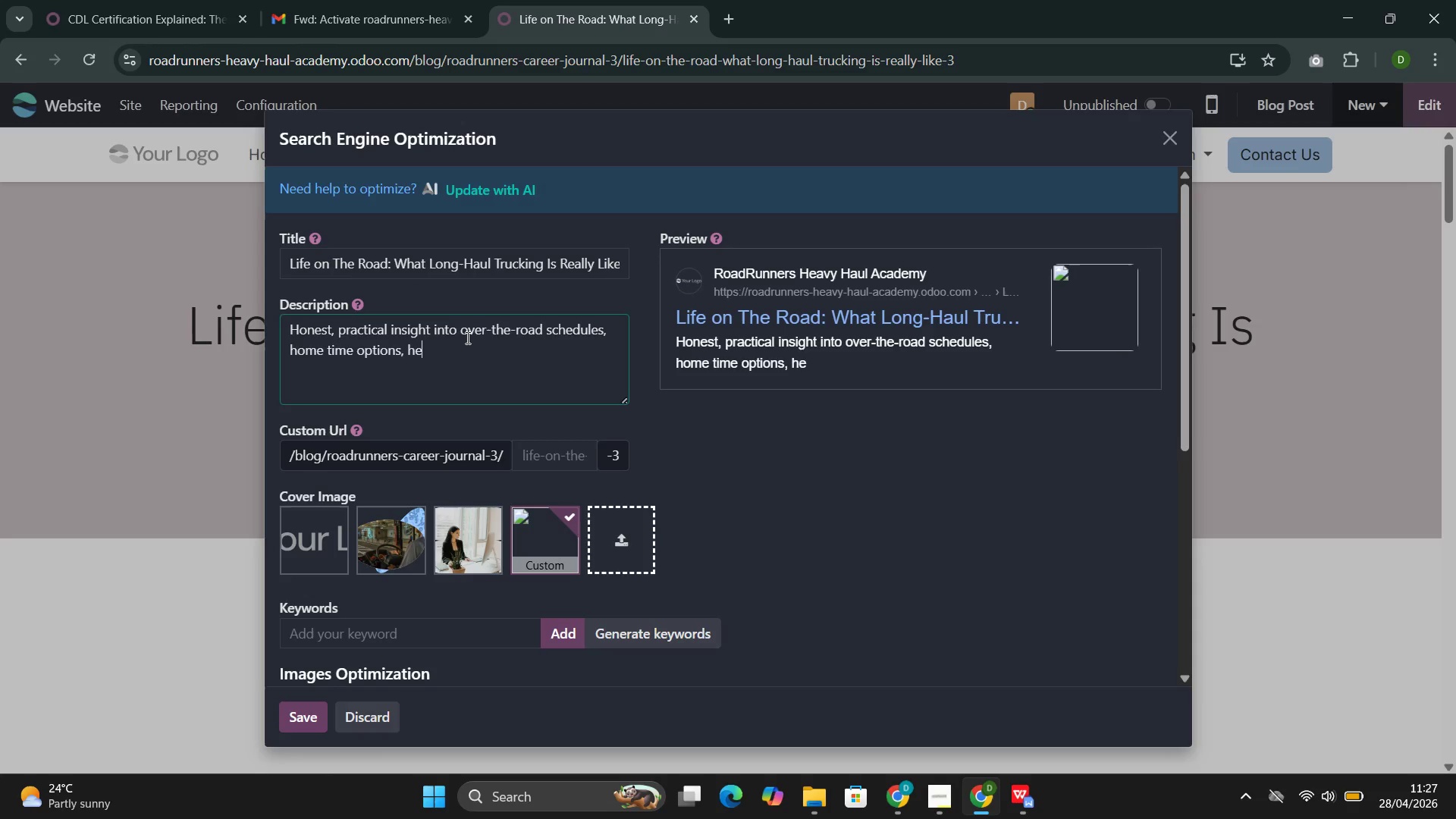 
key(Control+A)
 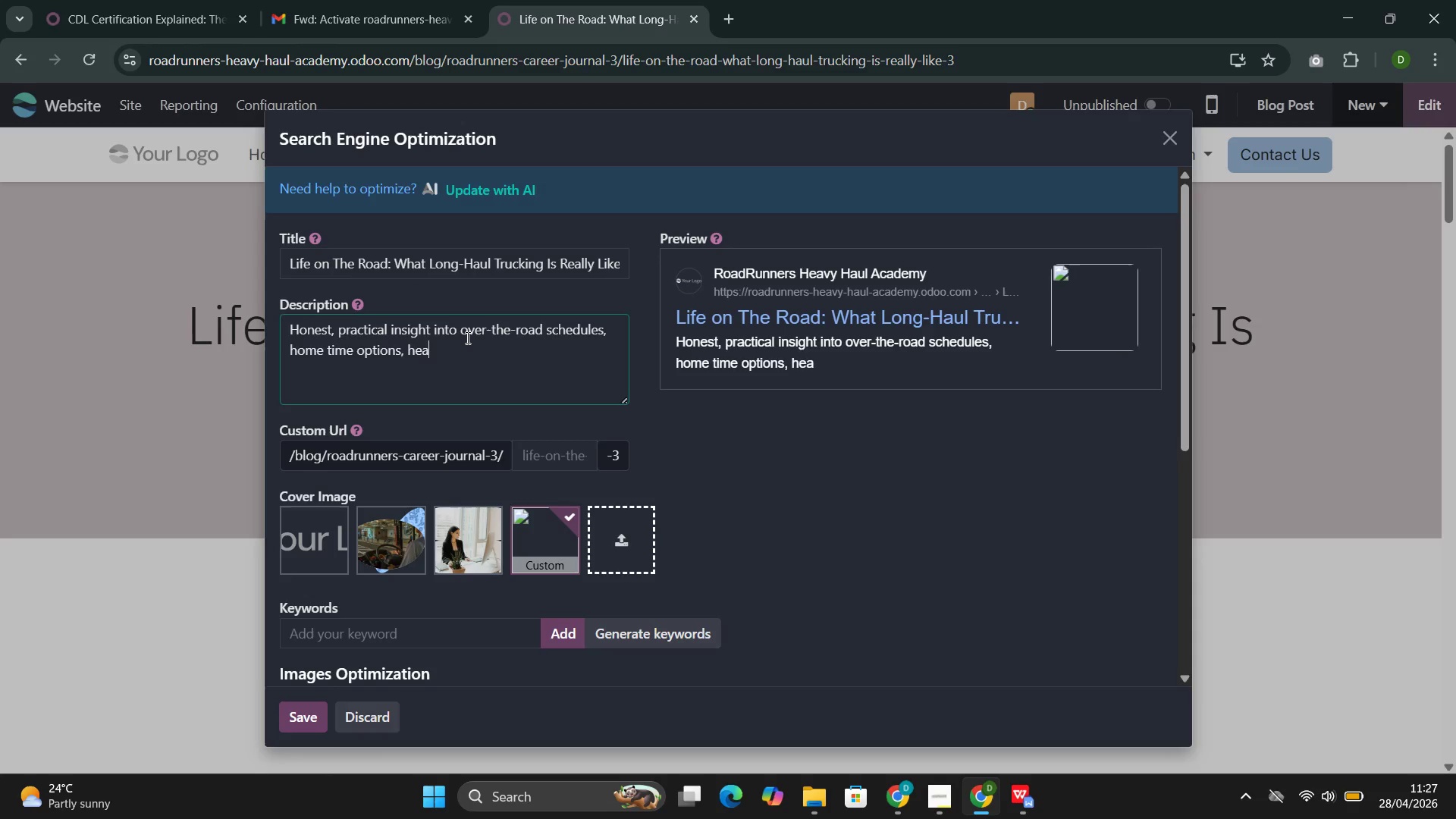 
key(Control+L)
 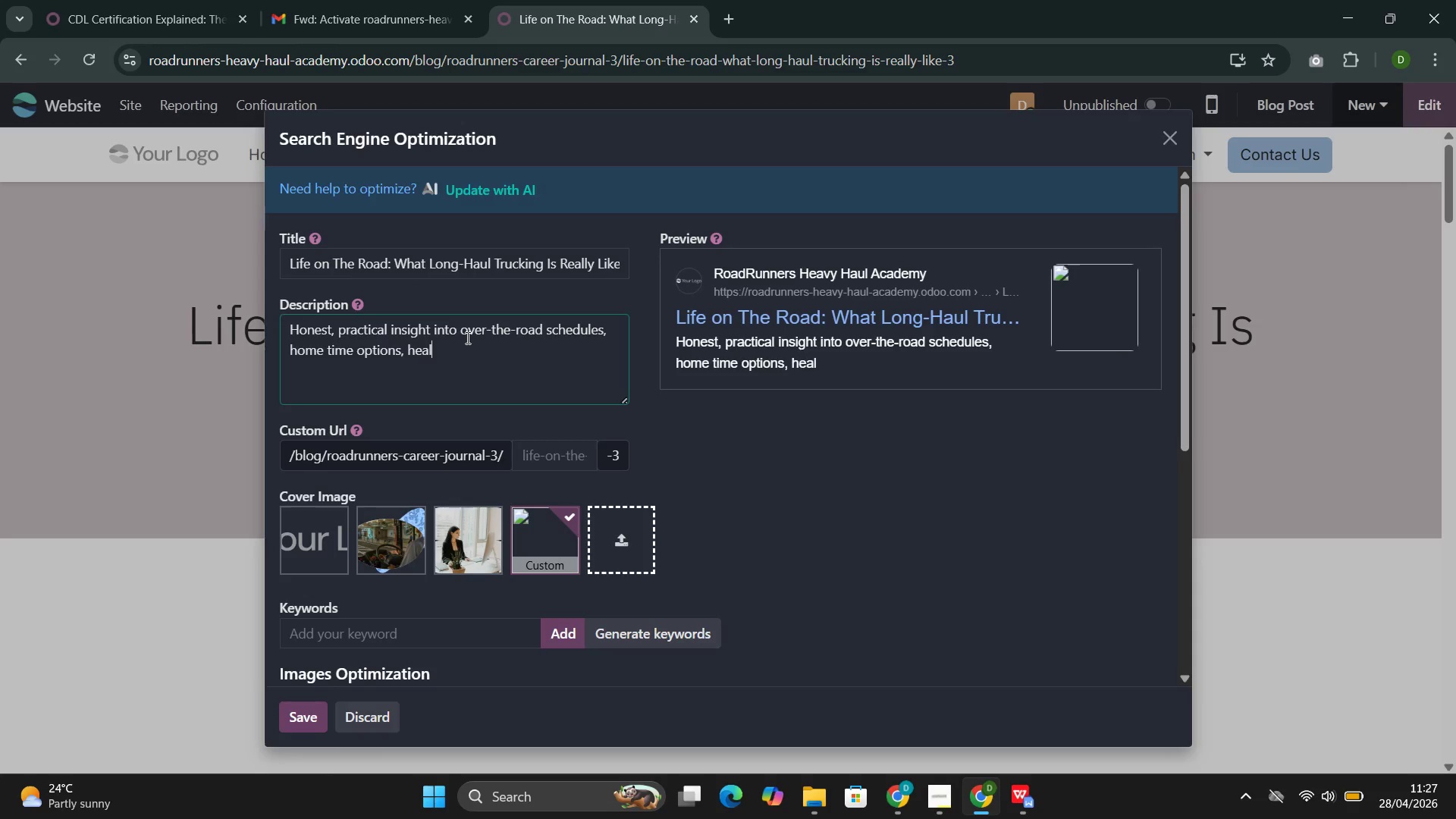 
key(Control+T)
 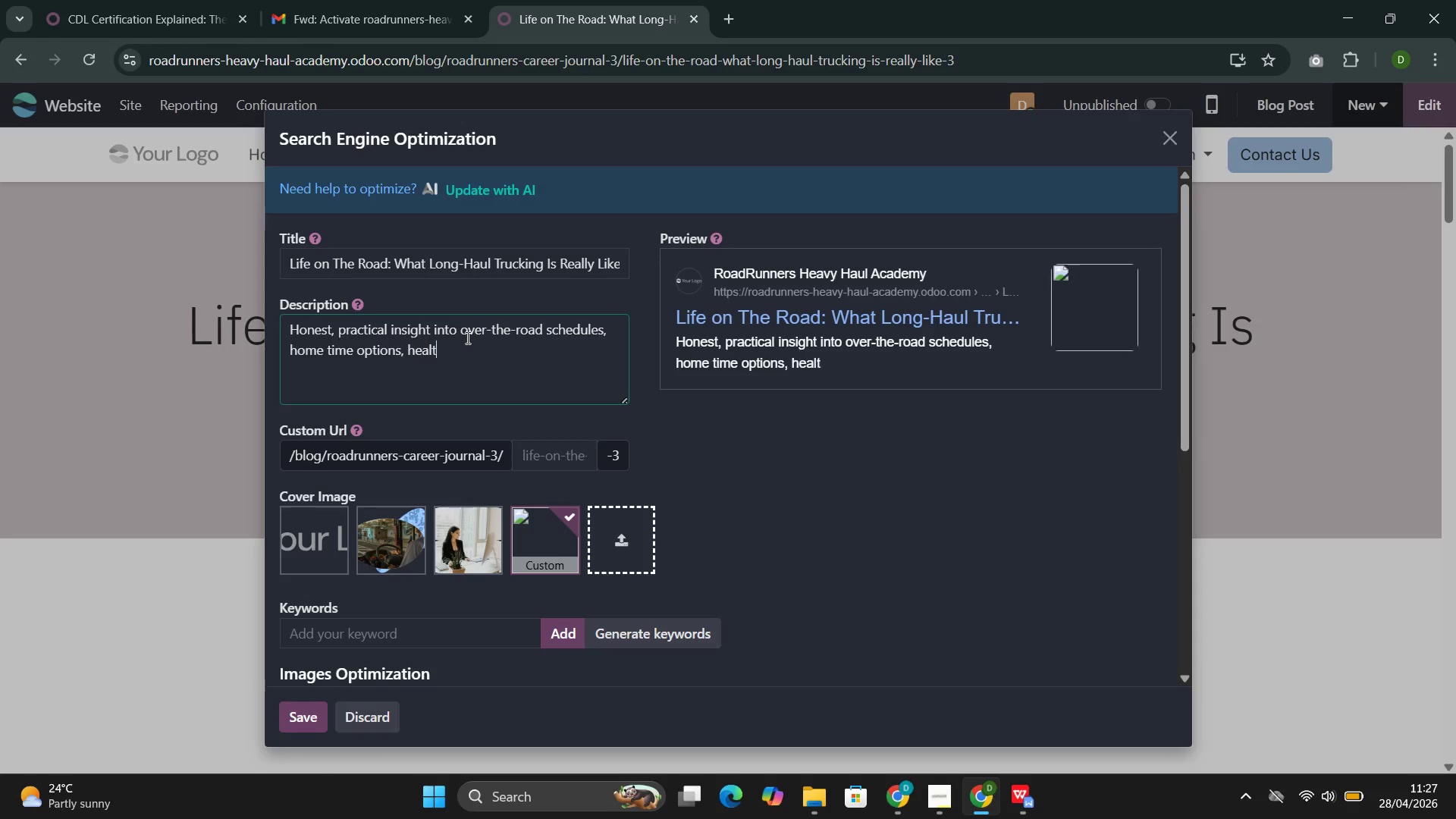 
key(Control+H)
 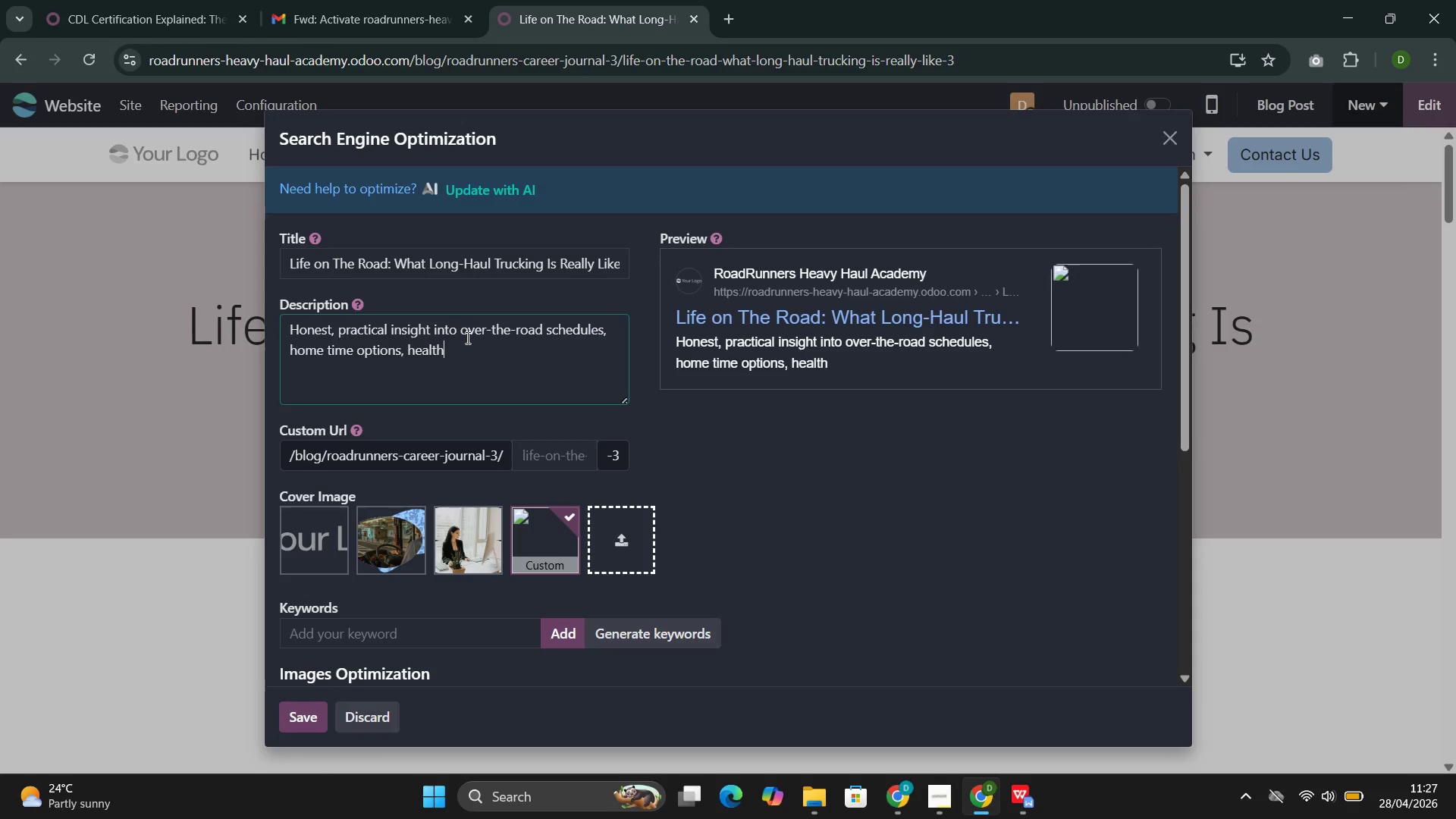 
key(Control+Space)
 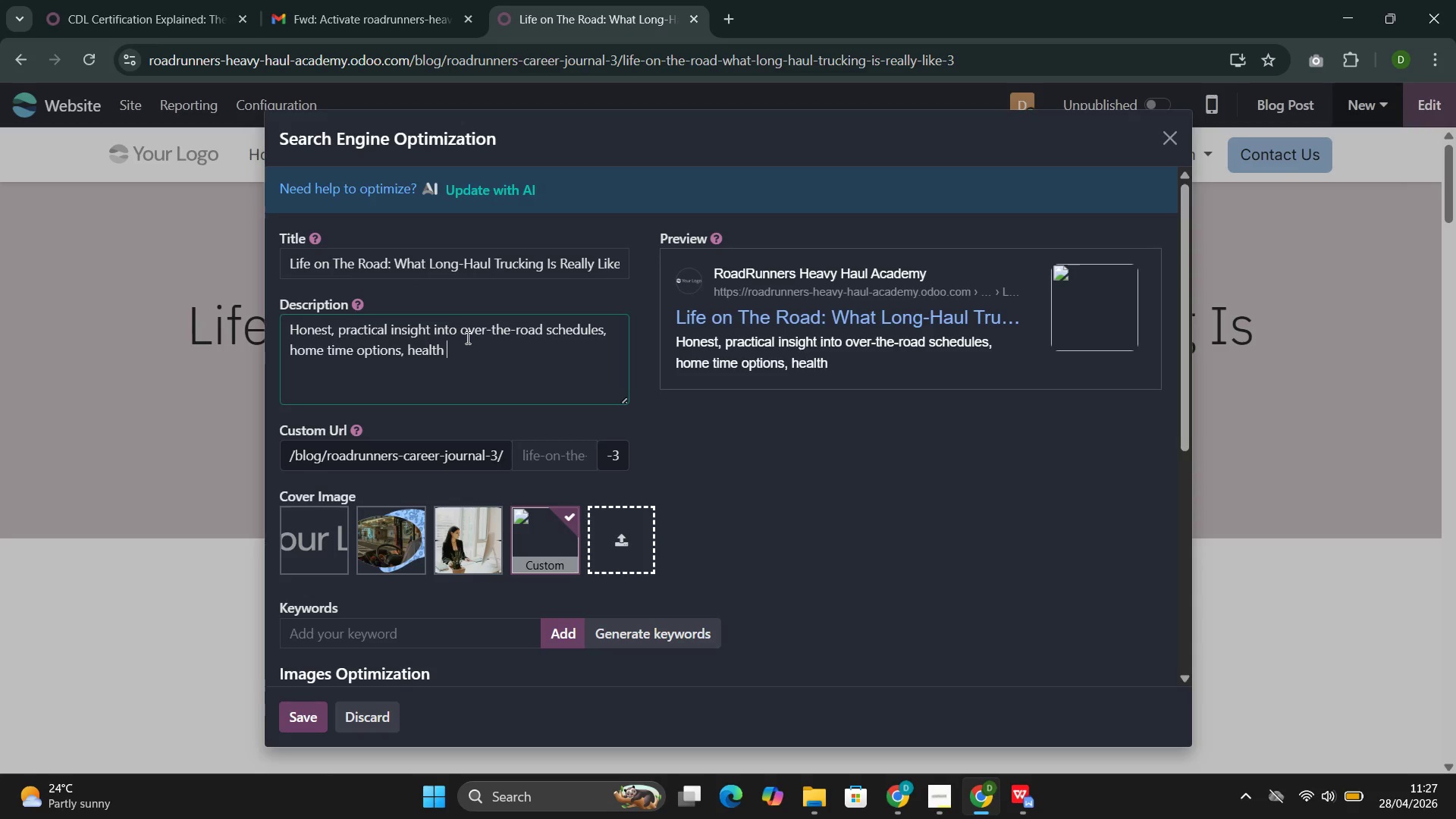 
key(Control+M)
 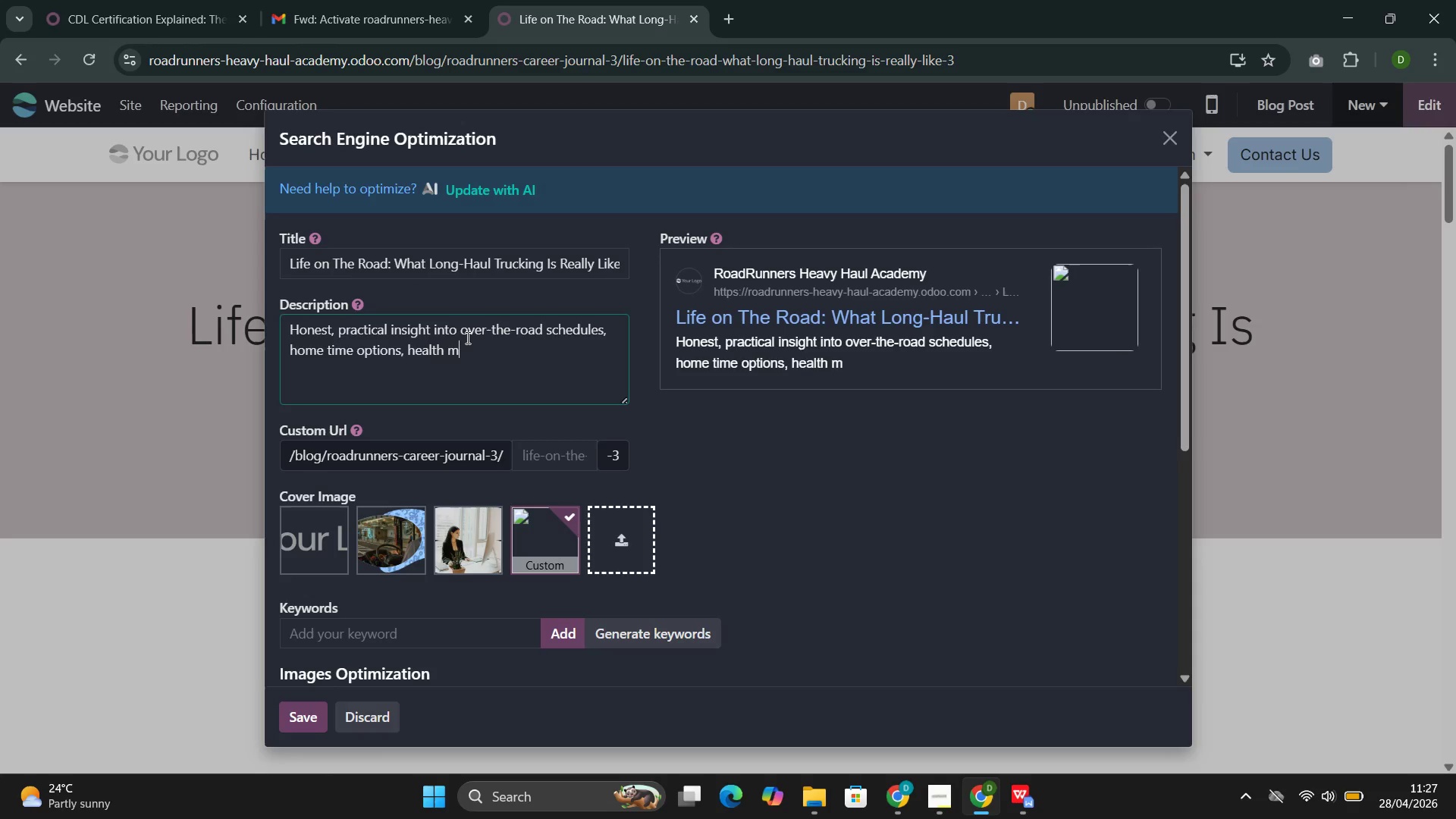 
key(Control+A)
 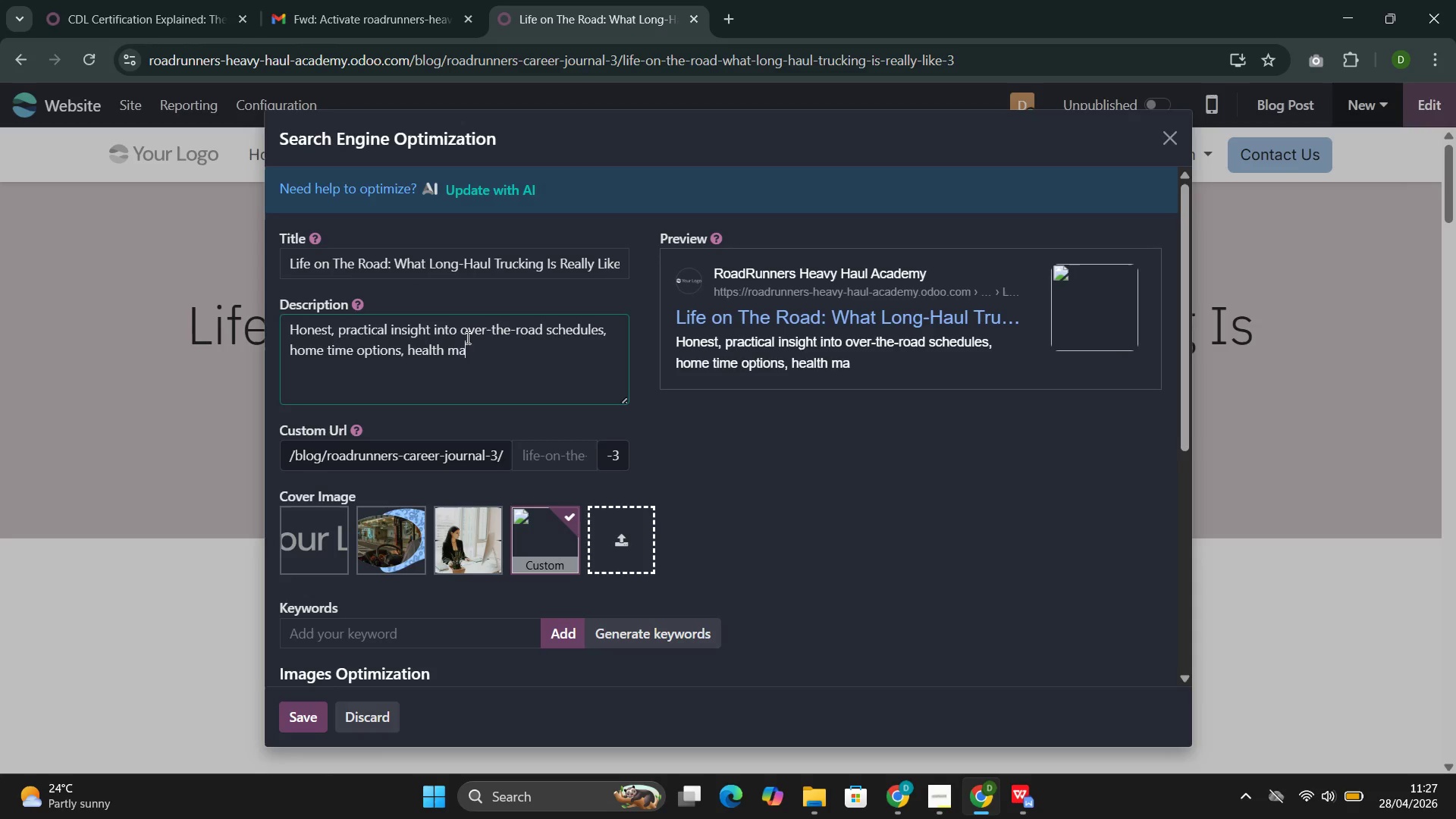 
key(Control+N)
 